 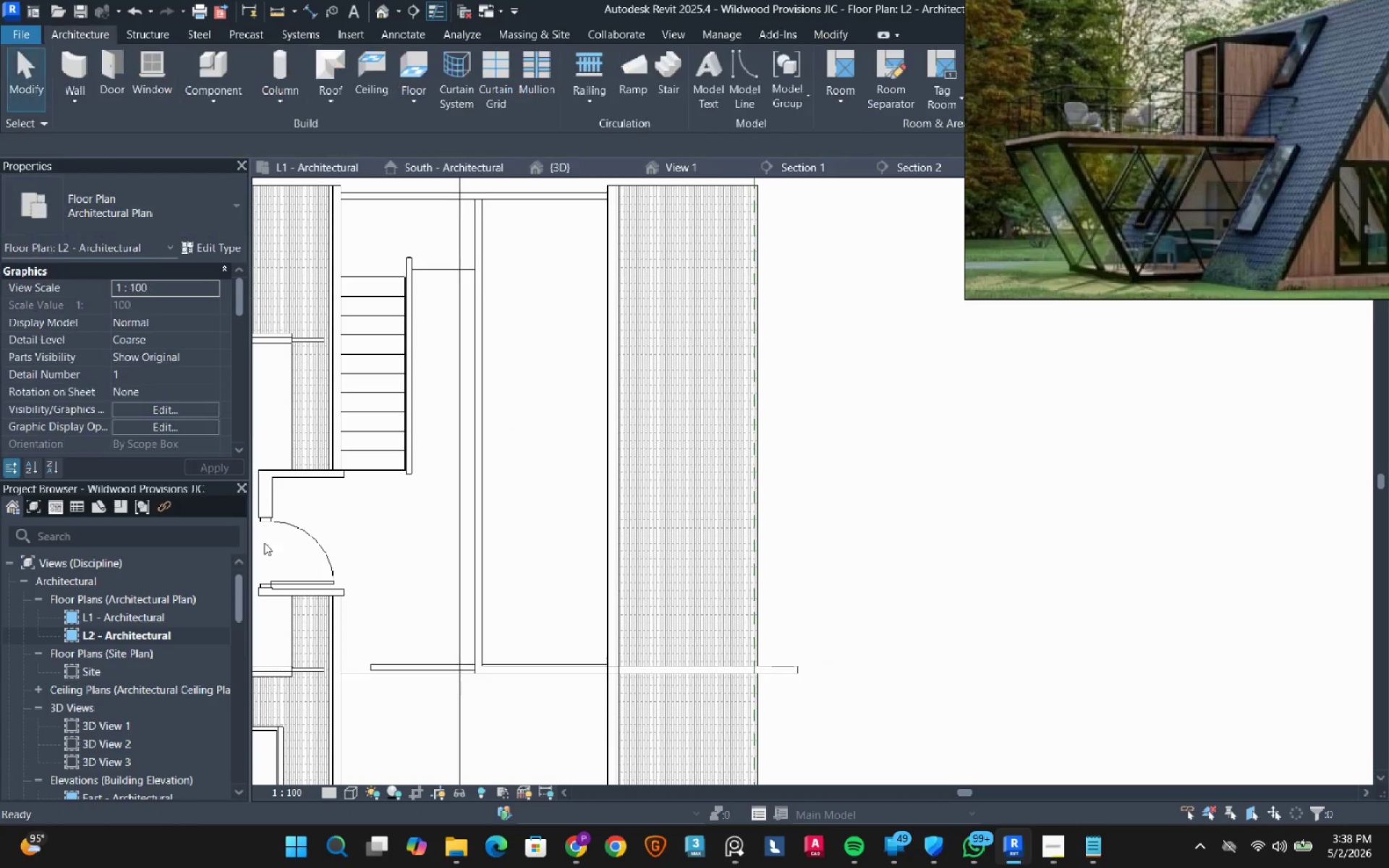 
left_click([402, 670])
 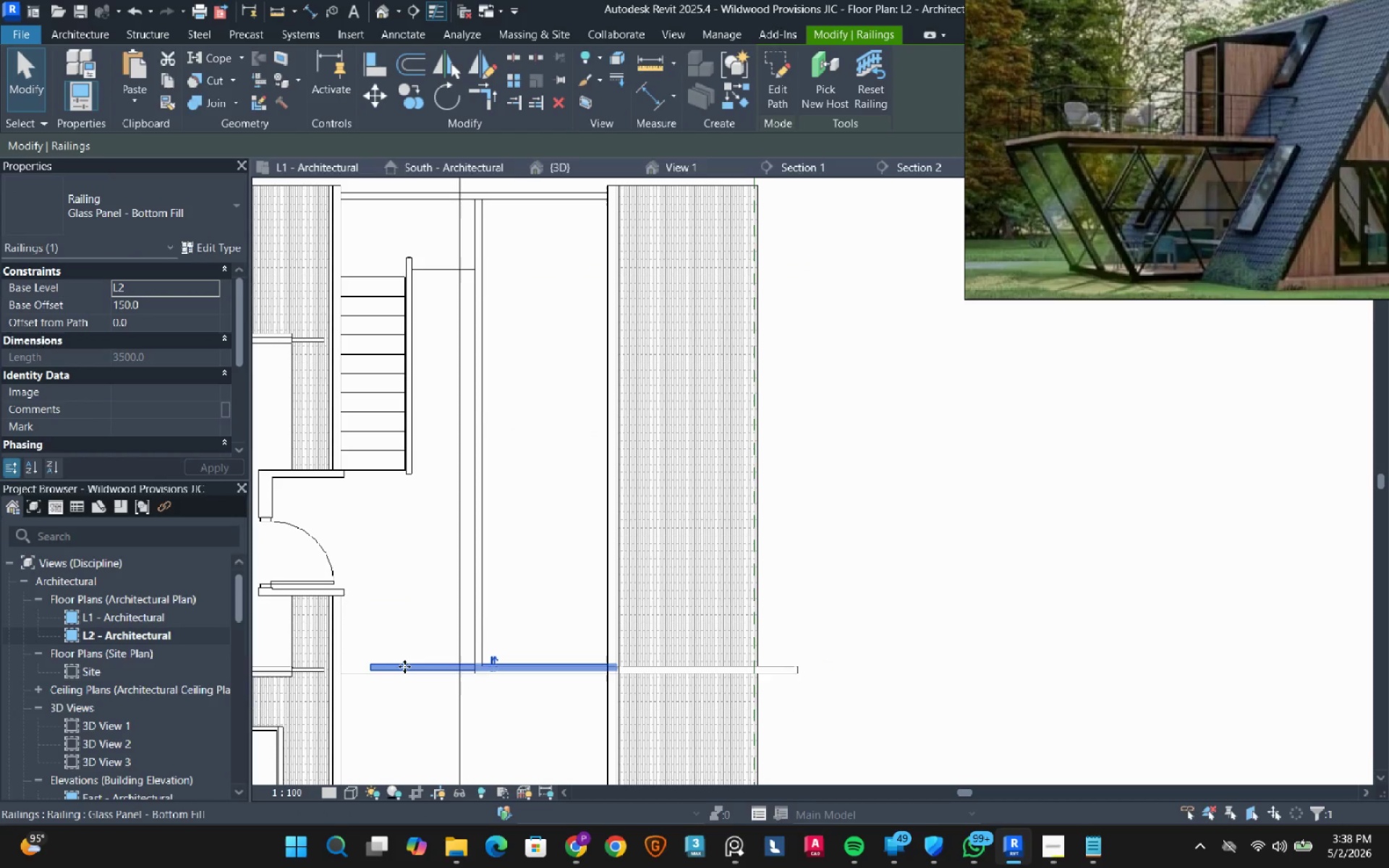 
double_click([404, 666])
 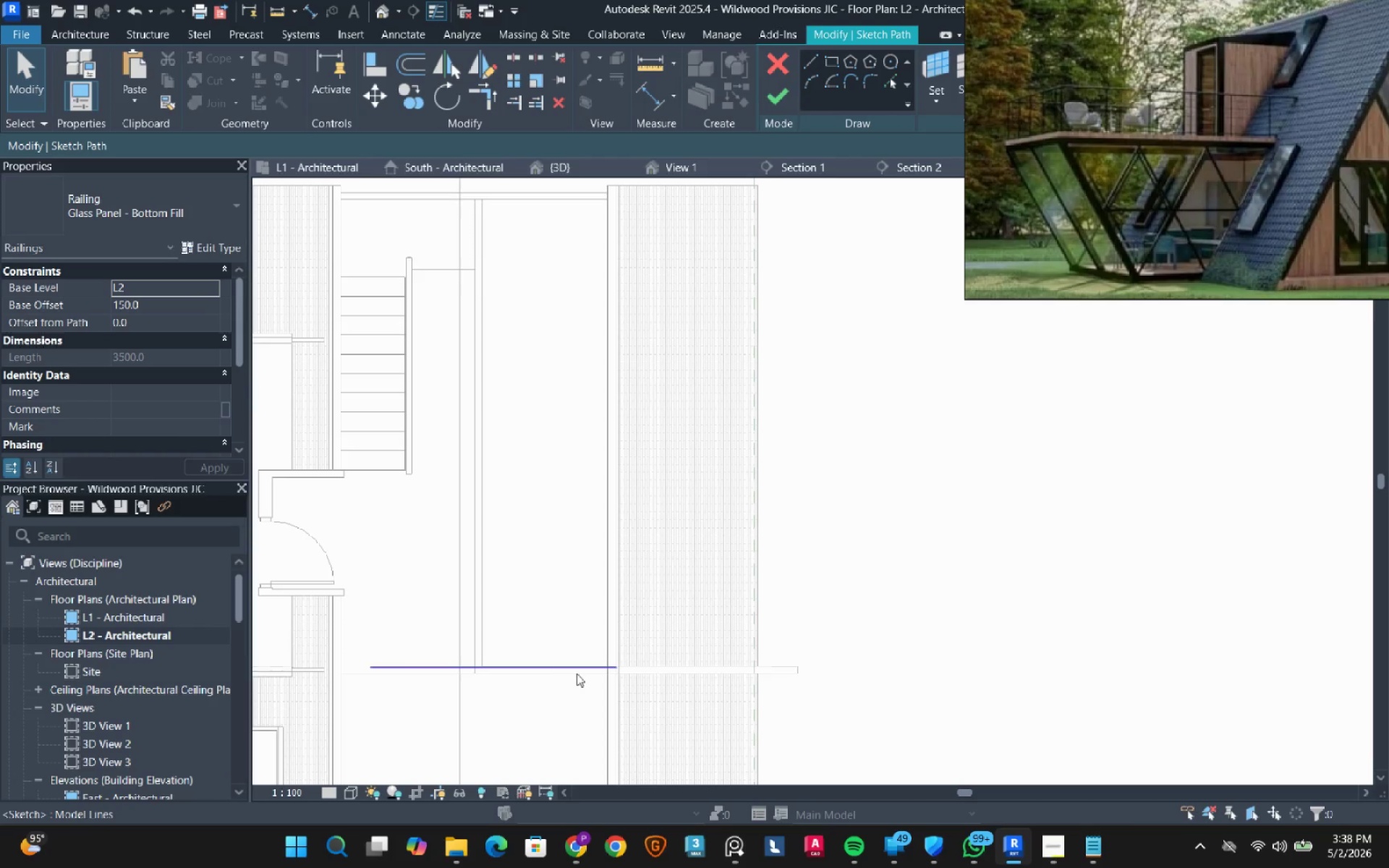 
left_click([577, 673])
 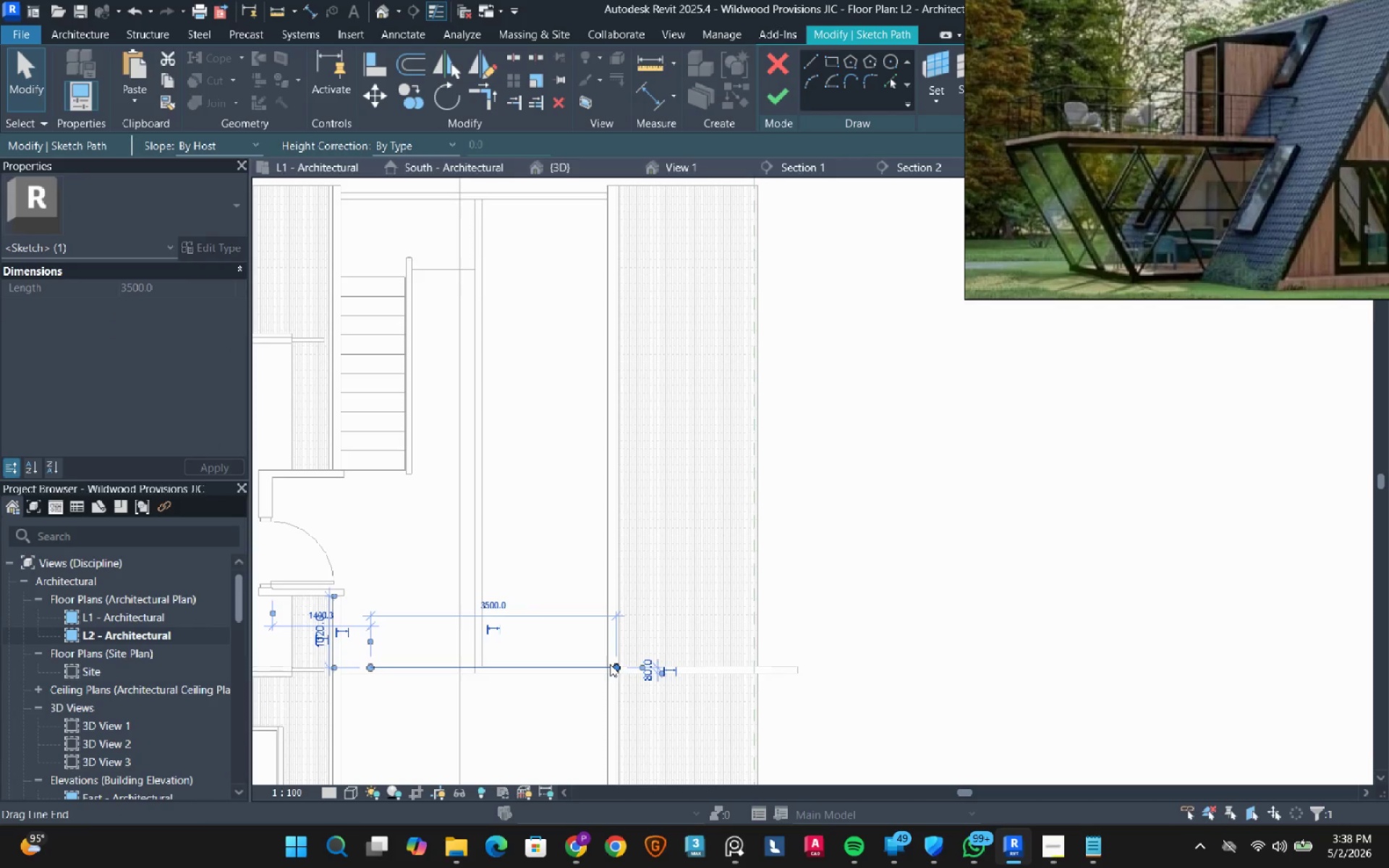 
left_click_drag(start_coordinate=[610, 664], to_coordinate=[472, 666])
 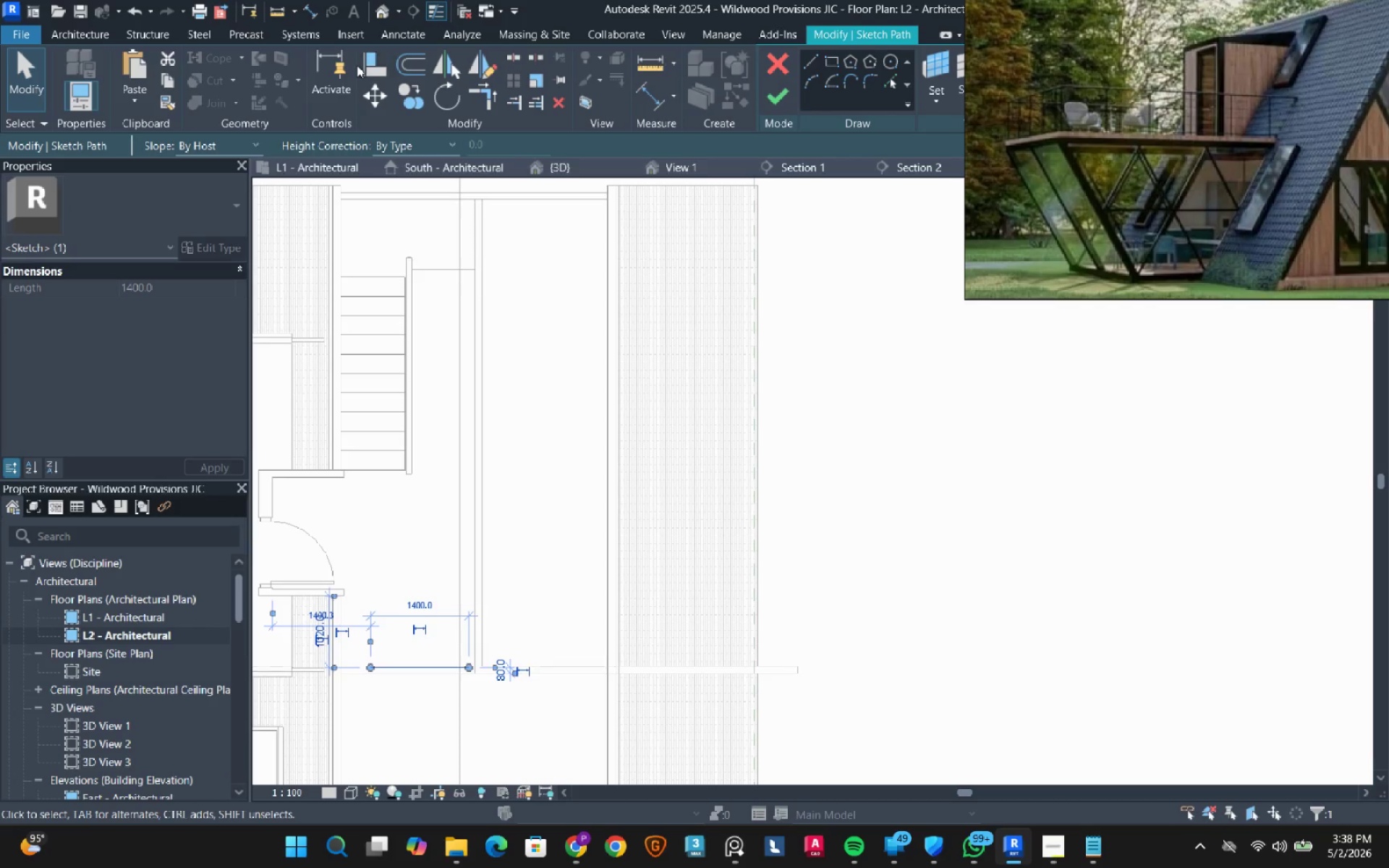 
left_click([368, 69])
 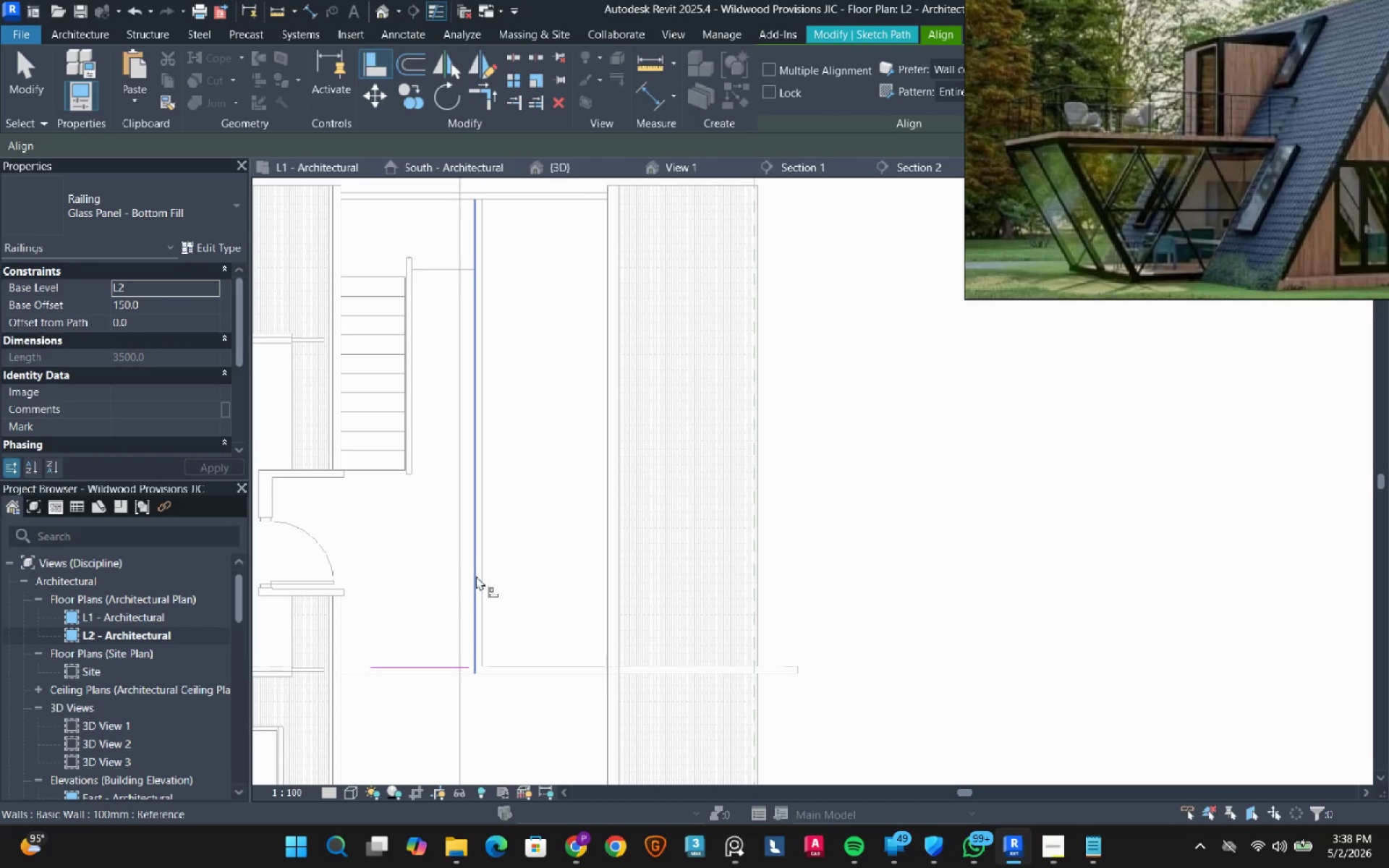 
left_click([479, 579])
 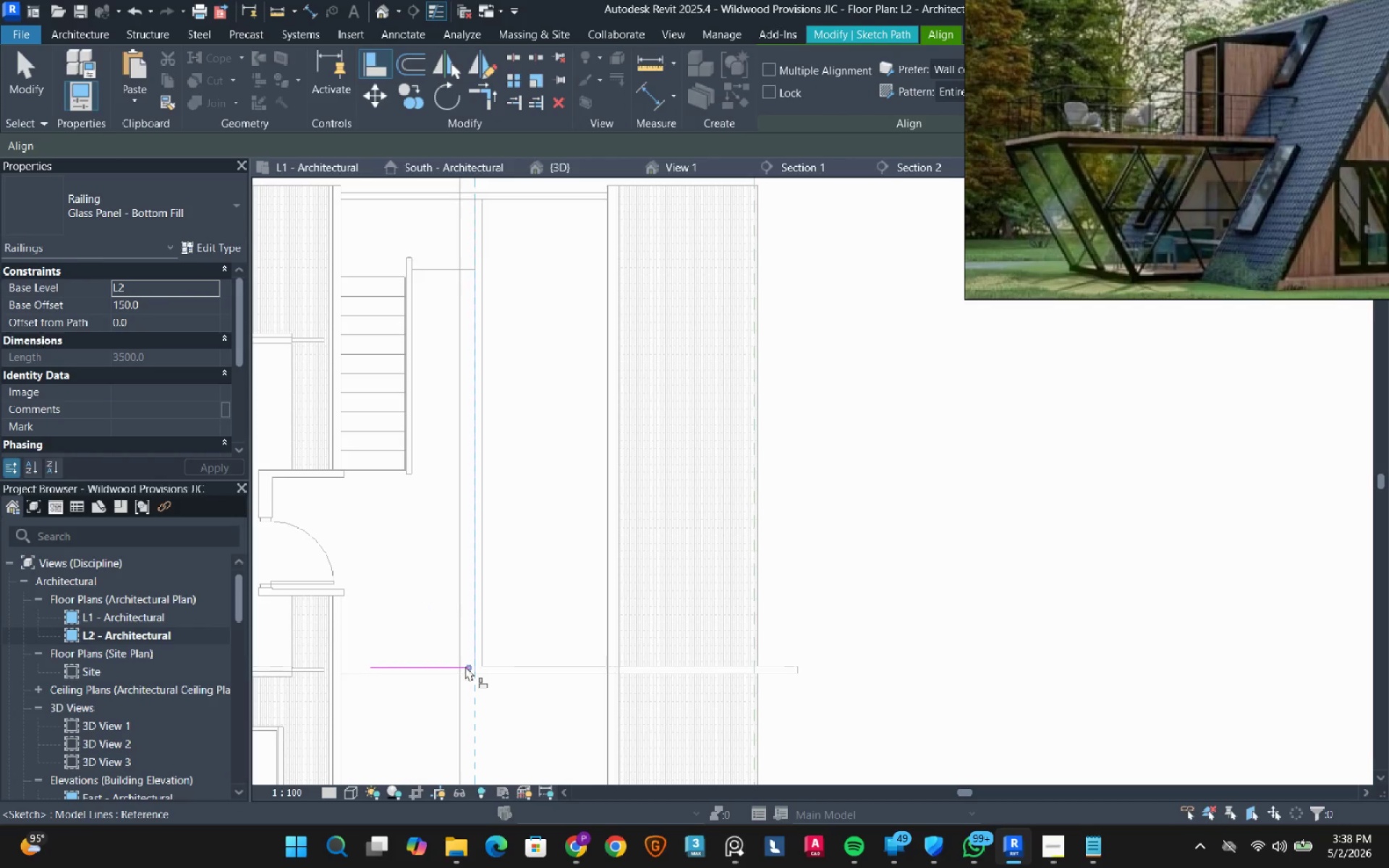 
left_click([465, 666])
 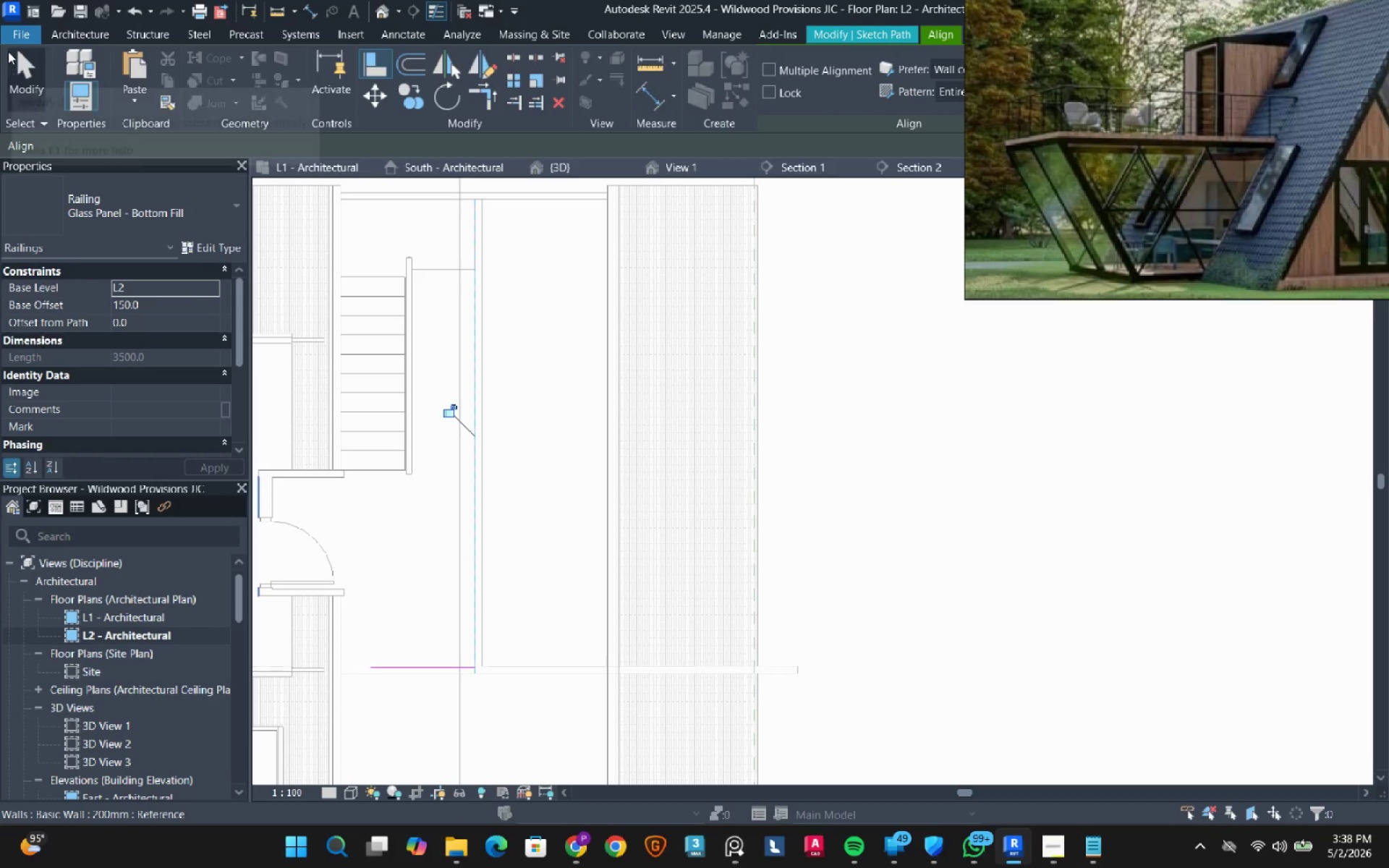 
left_click([4, 82])
 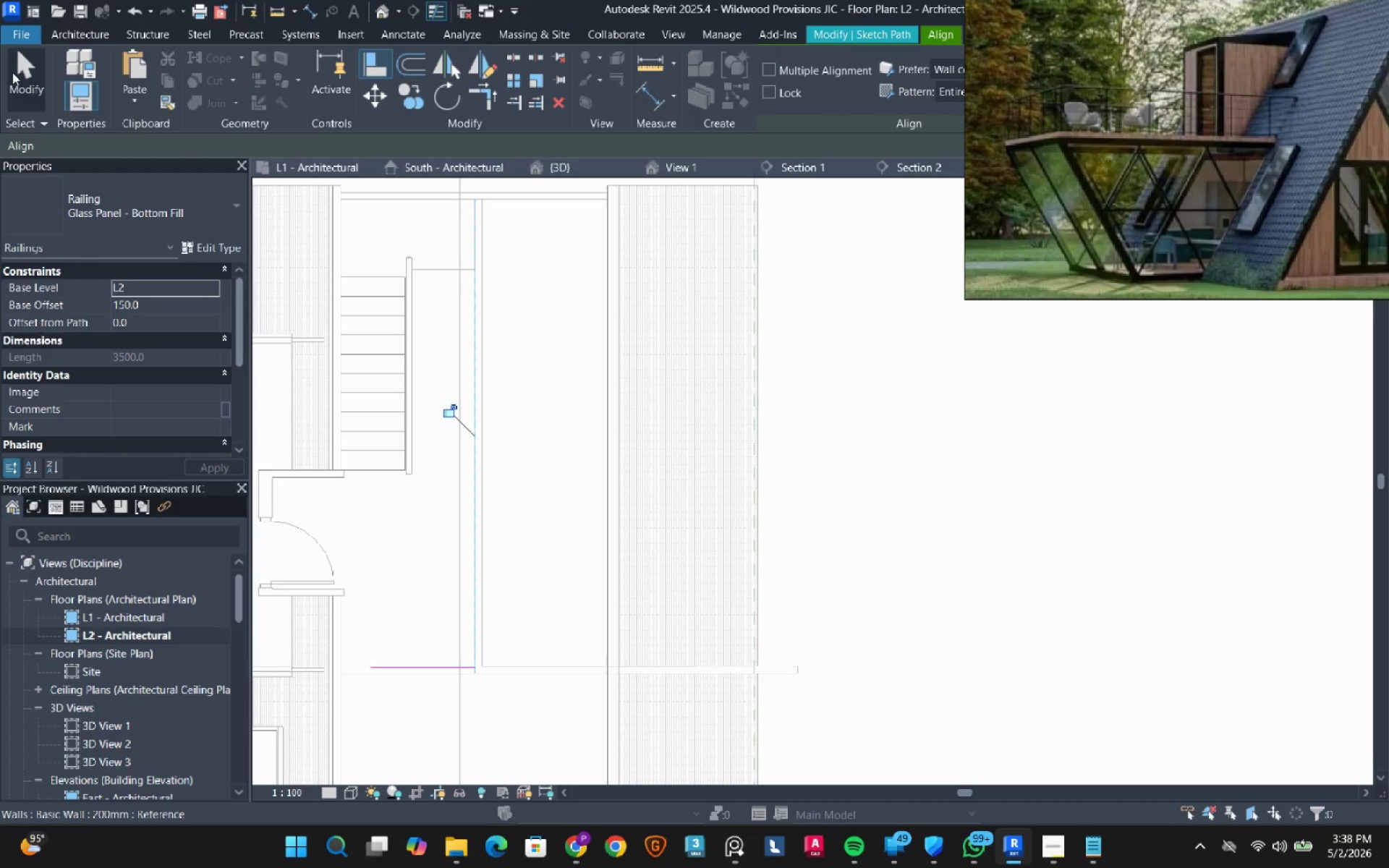 
left_click([12, 72])
 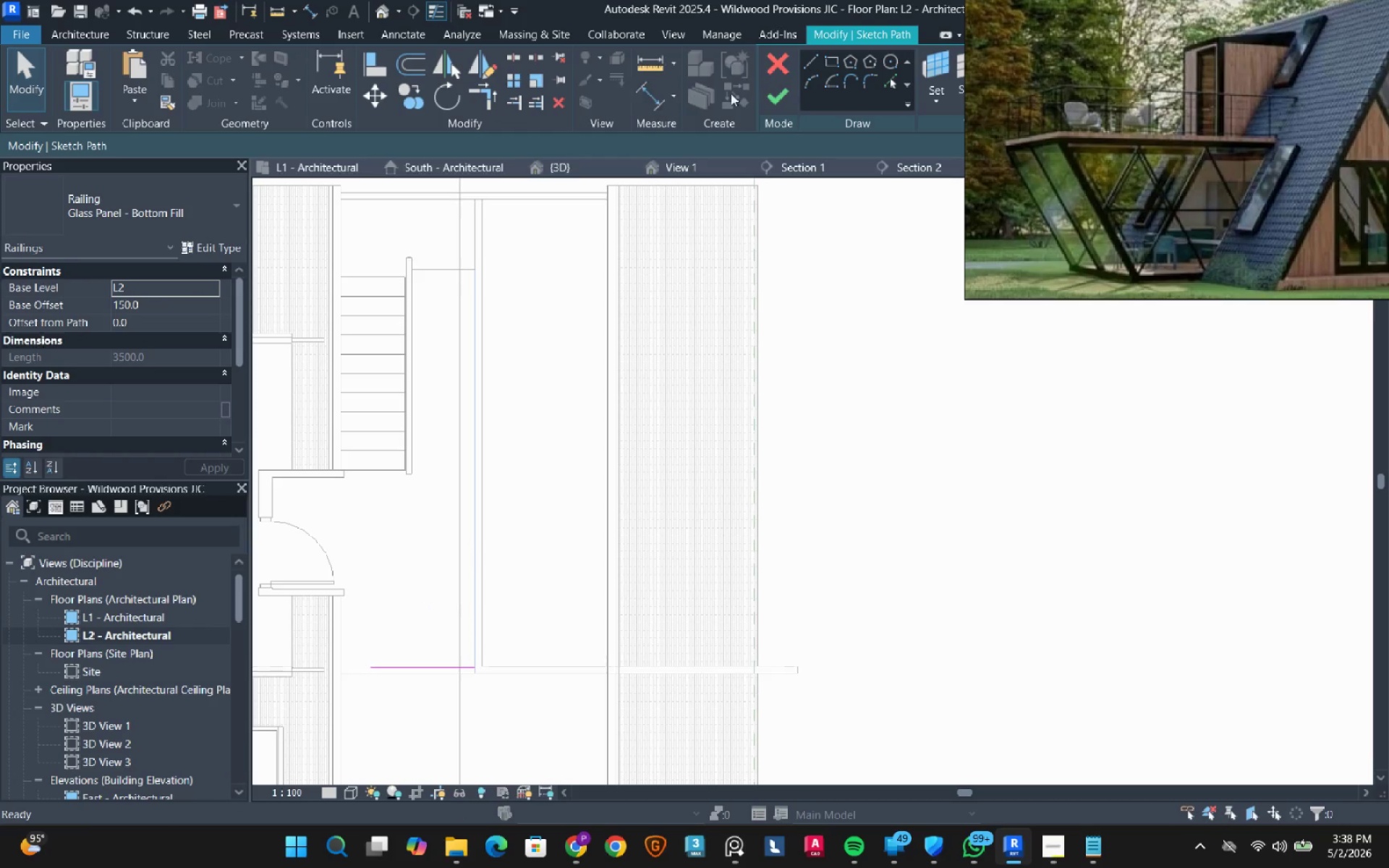 
left_click([776, 94])
 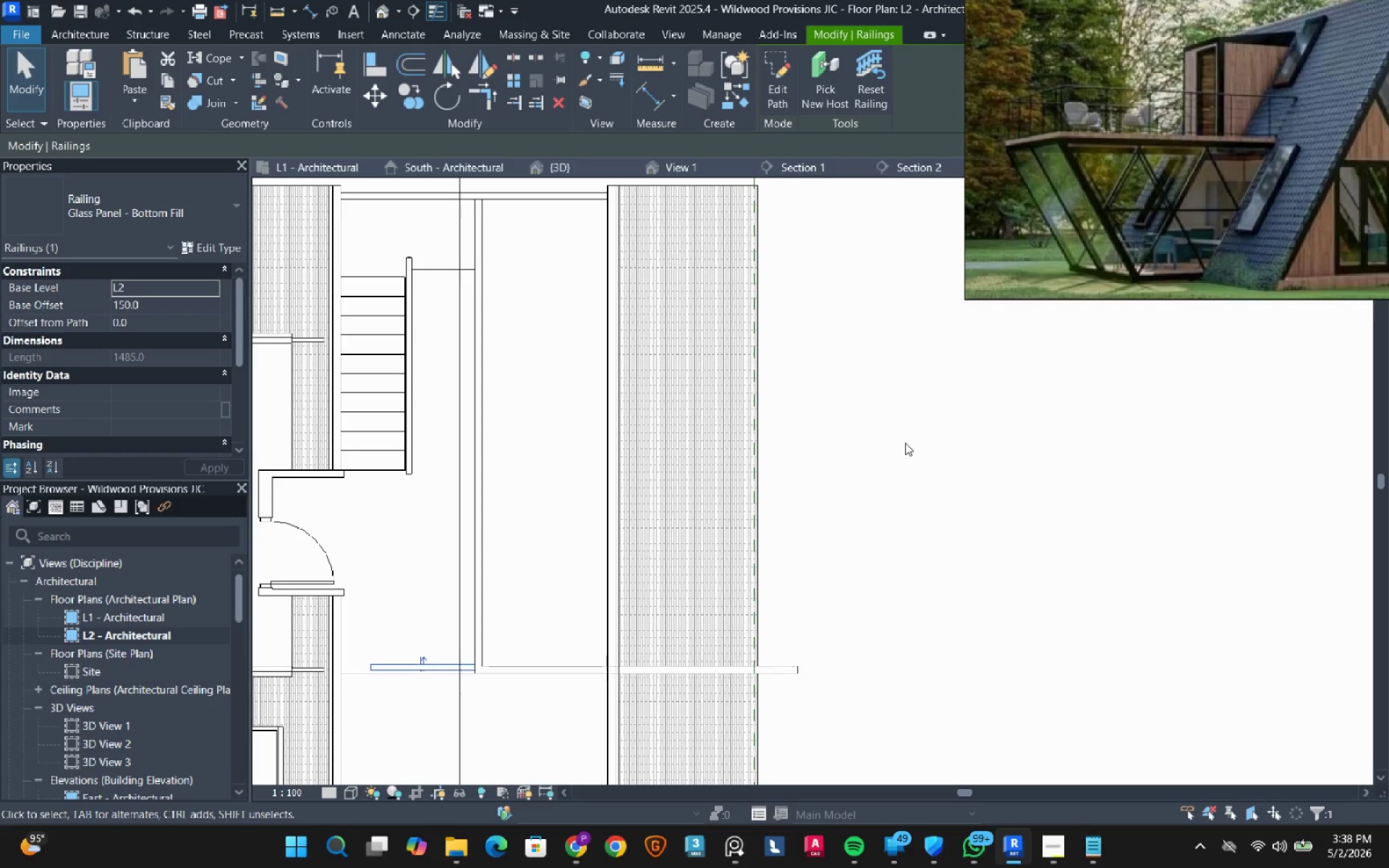 
left_click([905, 443])
 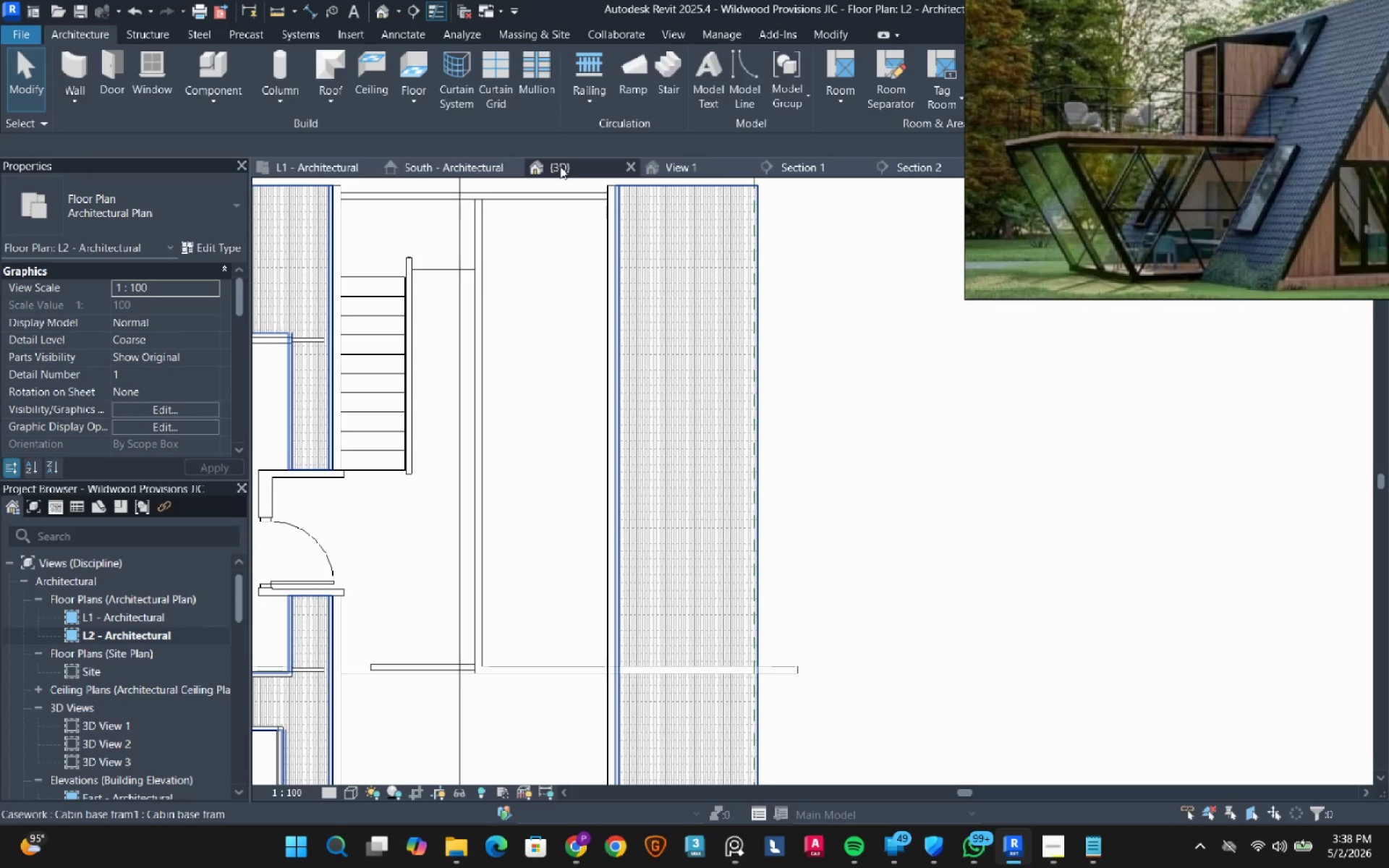 
left_click([561, 166])
 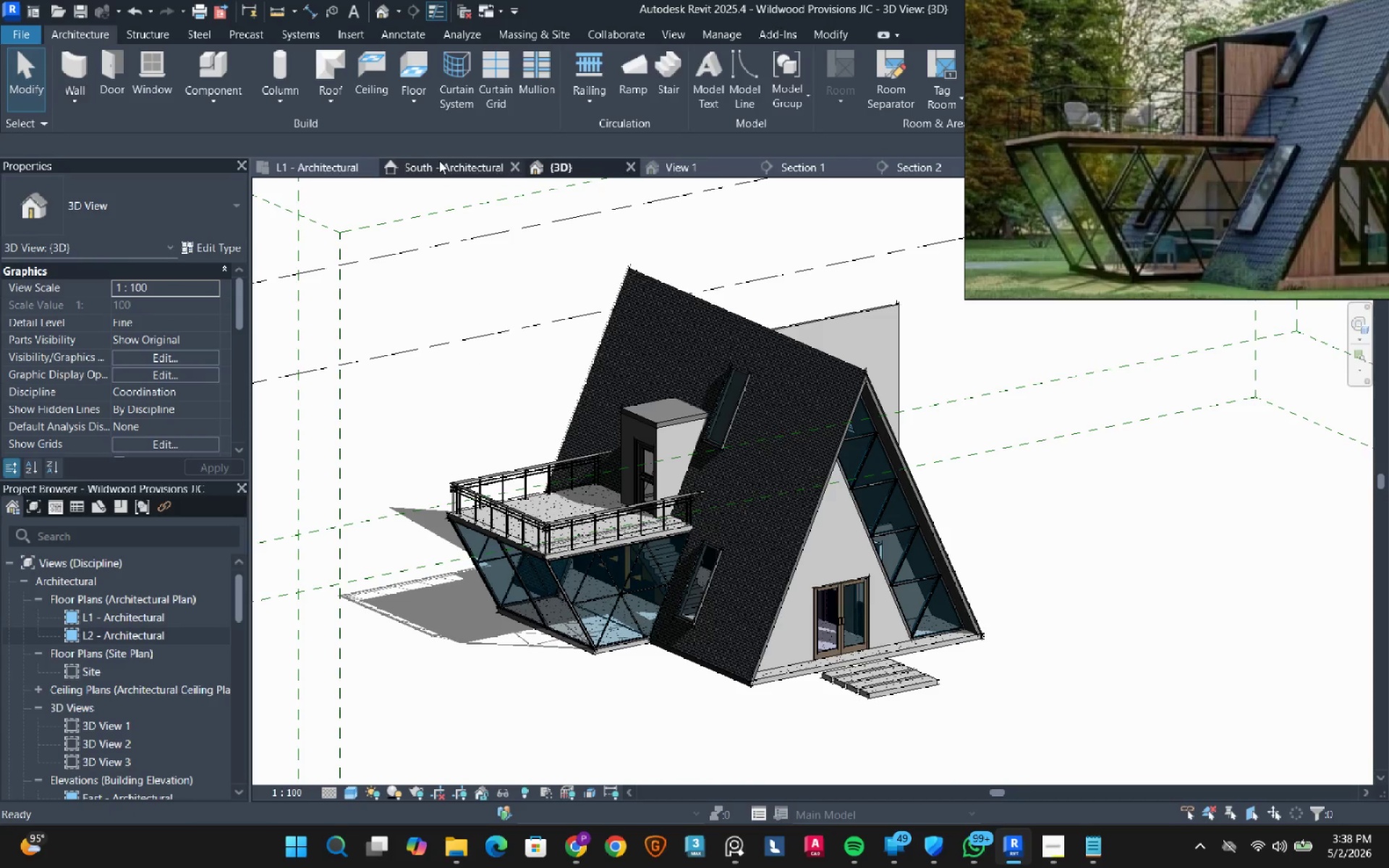 
left_click([439, 161])
 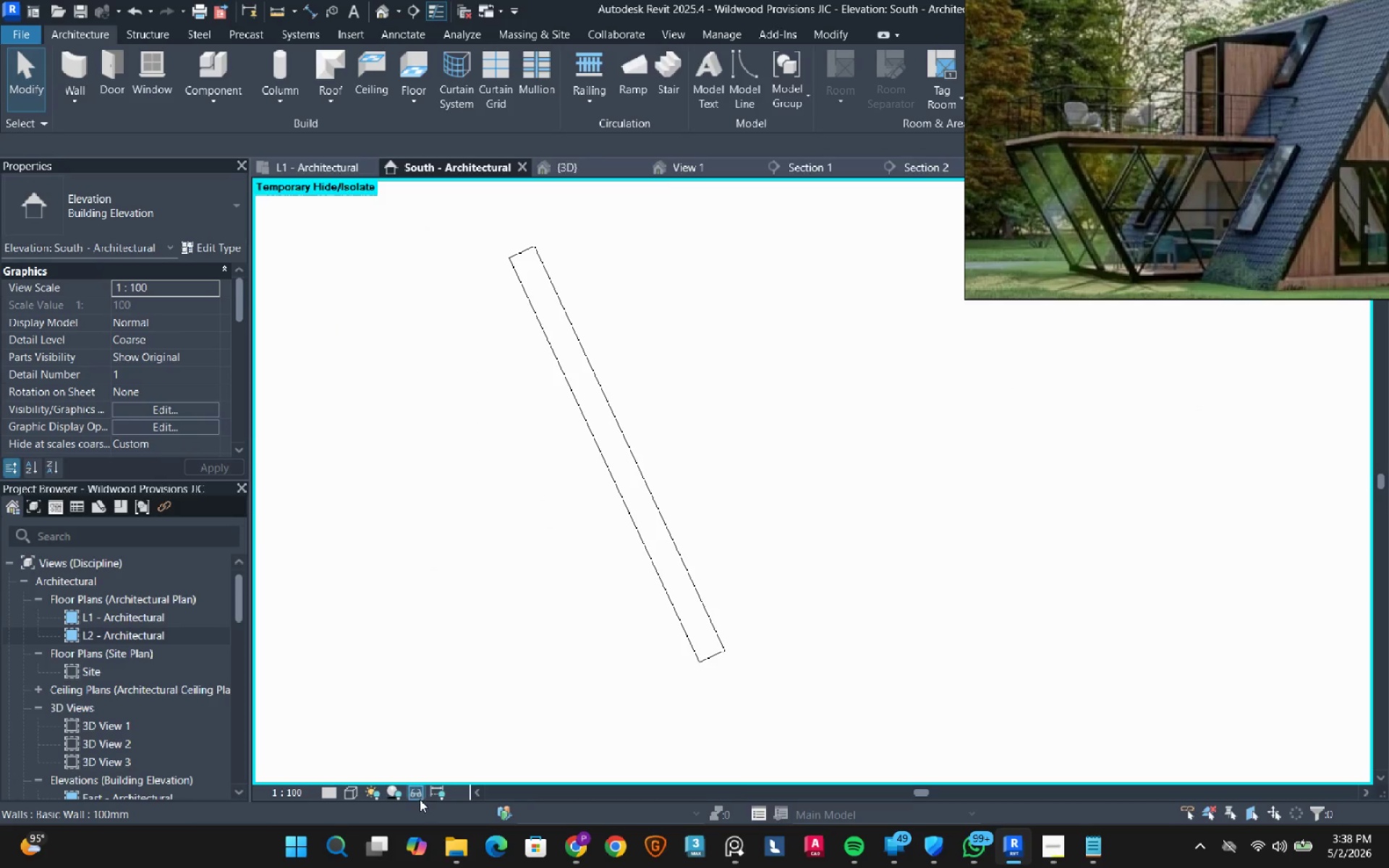 
double_click([444, 766])
 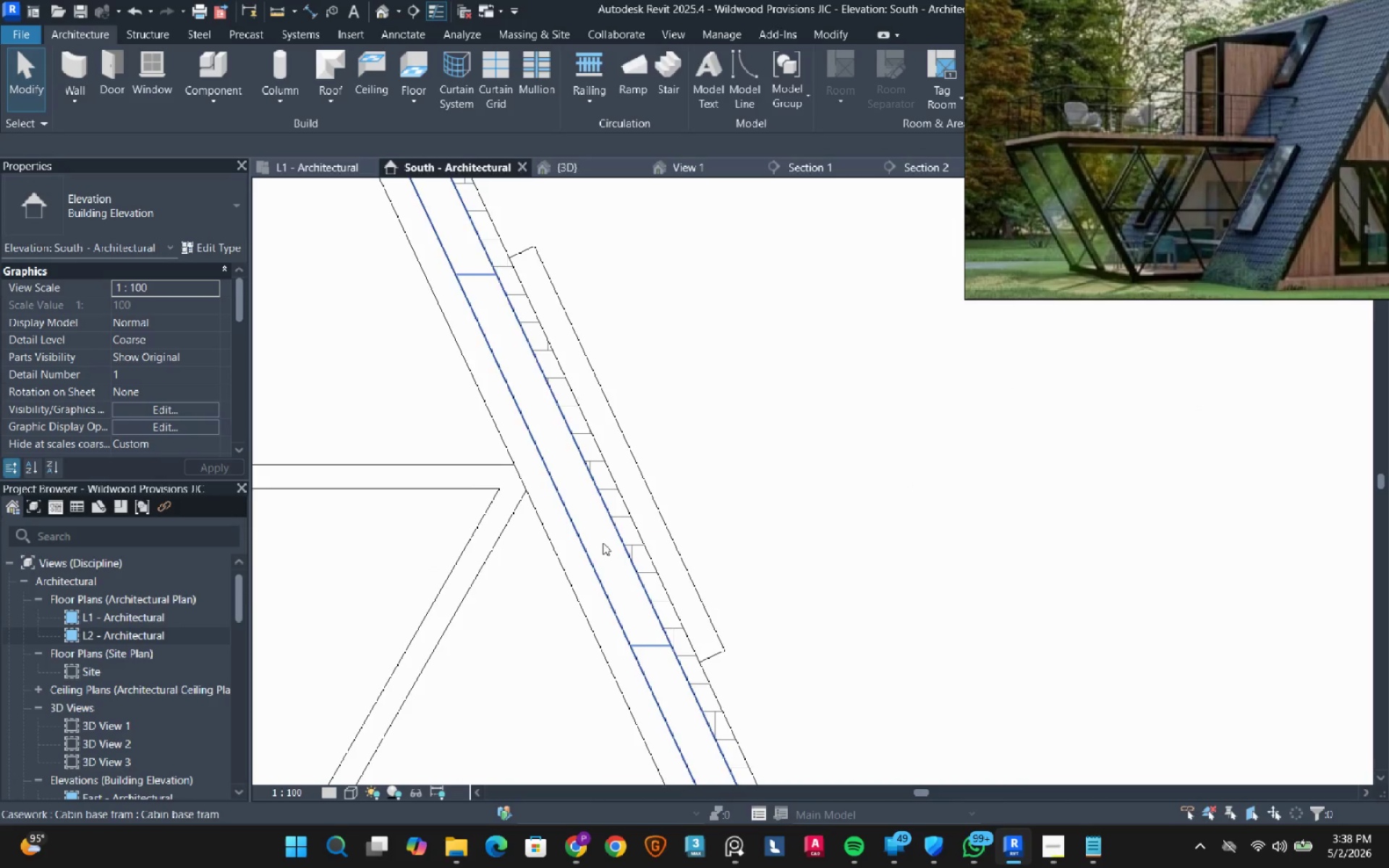 
scroll: coordinate [615, 503], scroll_direction: down, amount: 16.0
 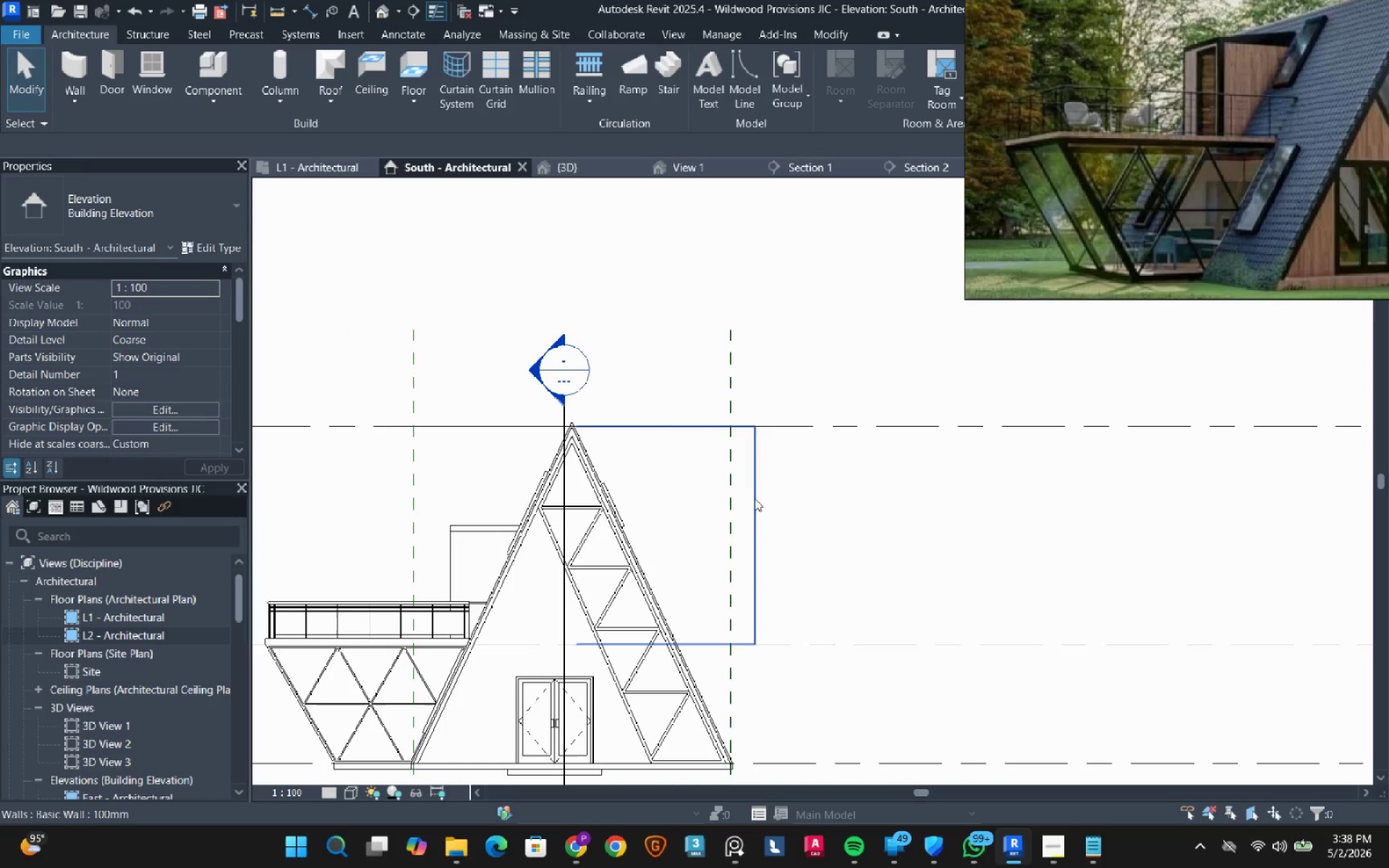 
left_click([755, 498])
 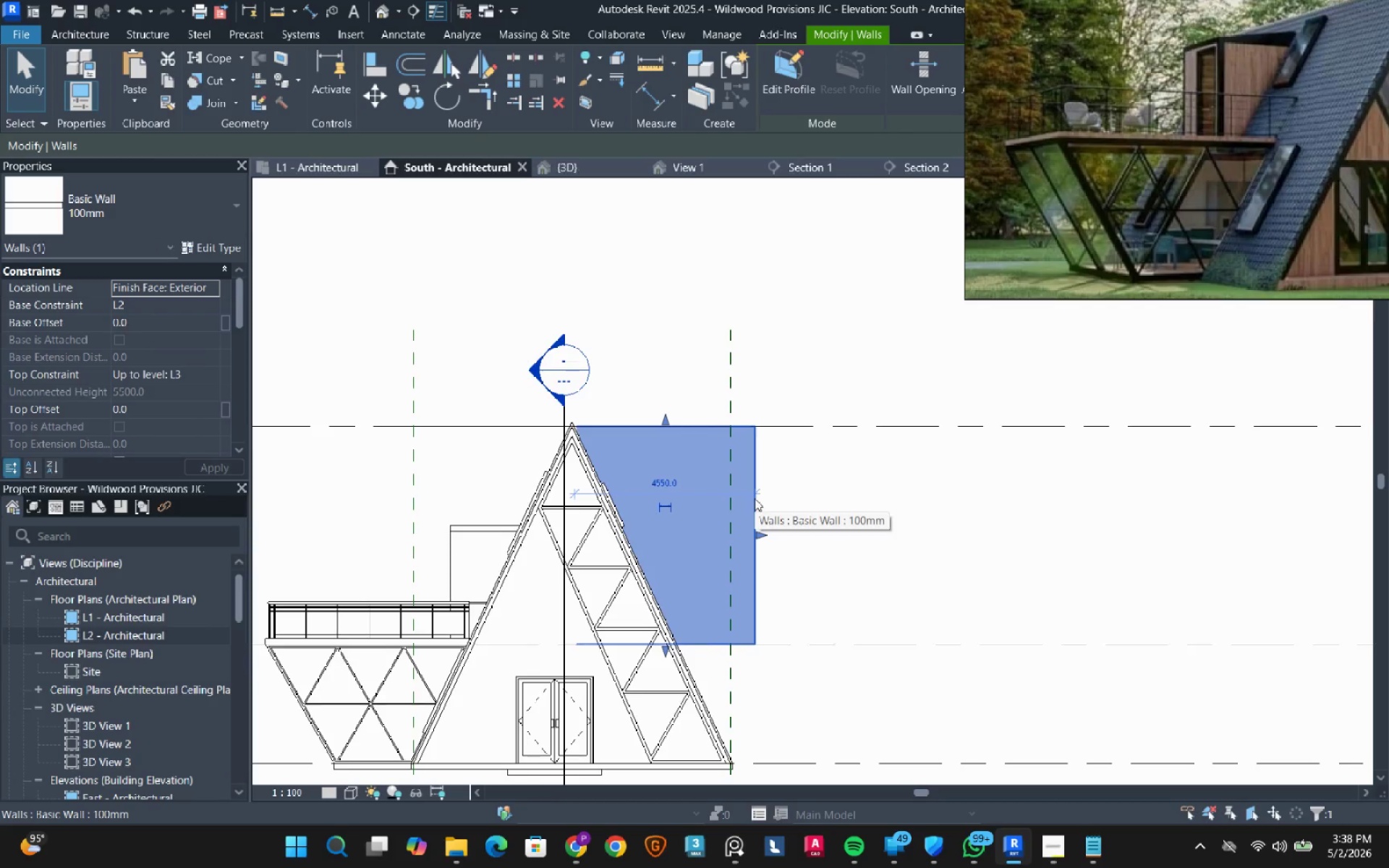 
wait(7.45)
 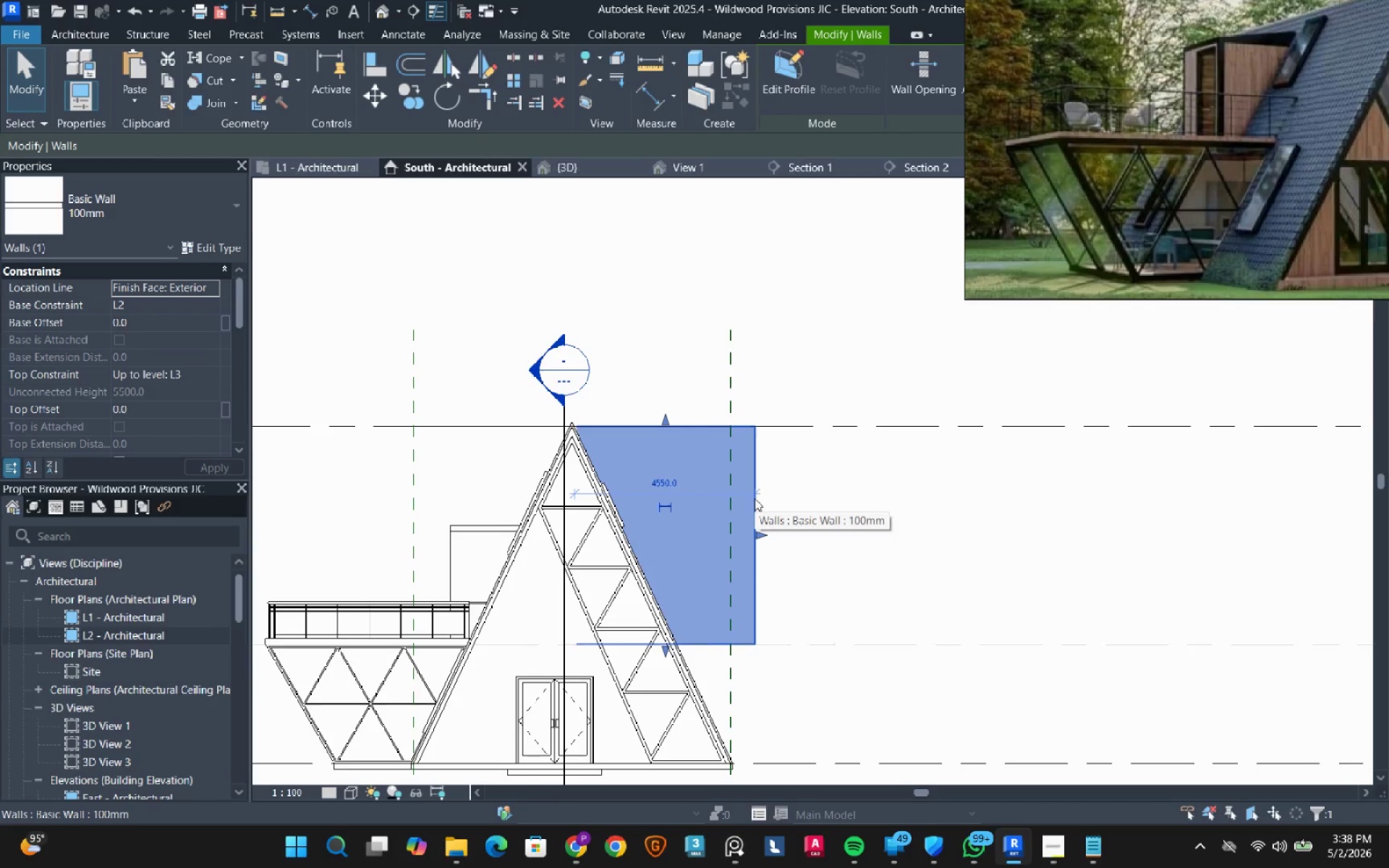 
left_click_drag(start_coordinate=[666, 425], to_coordinate=[599, 506])
 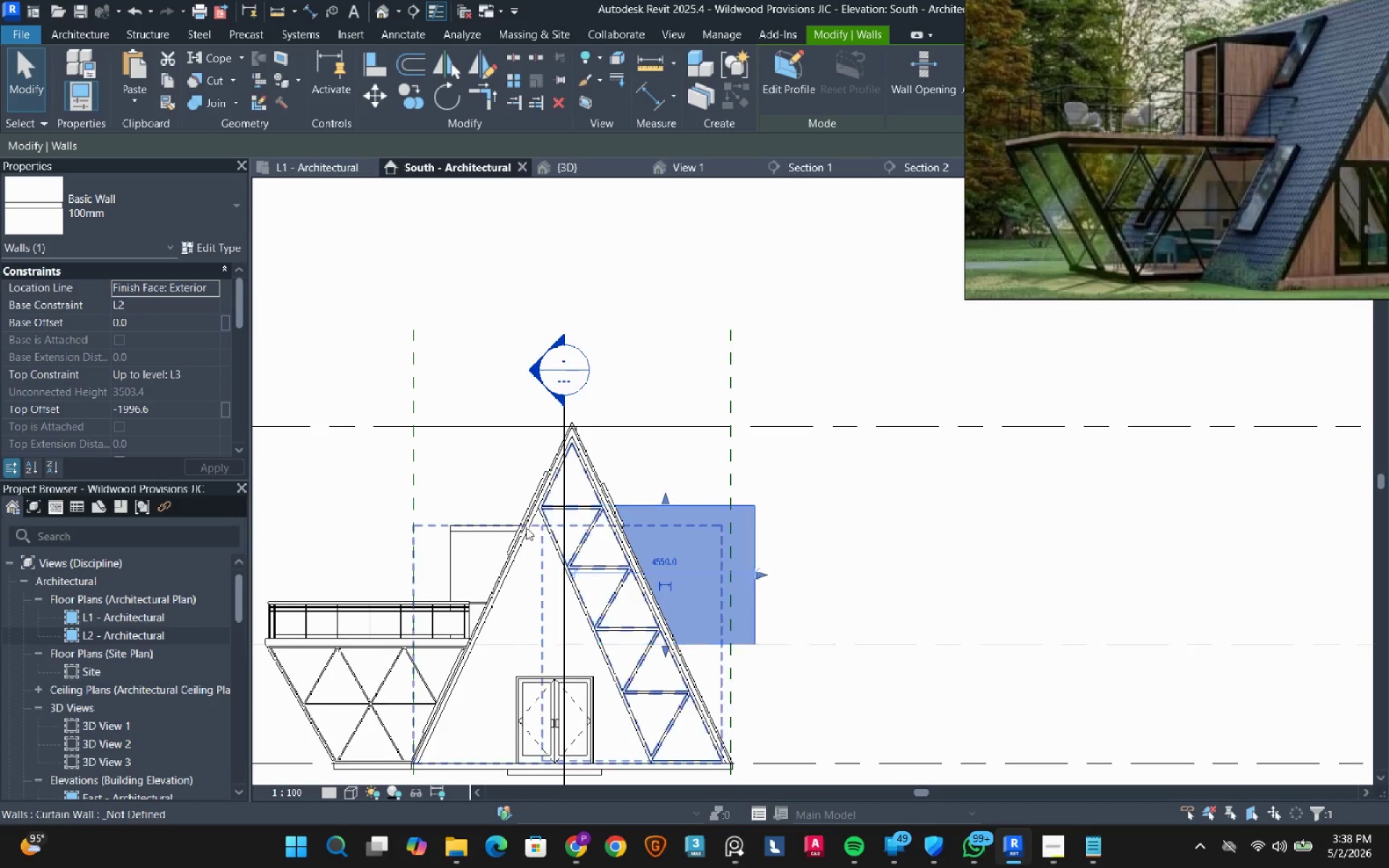 
wait(6.92)
 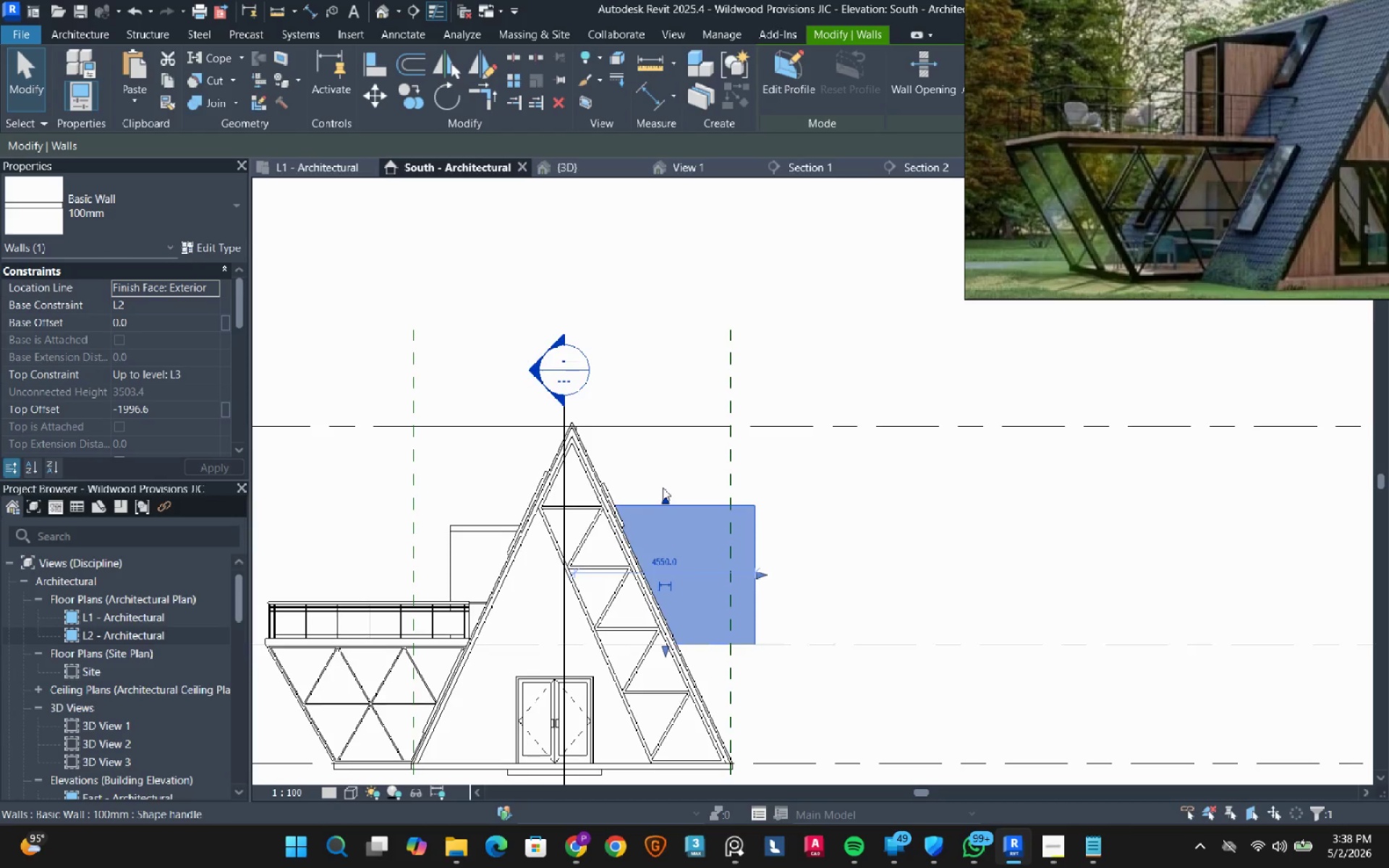 
left_click([378, 72])
 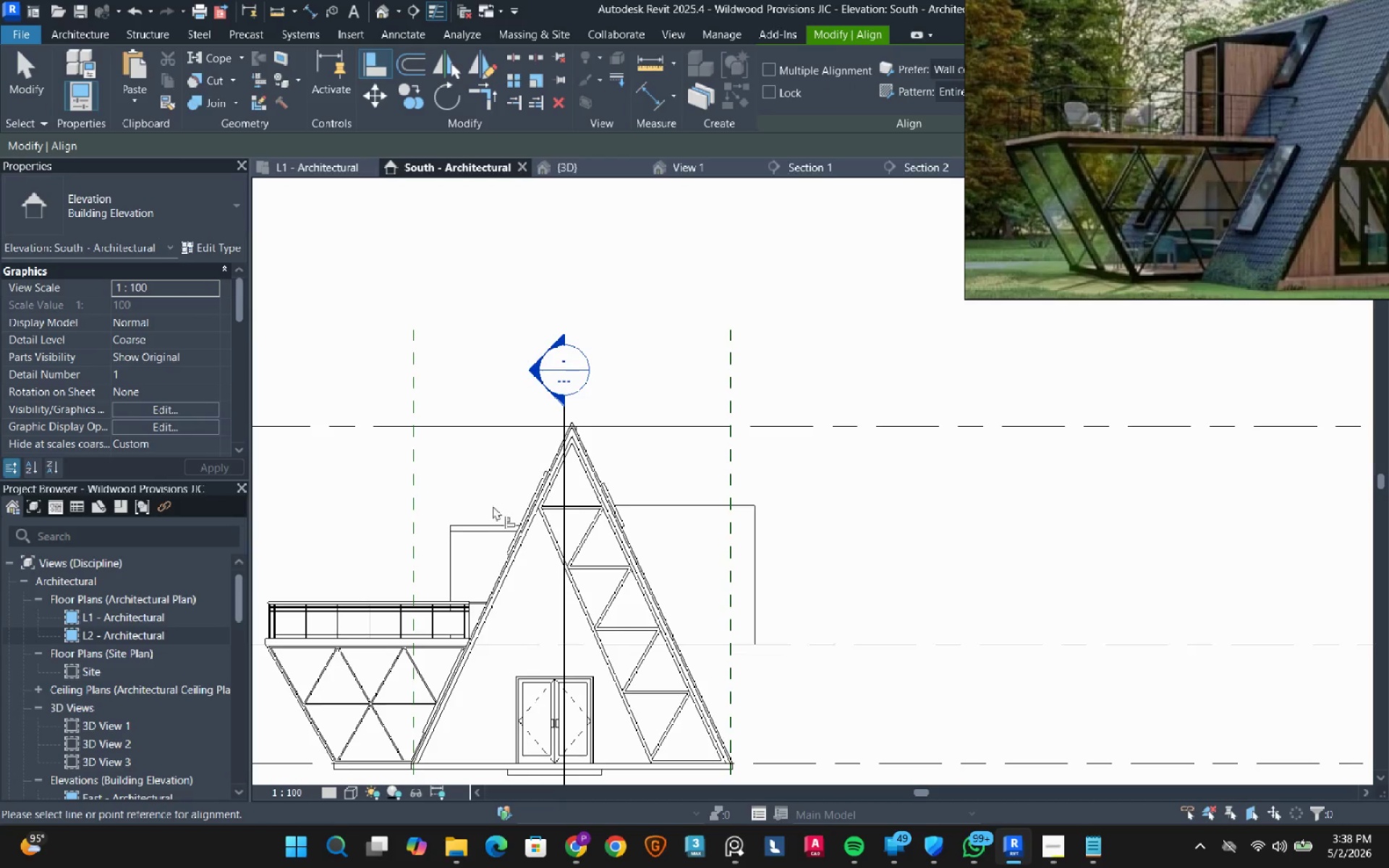 
scroll: coordinate [482, 527], scroll_direction: up, amount: 3.0
 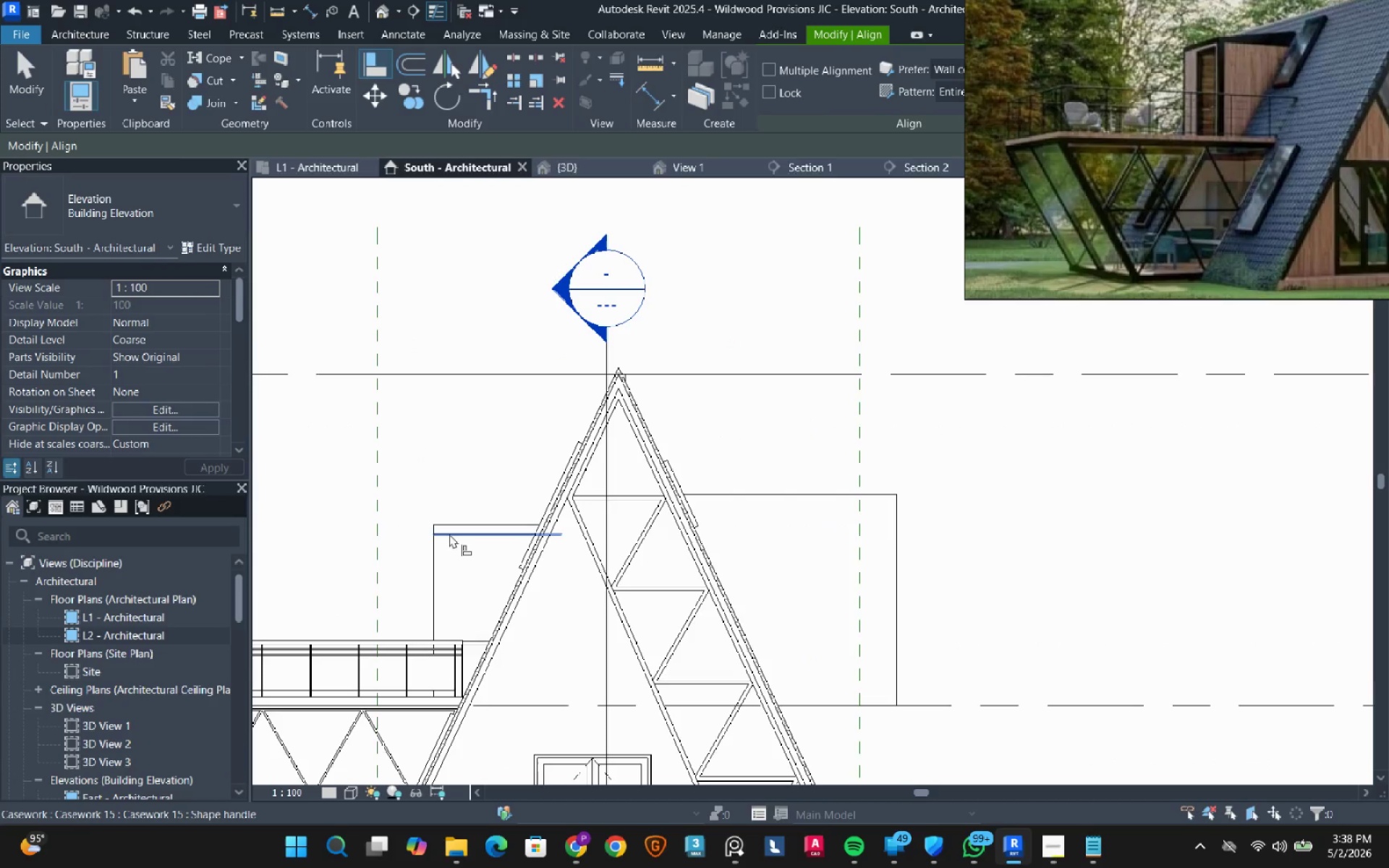 
left_click([449, 534])
 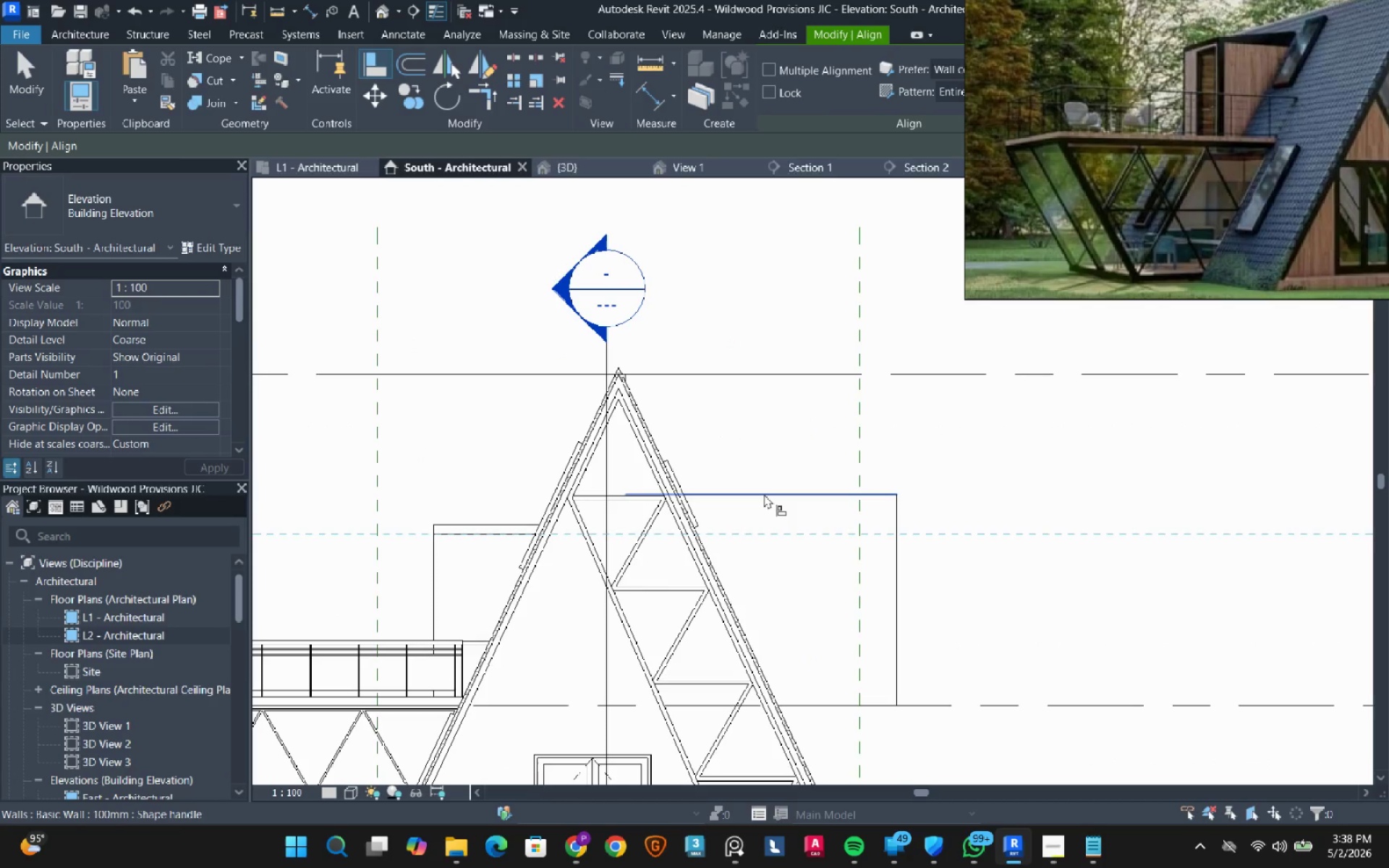 
left_click([764, 494])
 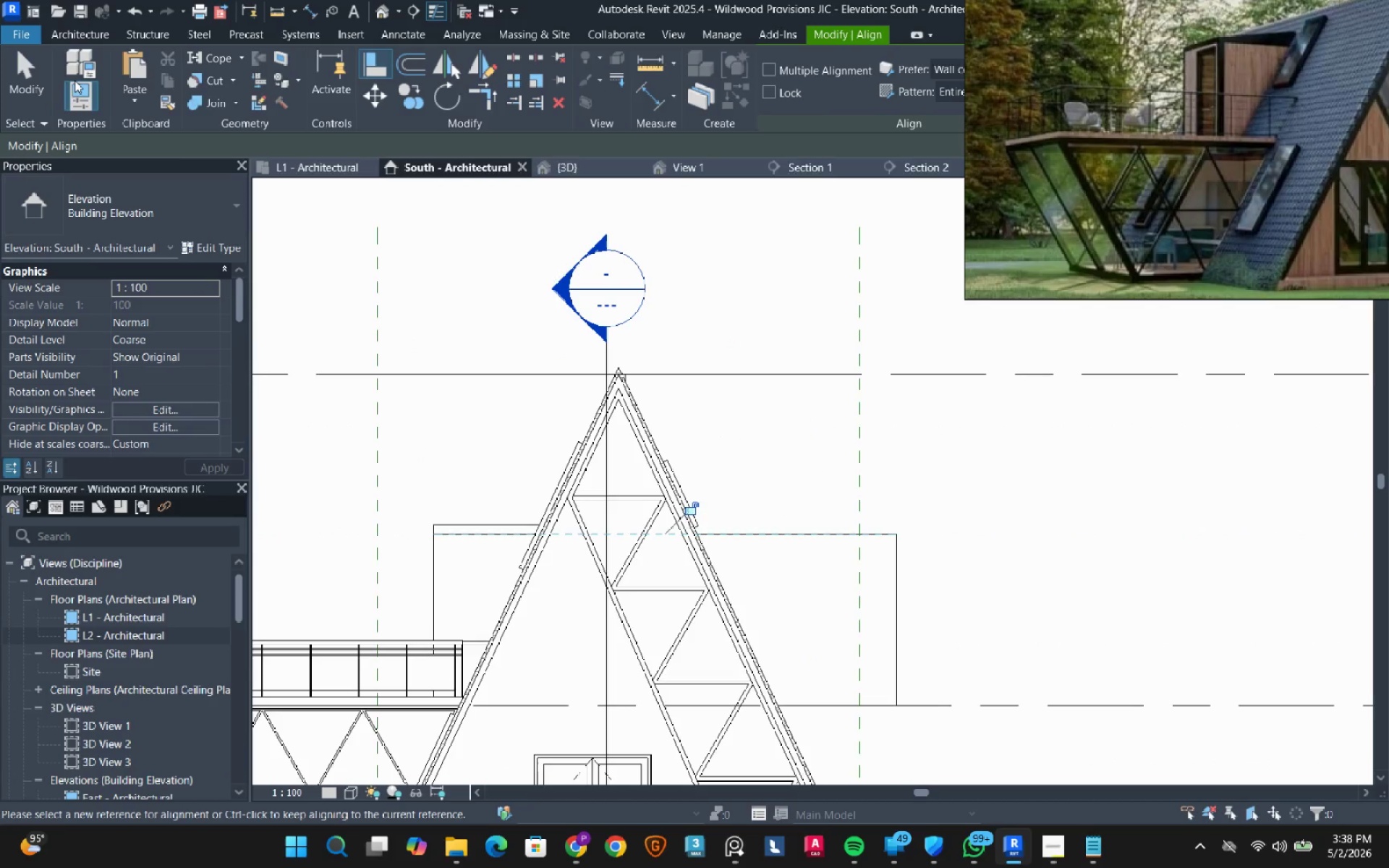 
left_click([19, 82])
 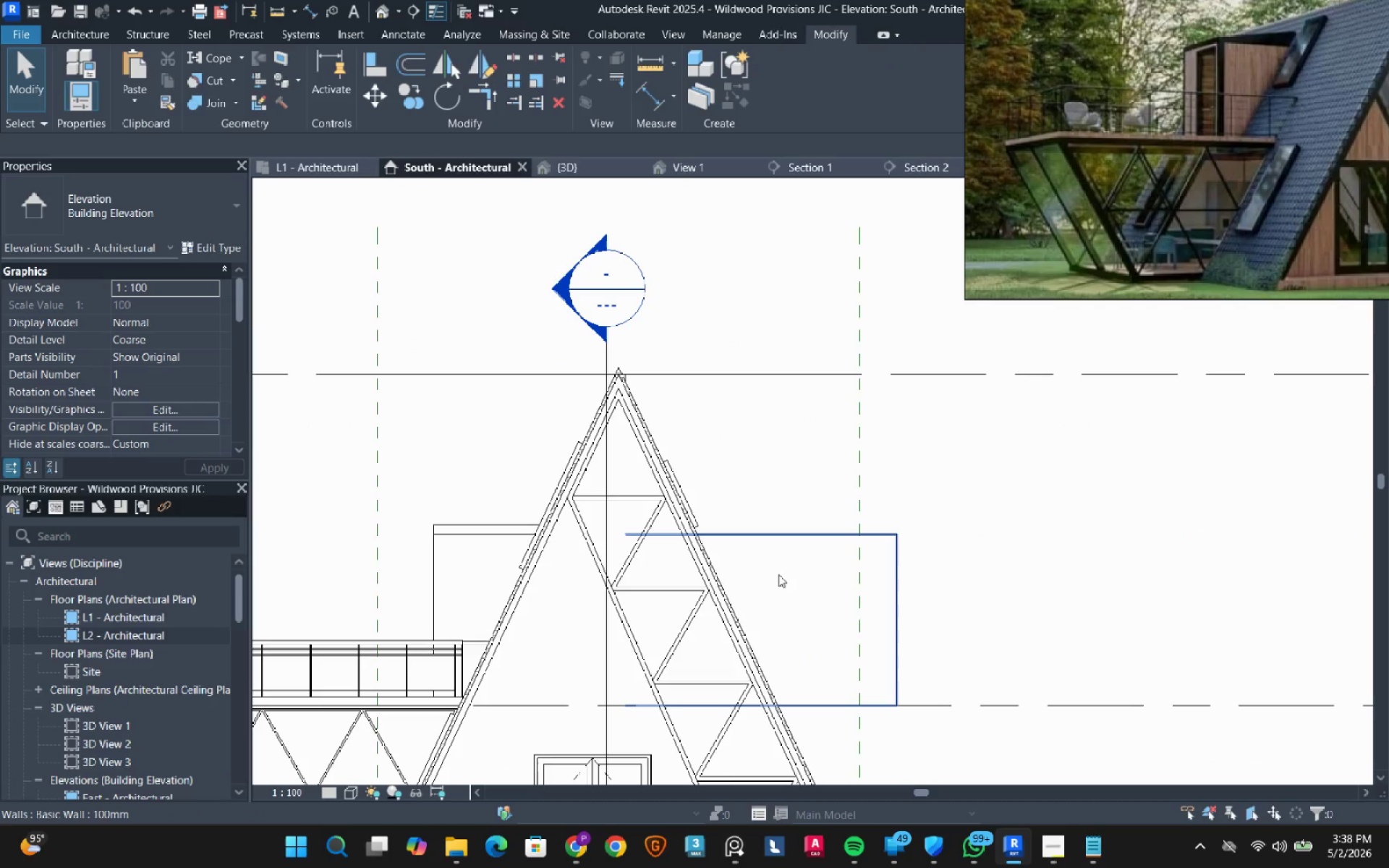 
left_click([791, 575])
 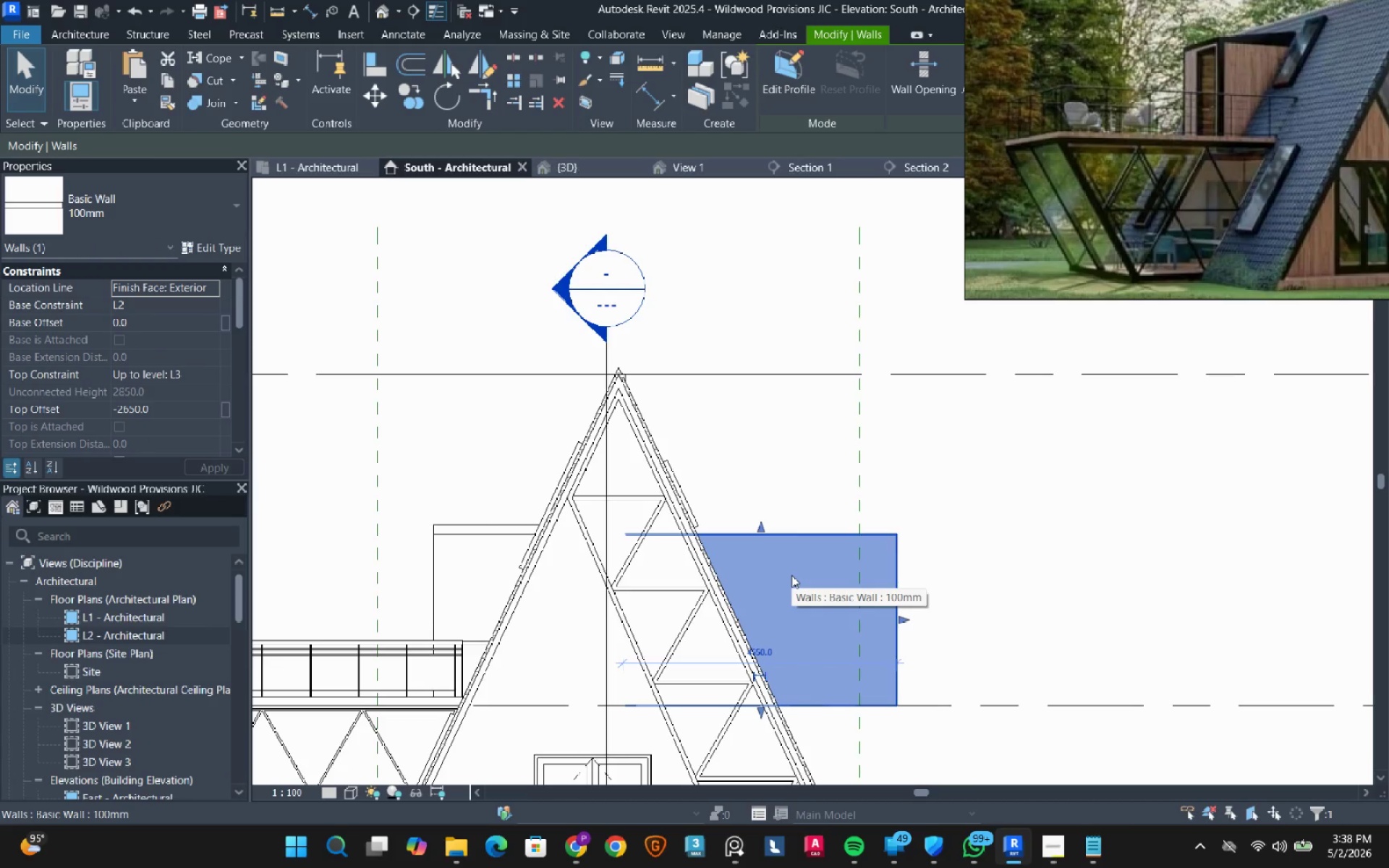 
wait(8.44)
 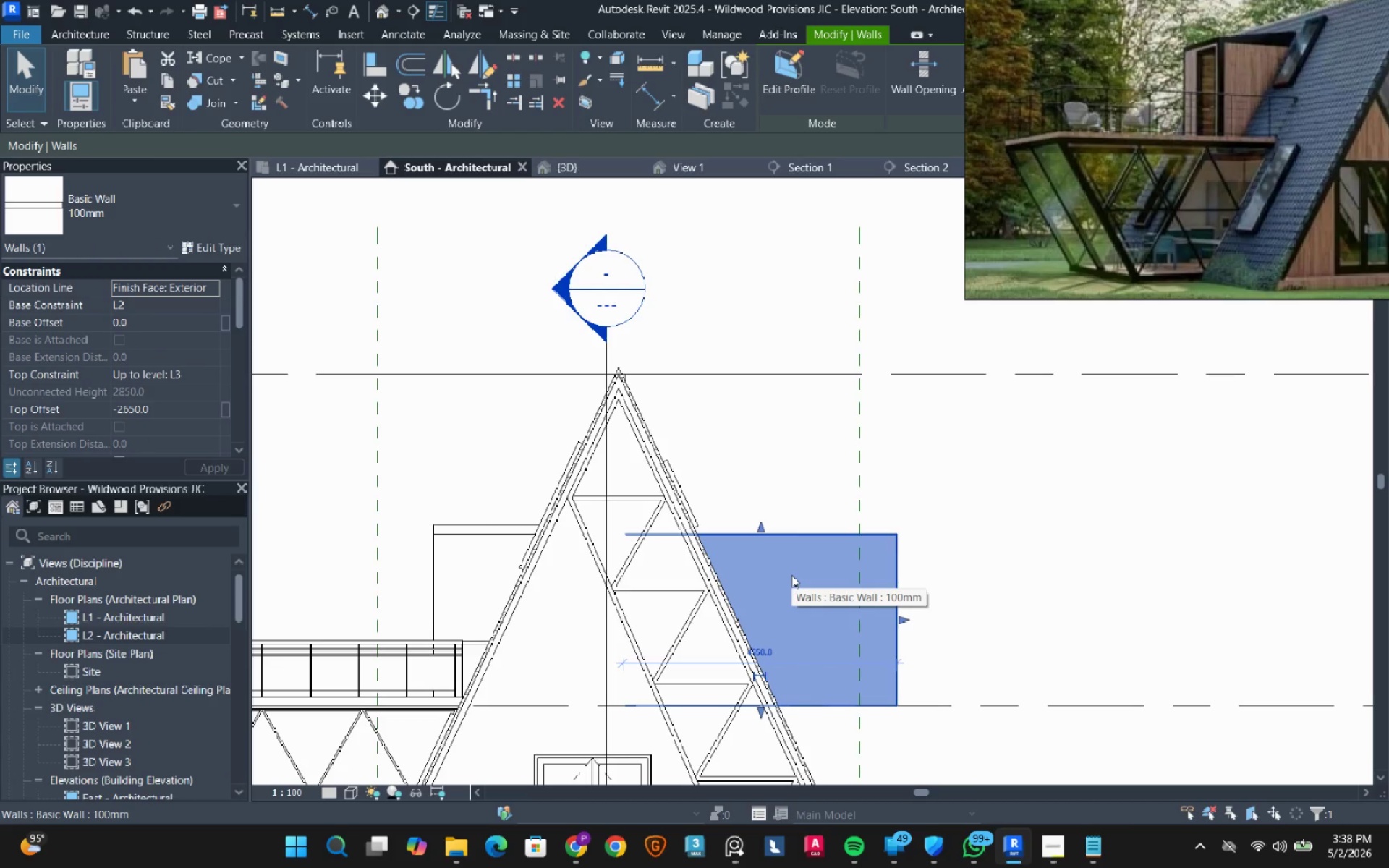 
left_click([807, 80])
 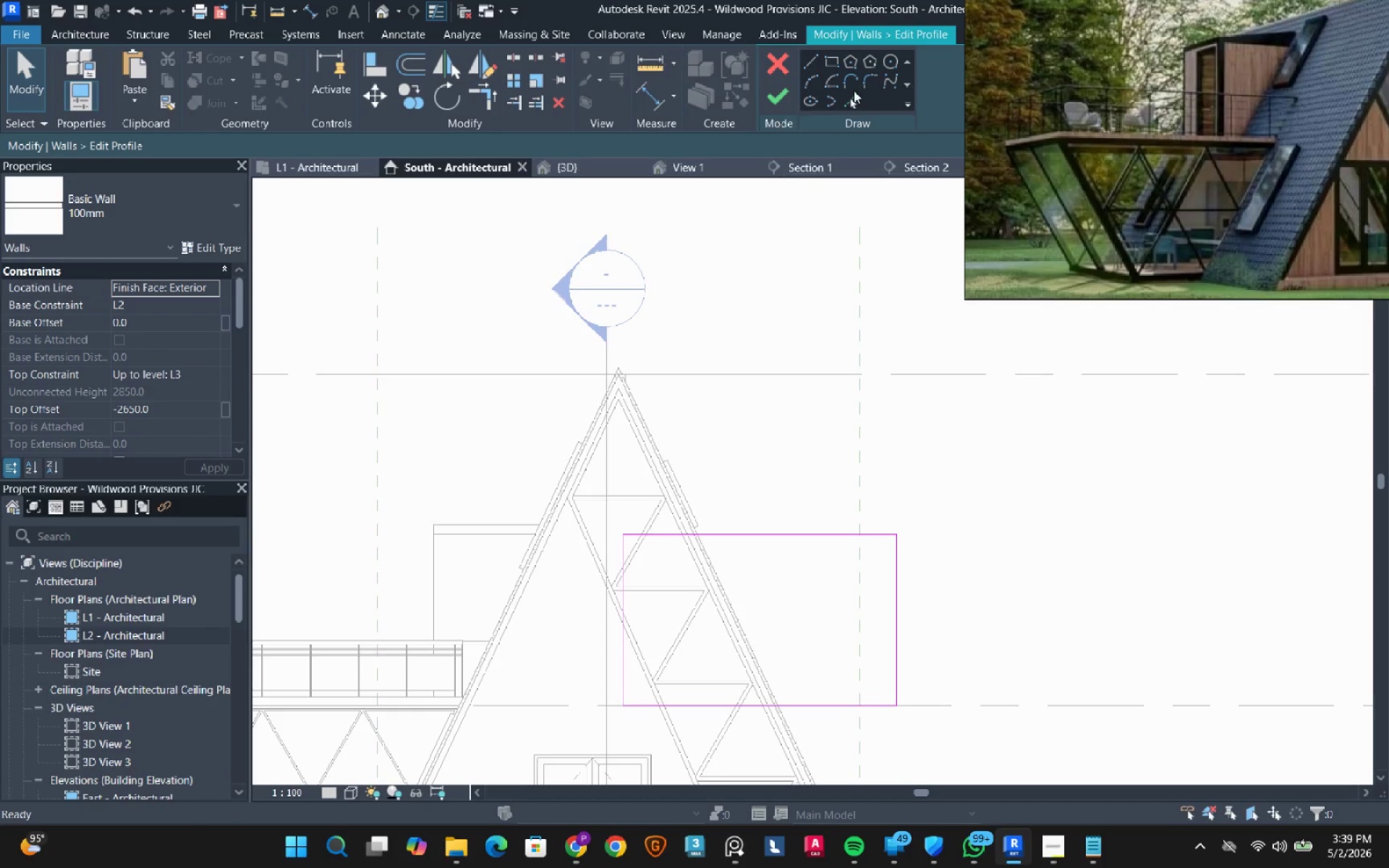 
left_click([850, 98])
 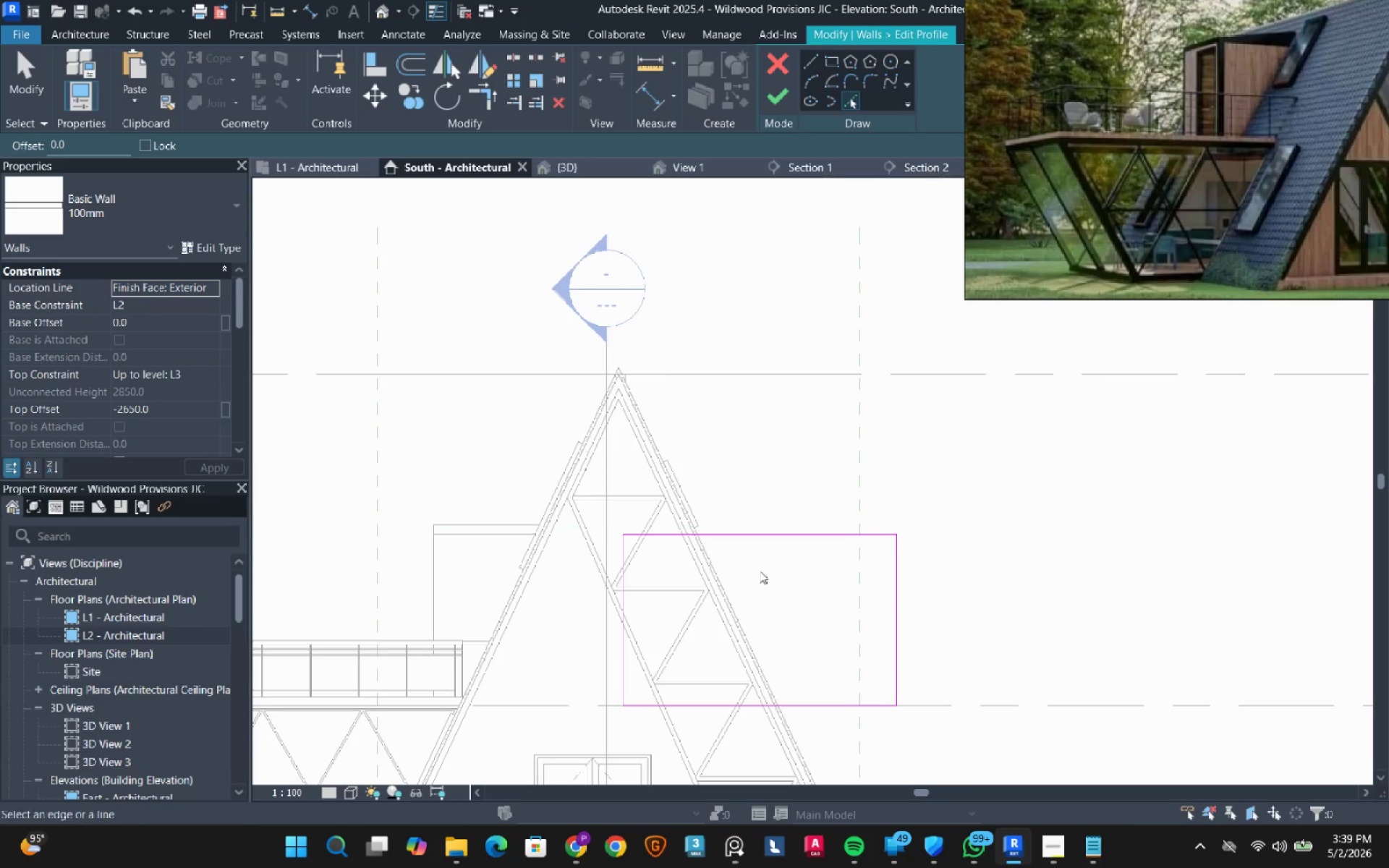 
scroll: coordinate [731, 648], scroll_direction: up, amount: 5.0
 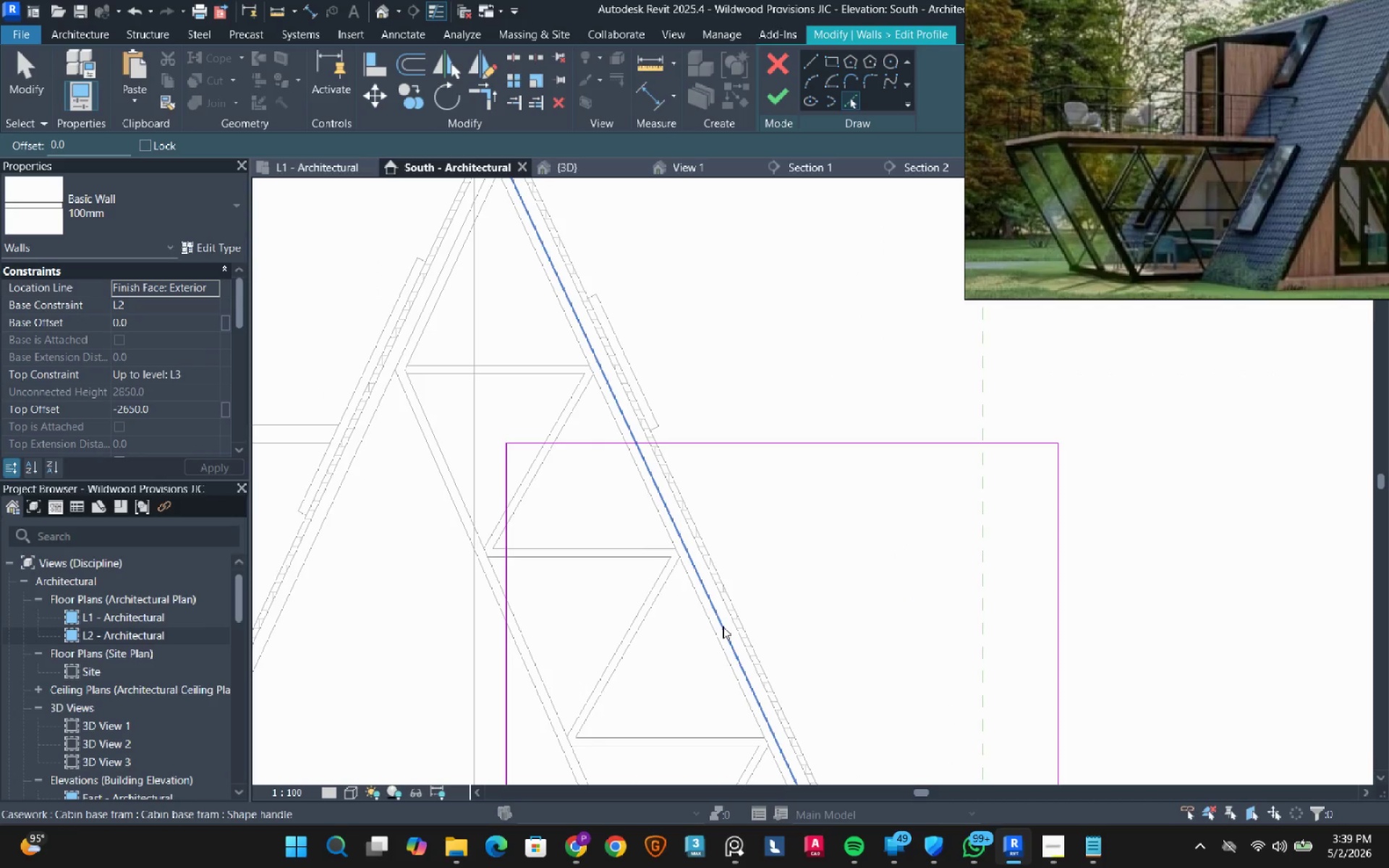 
left_click([723, 626])
 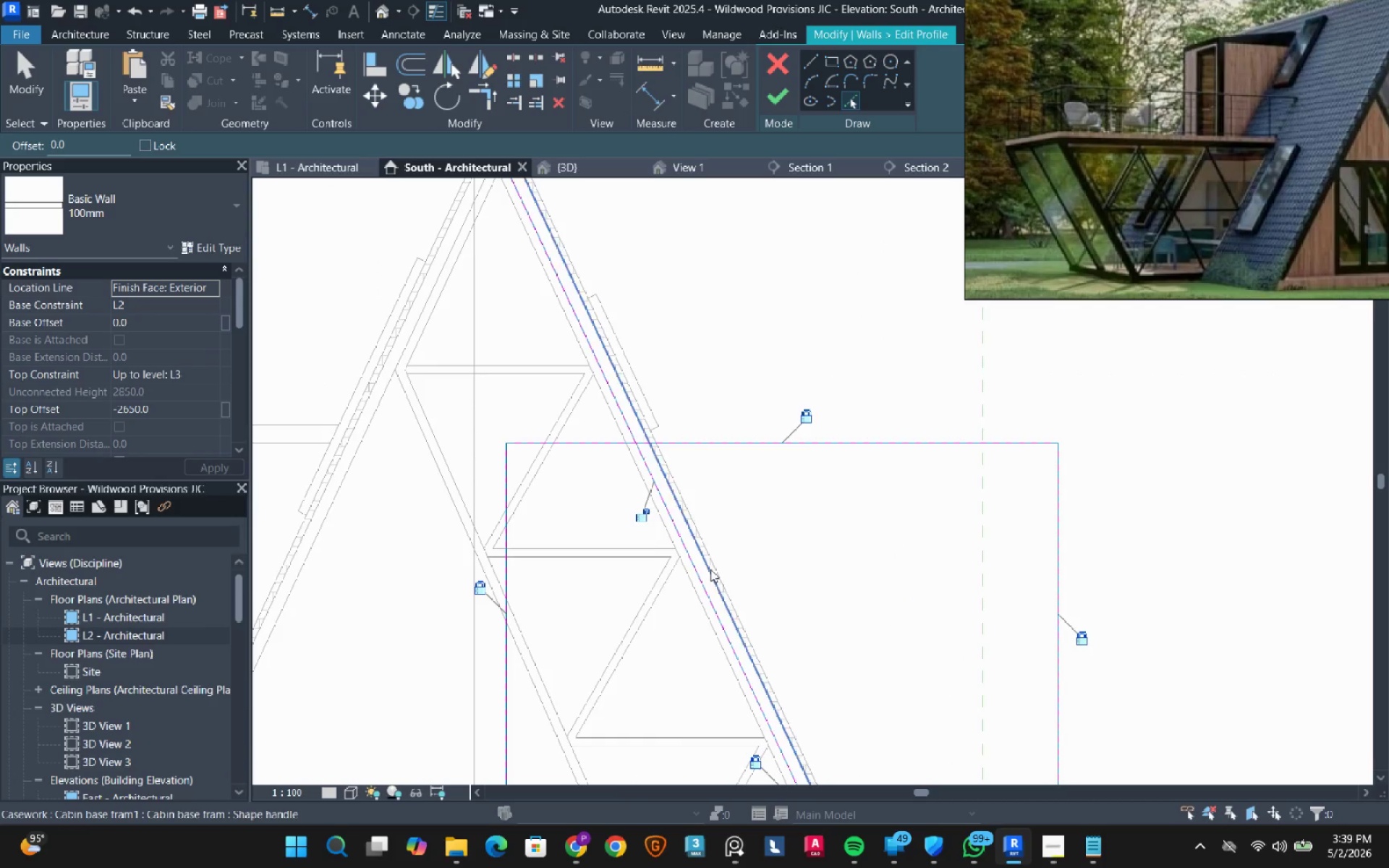 
scroll: coordinate [710, 569], scroll_direction: down, amount: 4.0
 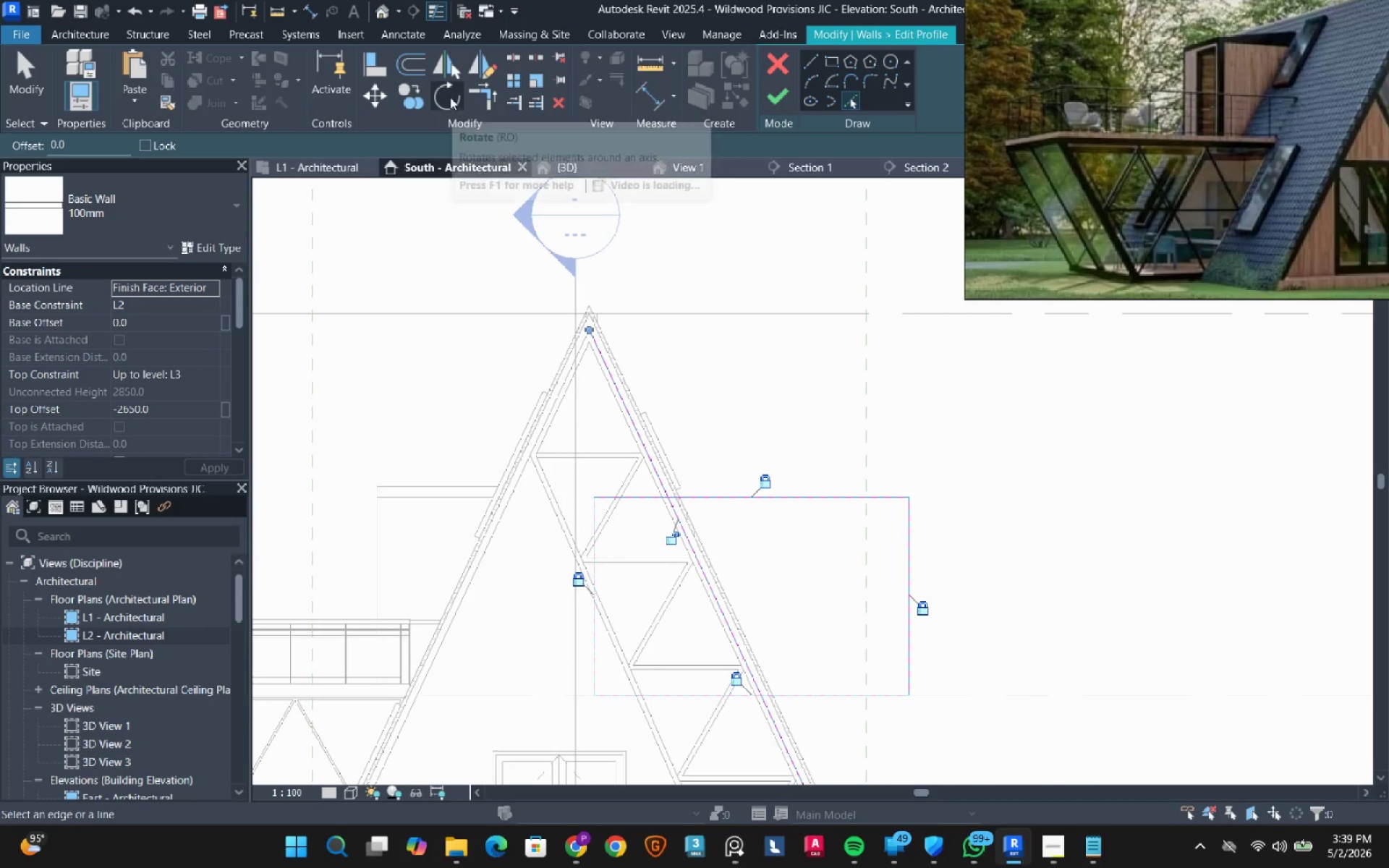 
left_click([490, 96])
 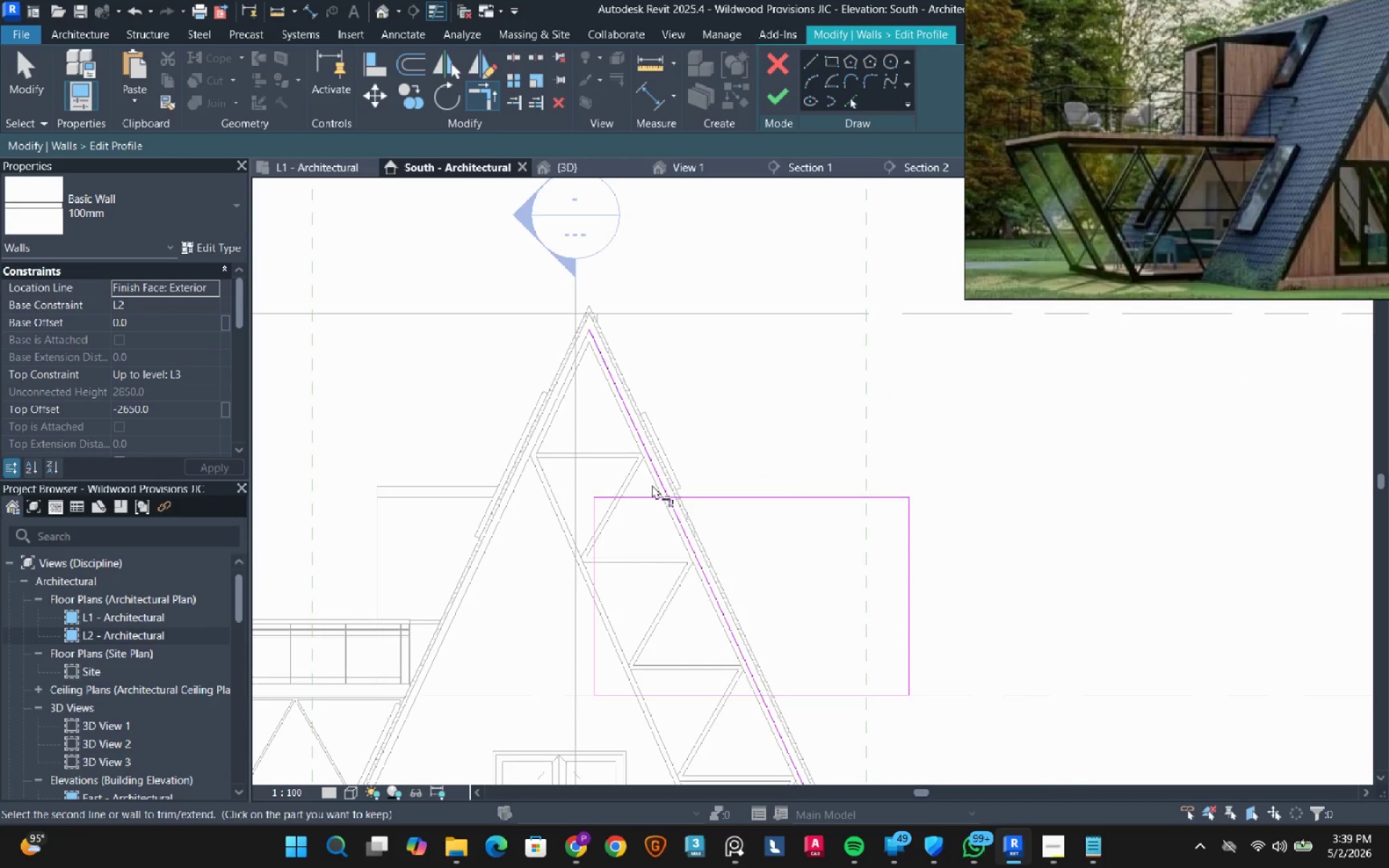 
left_click([636, 495])
 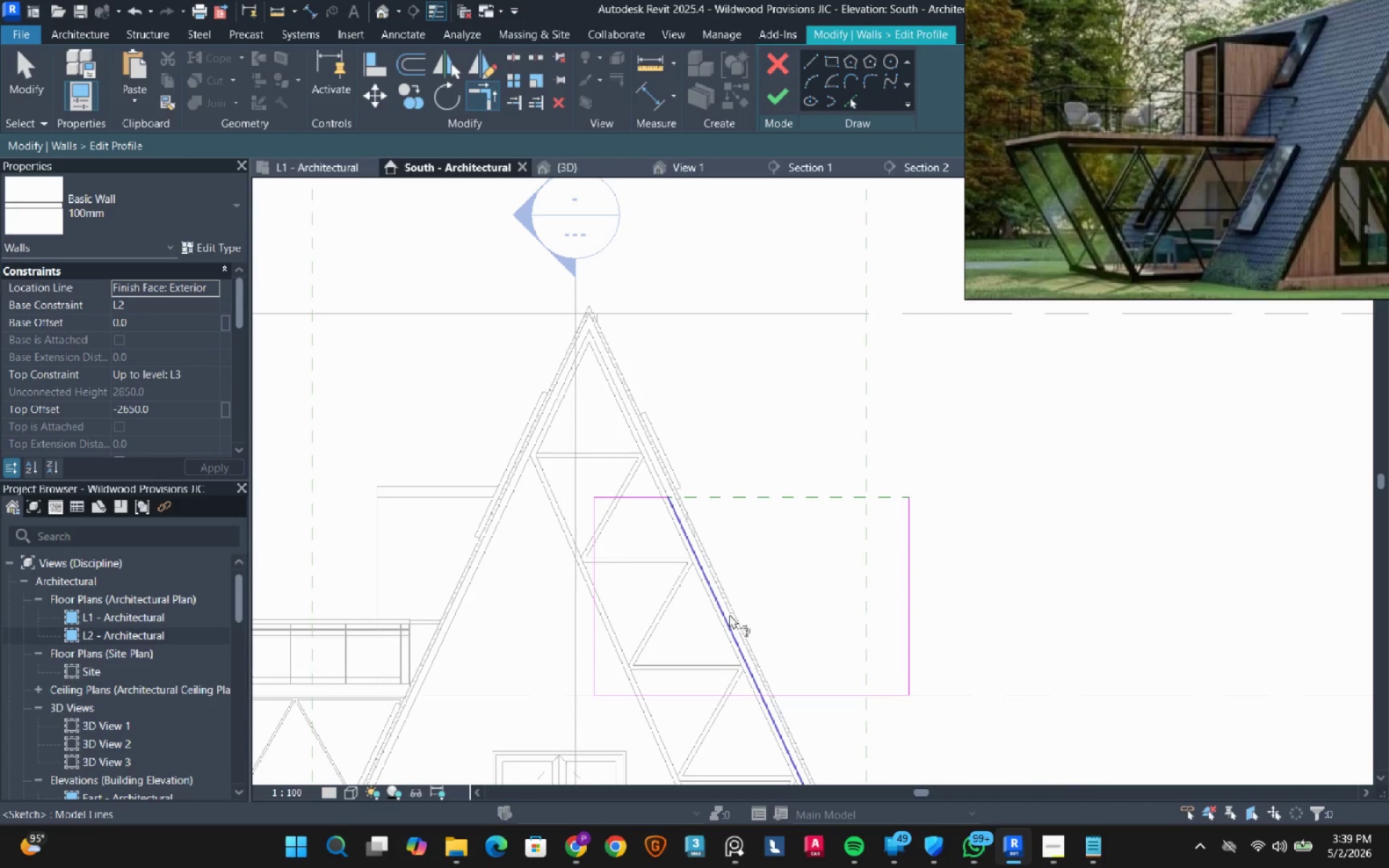 
left_click([729, 617])
 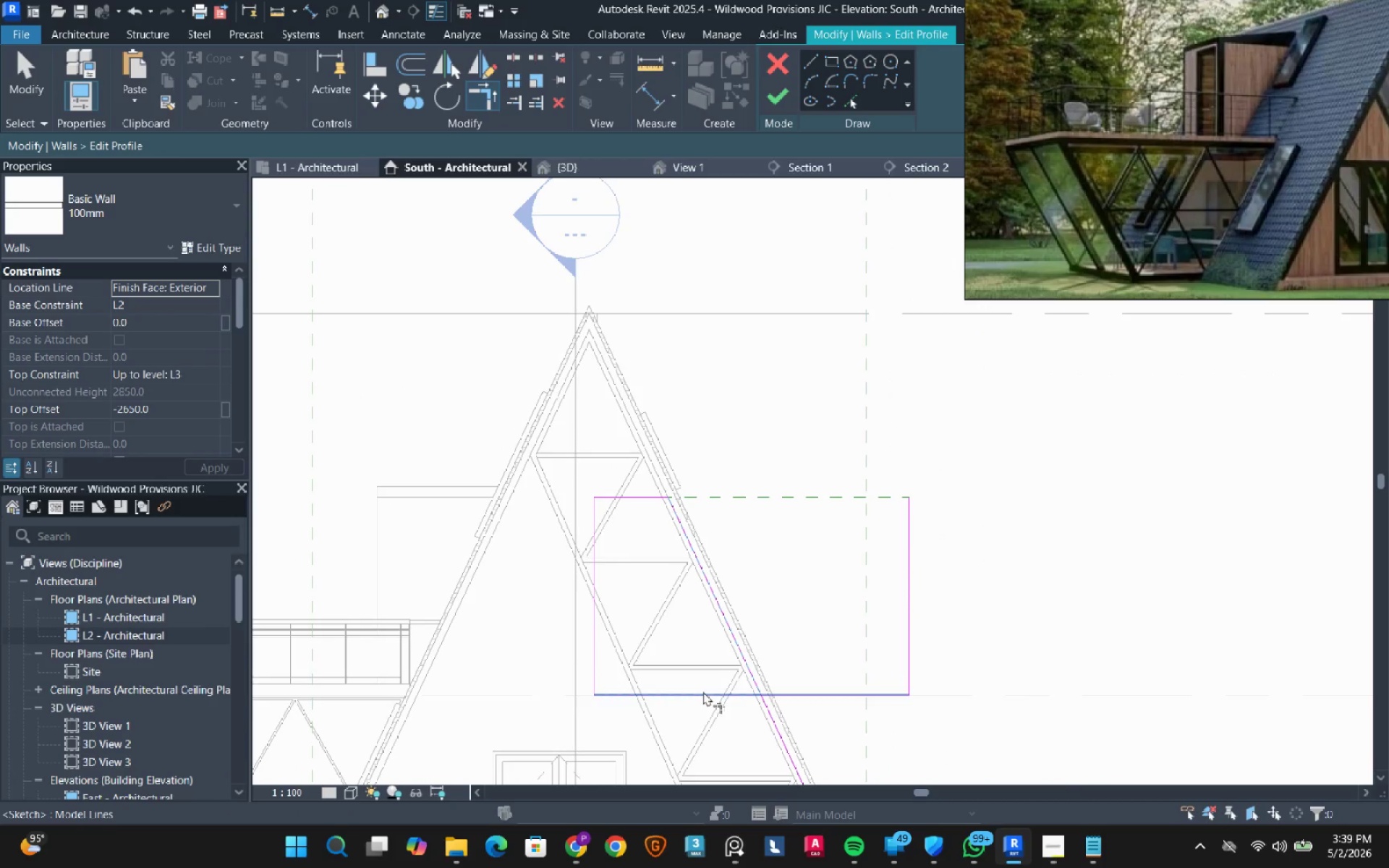 
left_click([703, 692])
 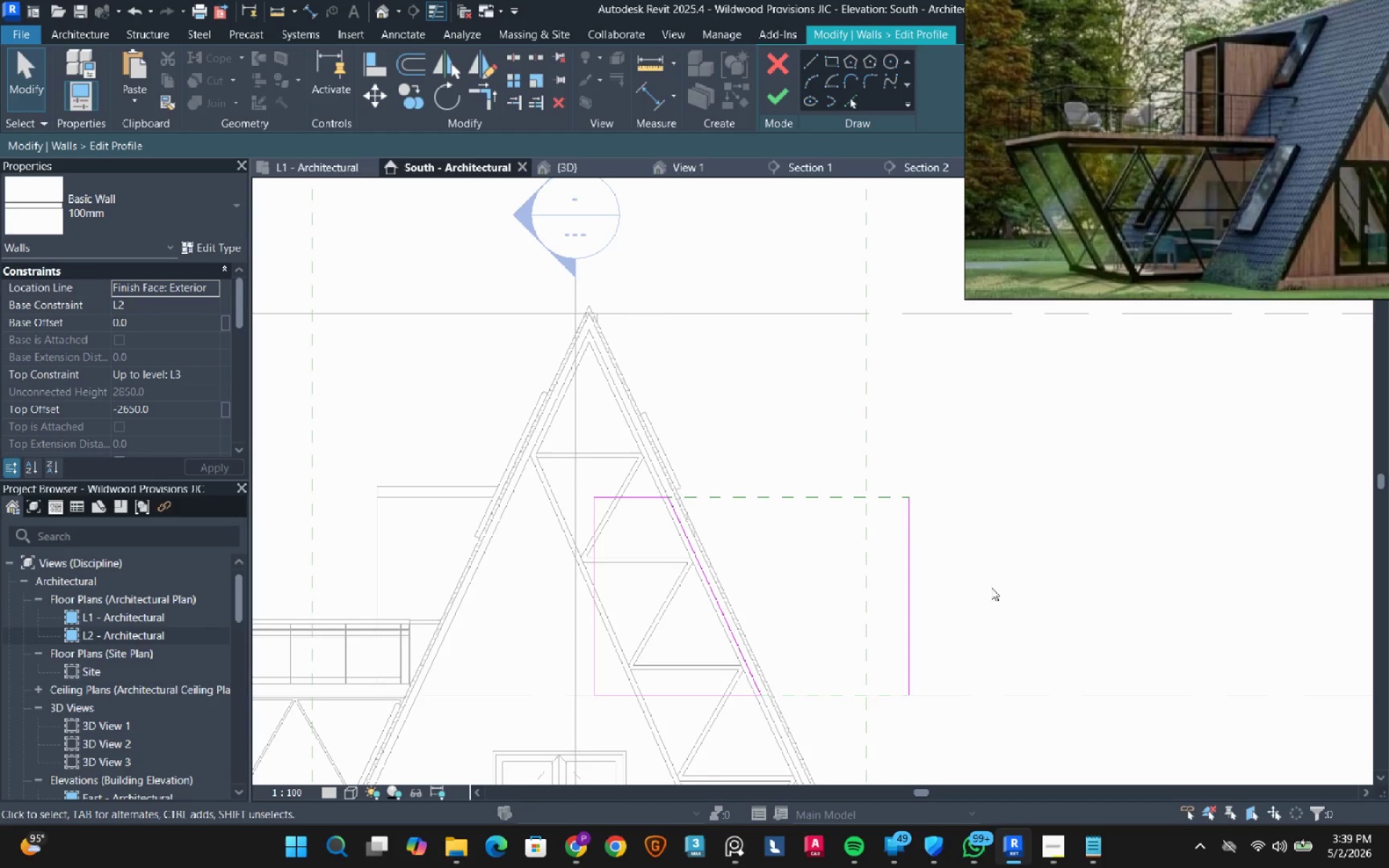 
left_click([912, 608])
 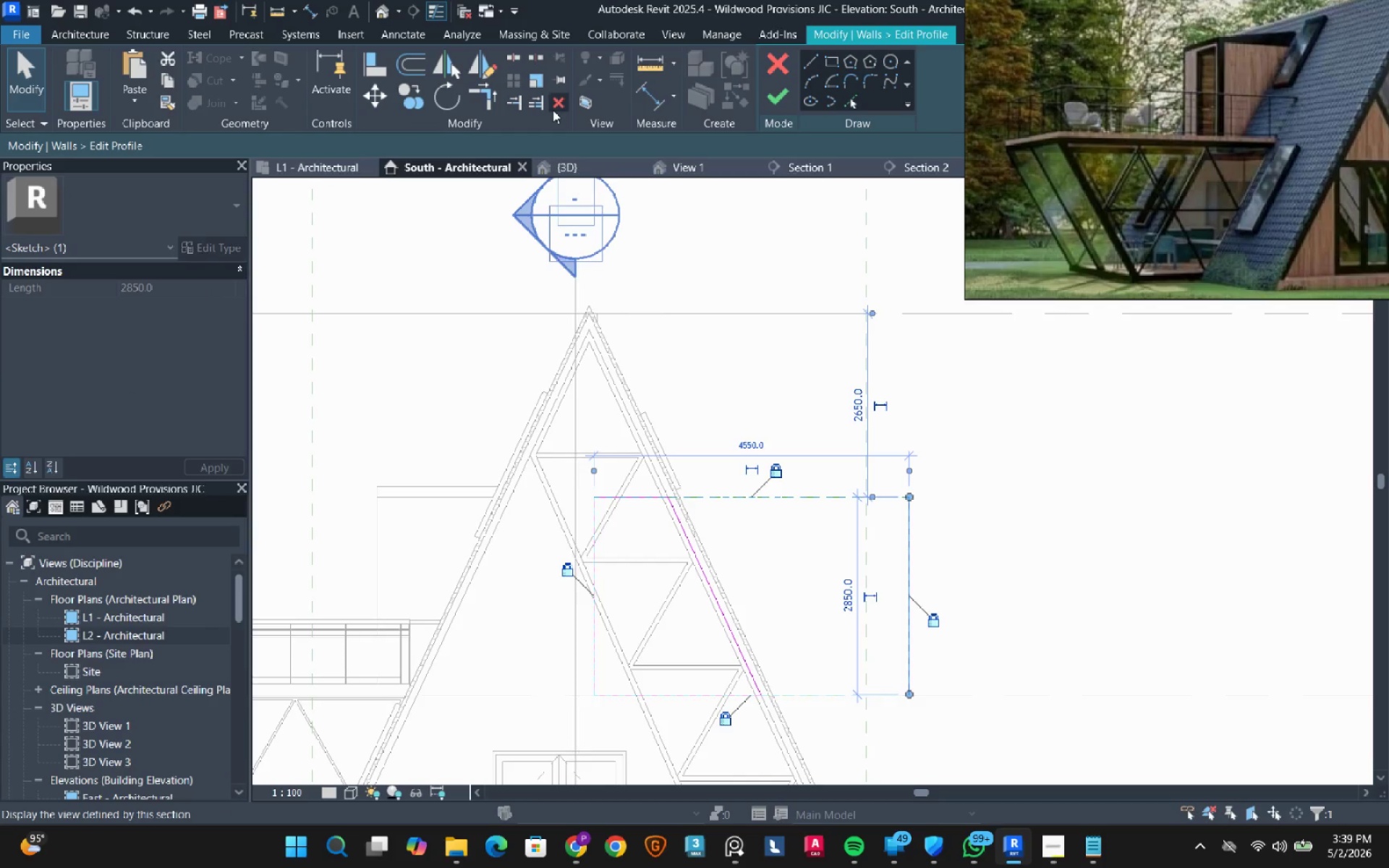 
left_click([554, 105])
 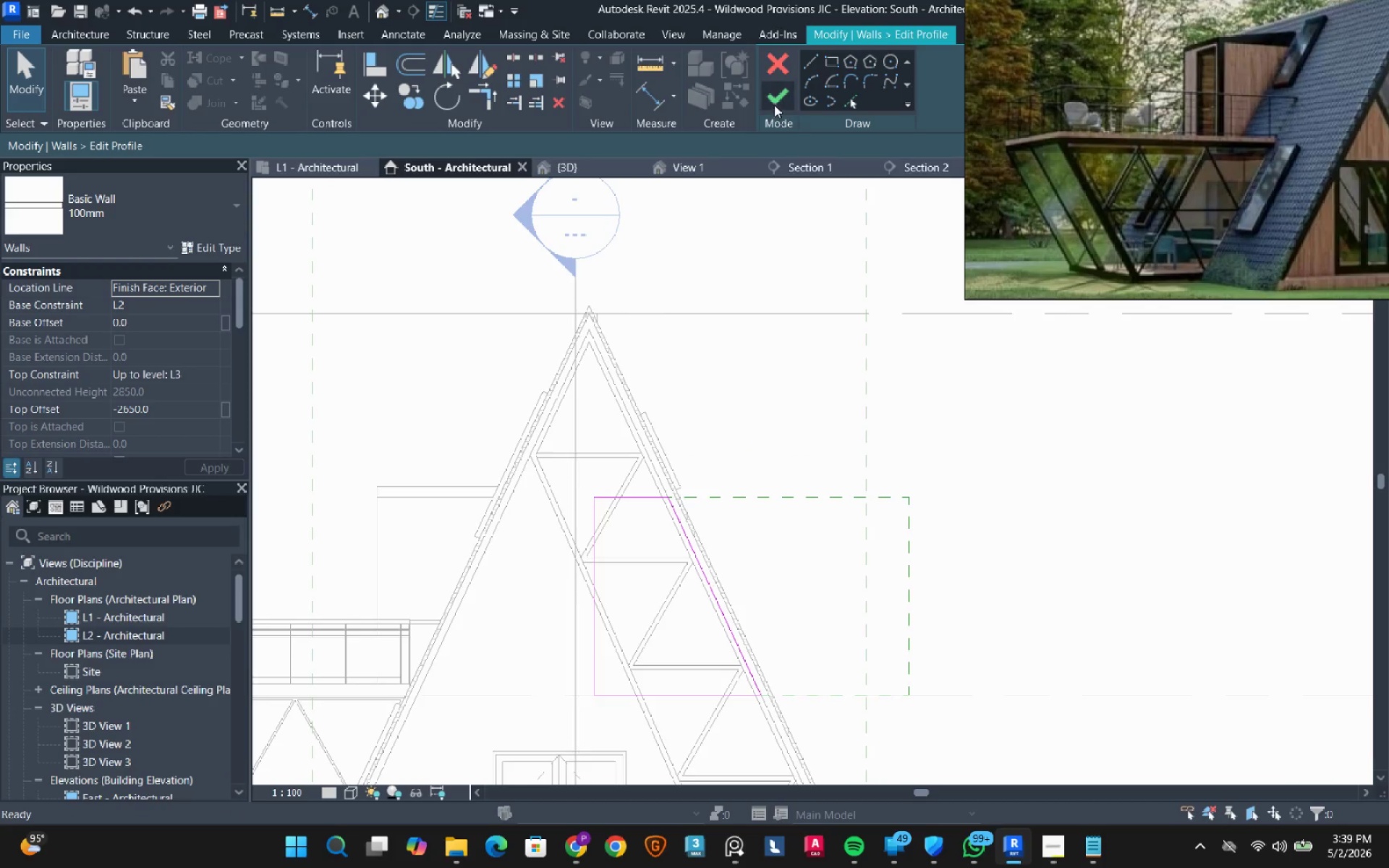 
left_click([781, 98])
 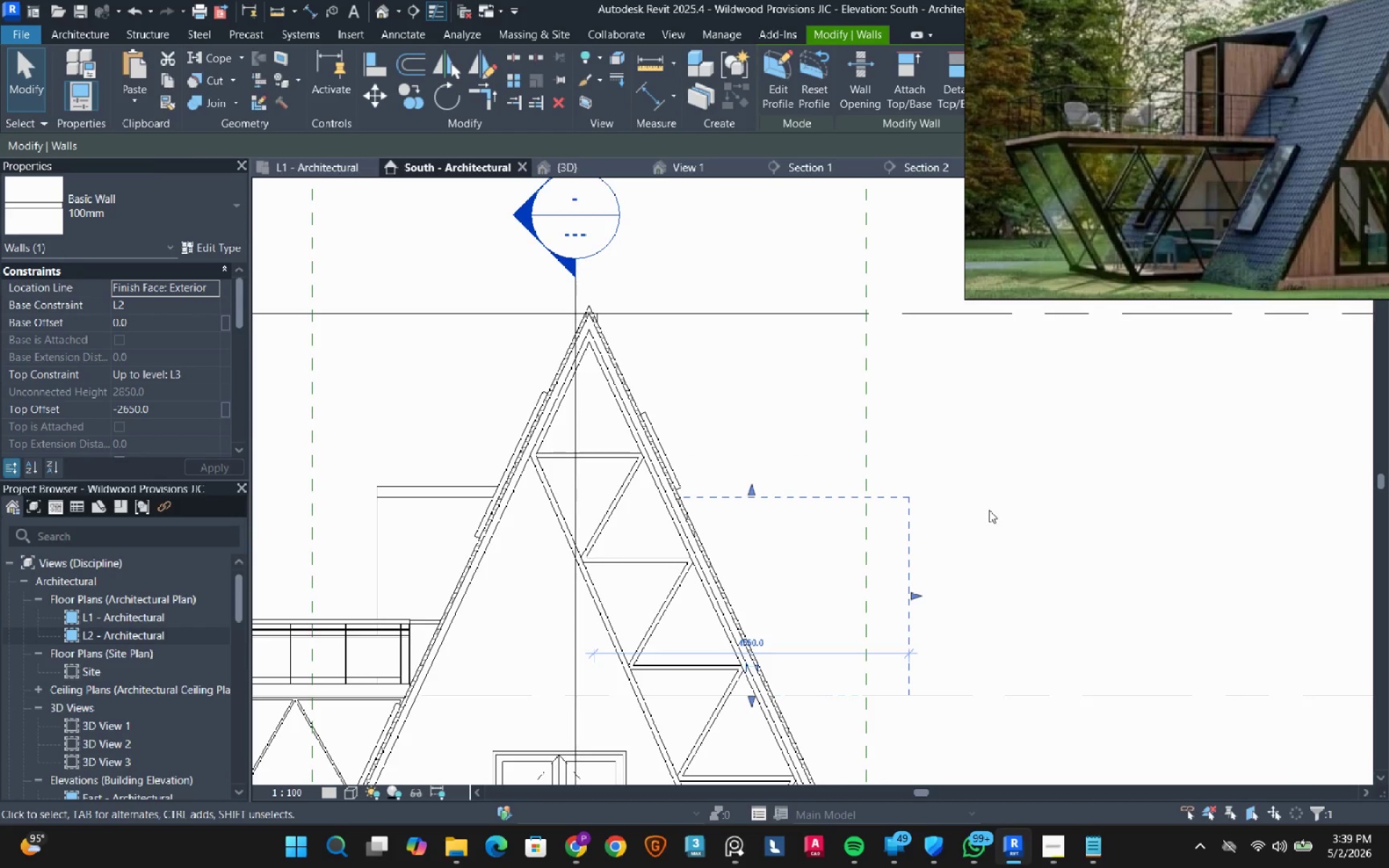 
left_click([998, 511])
 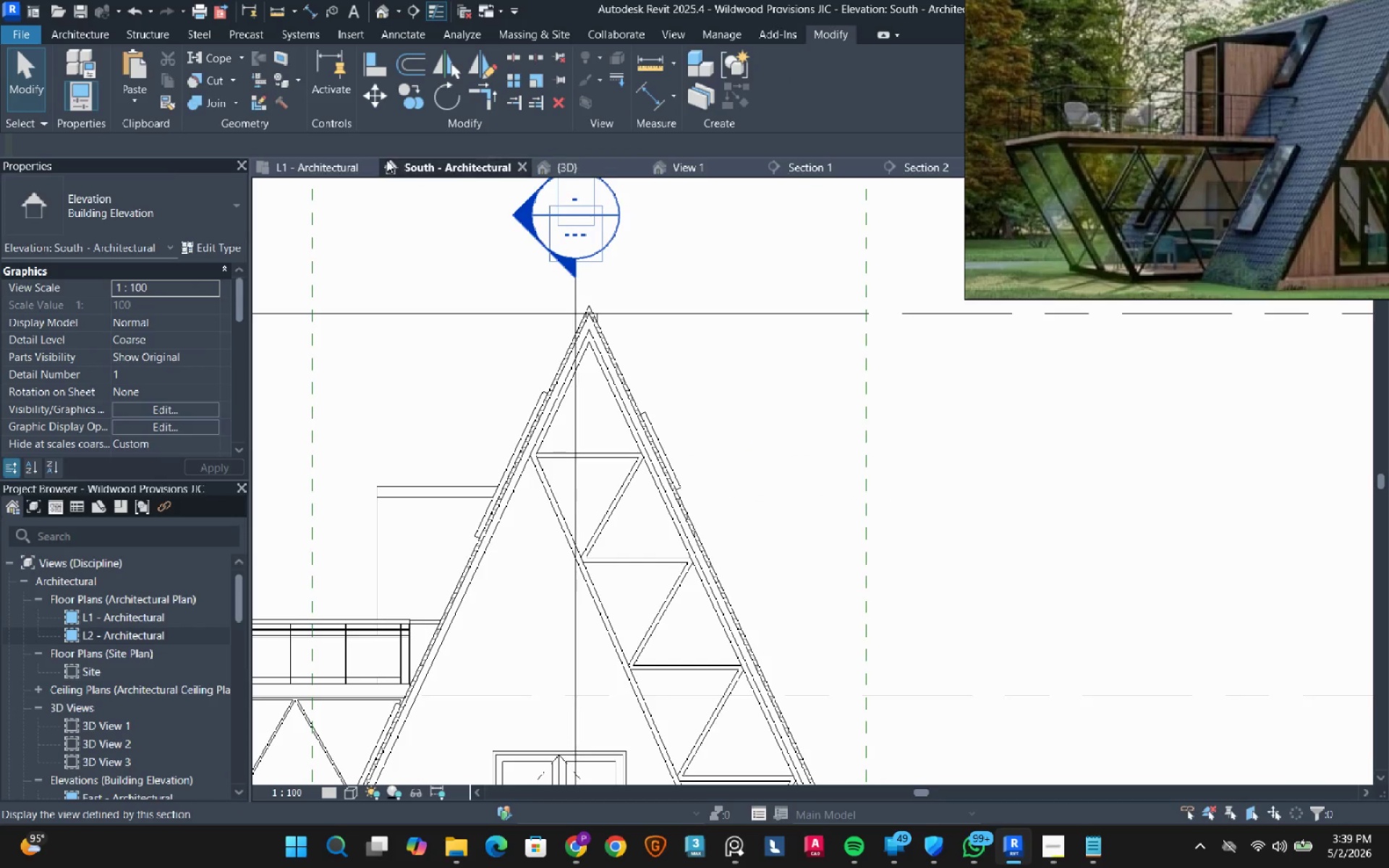 
left_click([320, 167])
 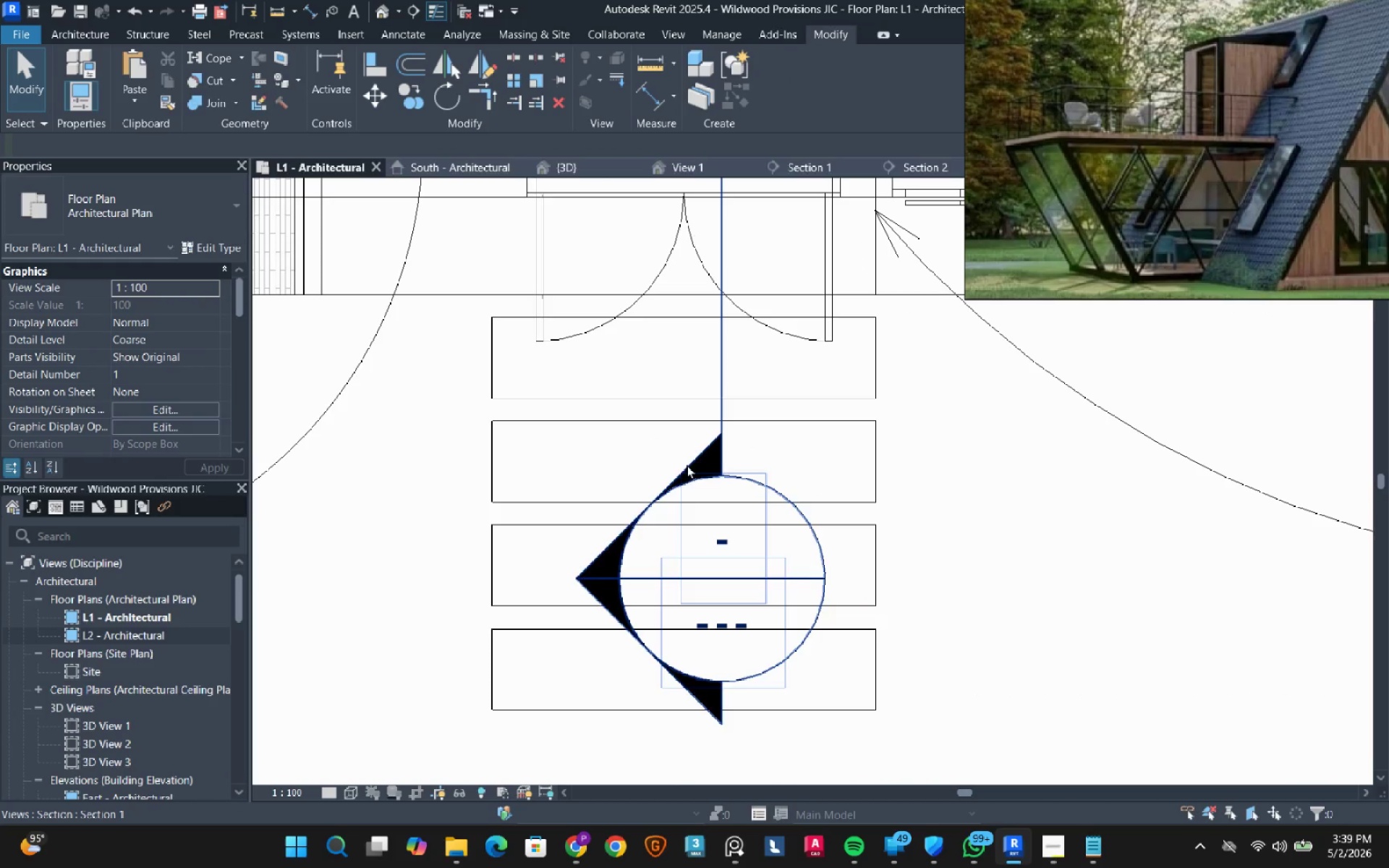 
scroll: coordinate [686, 492], scroll_direction: down, amount: 12.0
 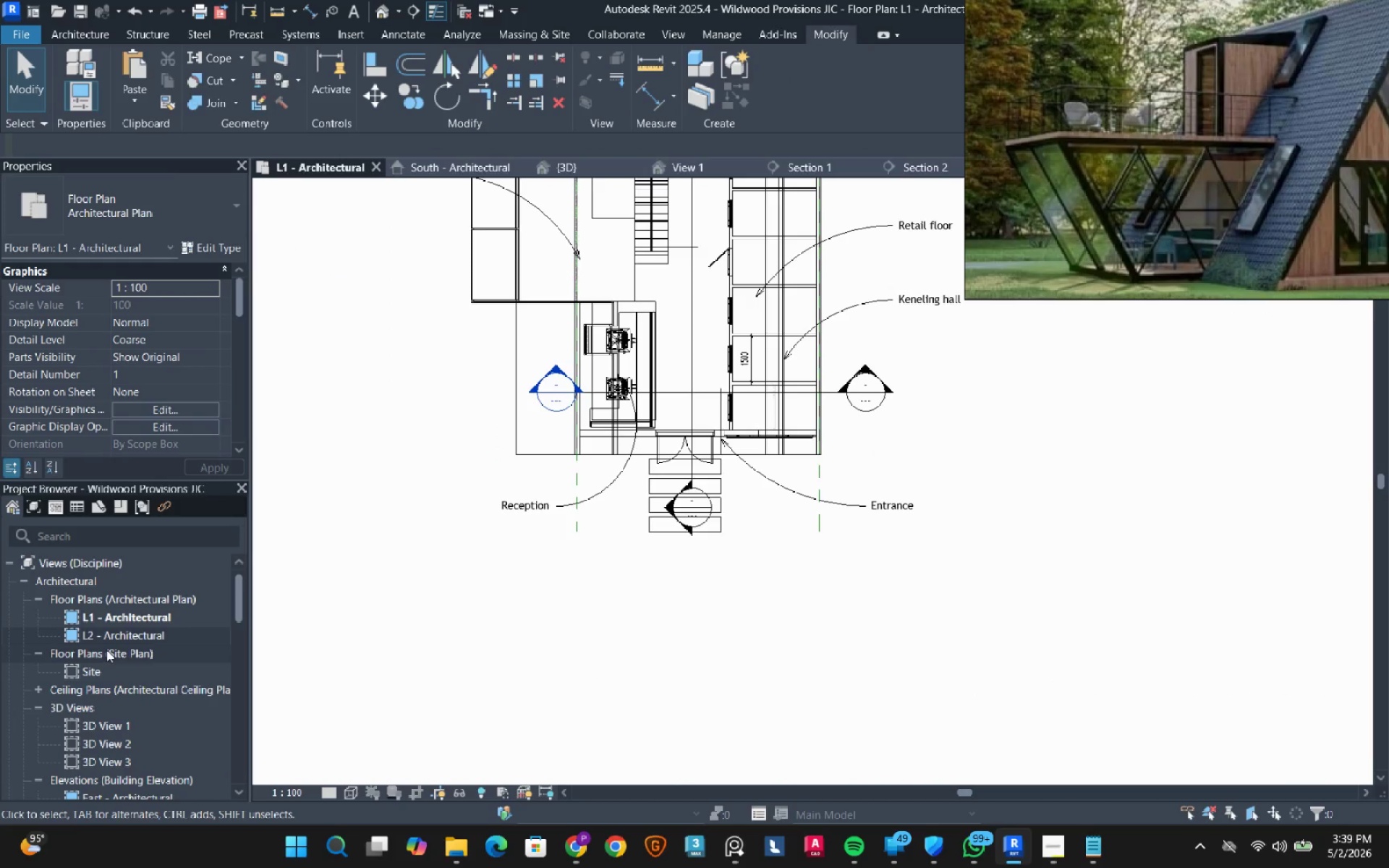 
double_click([116, 631])
 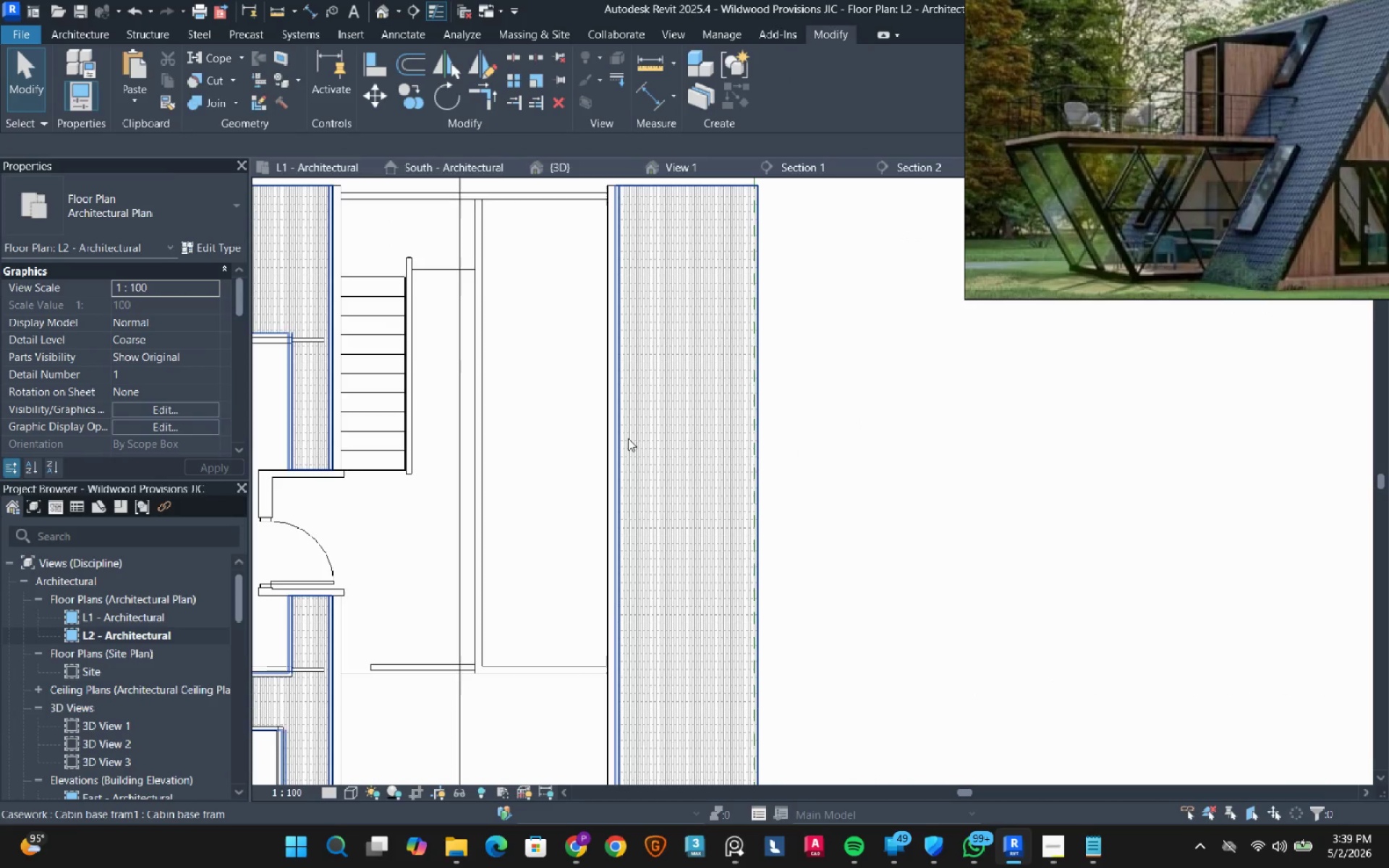 
scroll: coordinate [628, 438], scroll_direction: down, amount: 3.0
 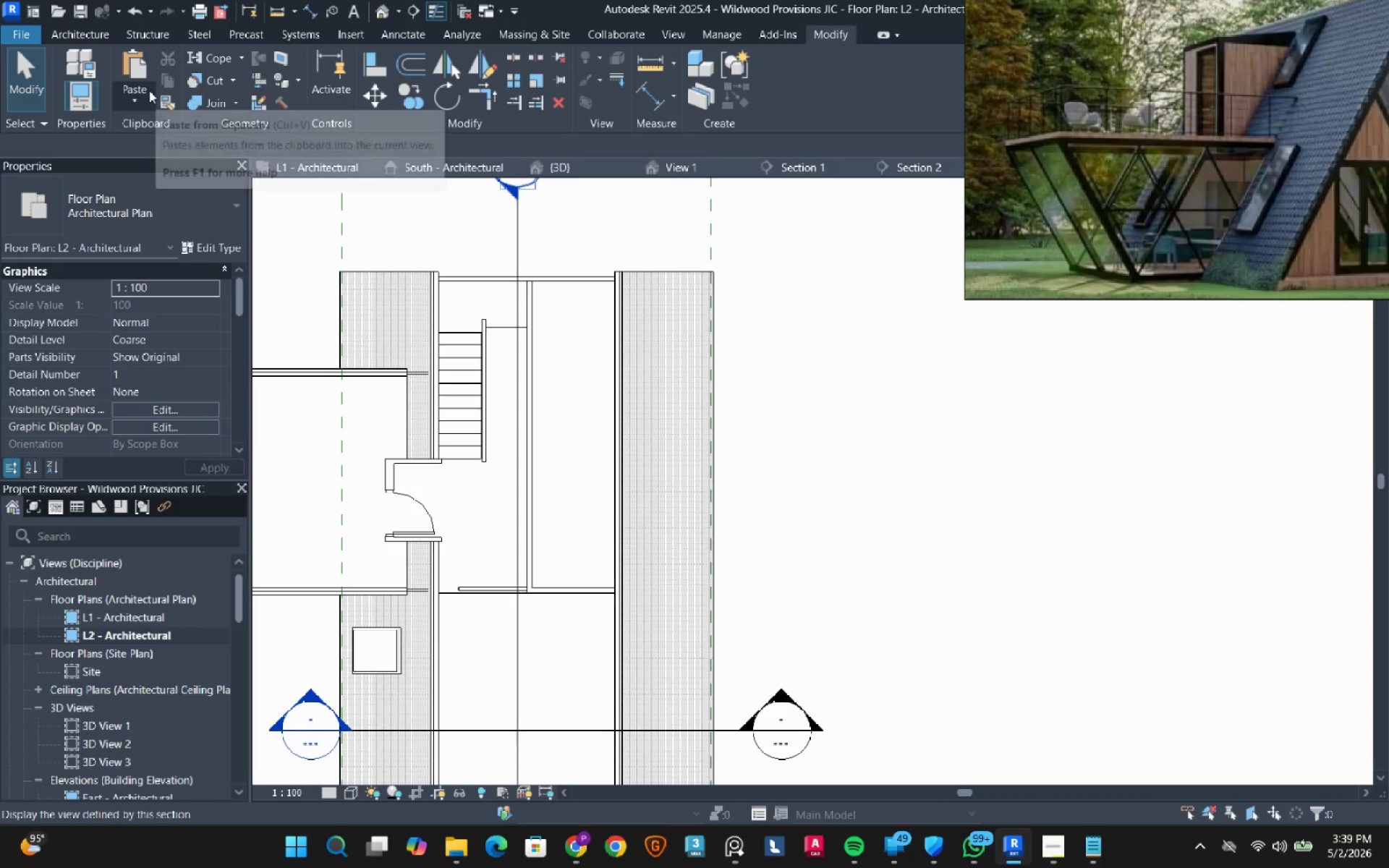 
left_click([163, 104])
 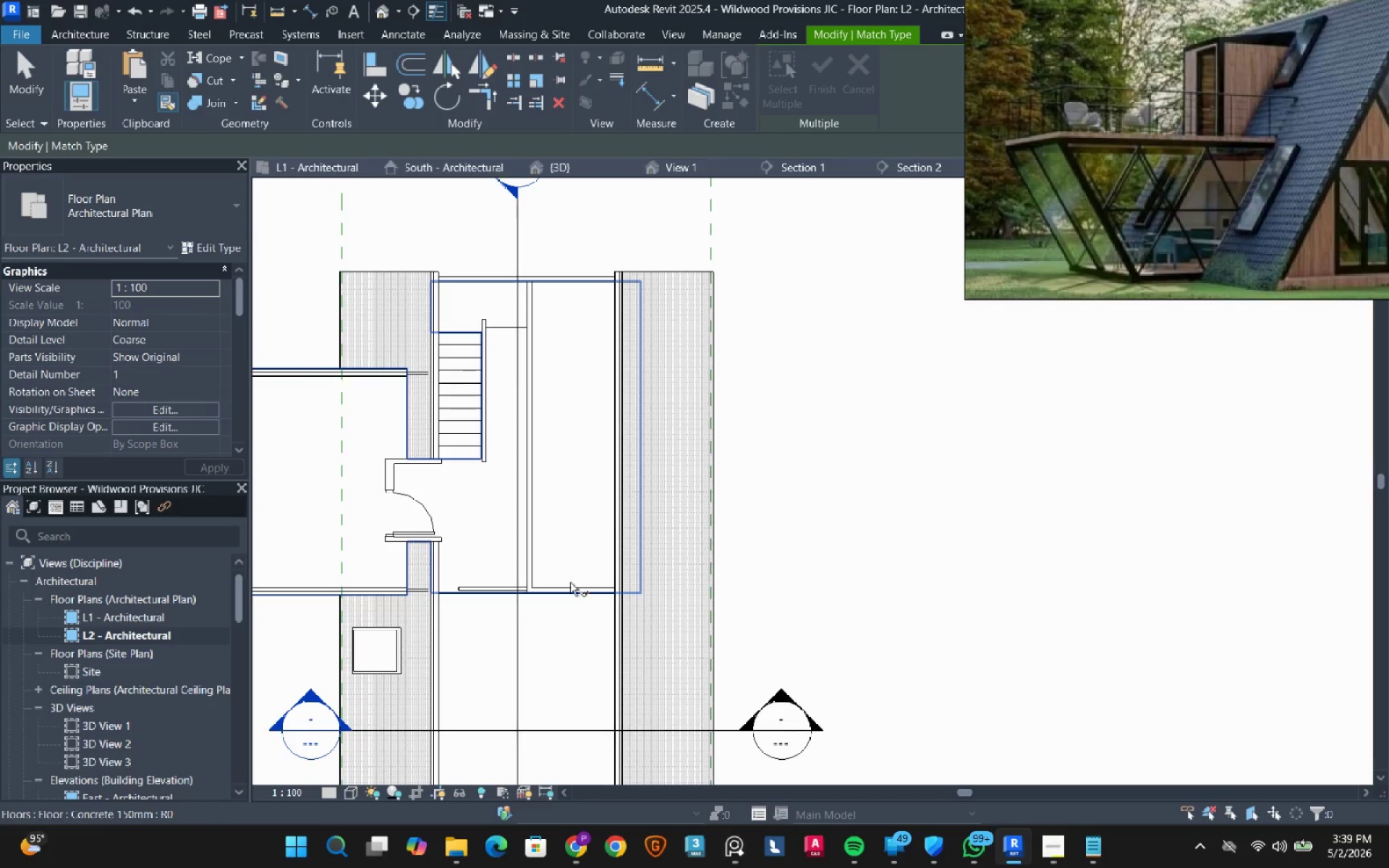 
scroll: coordinate [551, 580], scroll_direction: up, amount: 5.0
 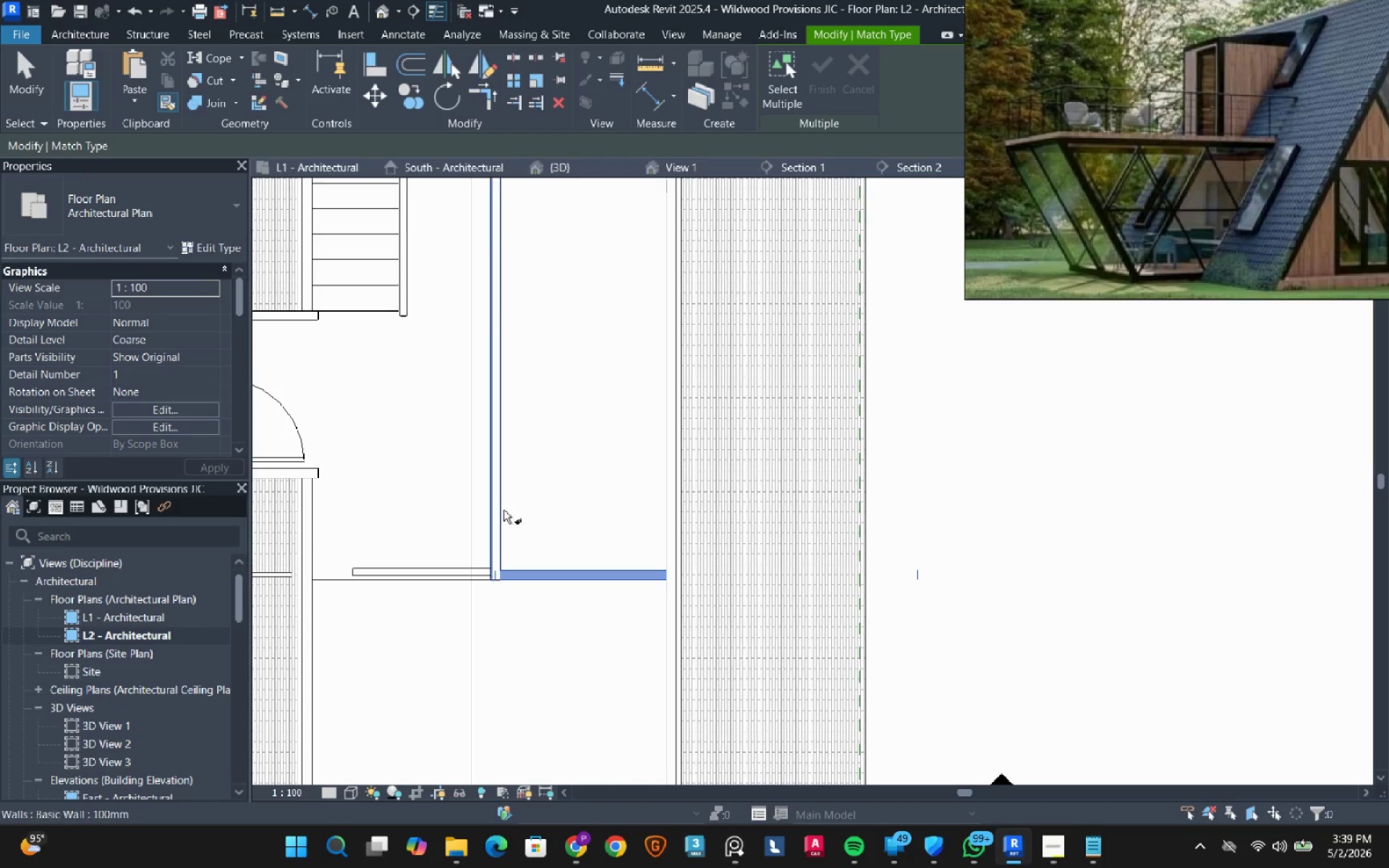 
left_click([504, 509])
 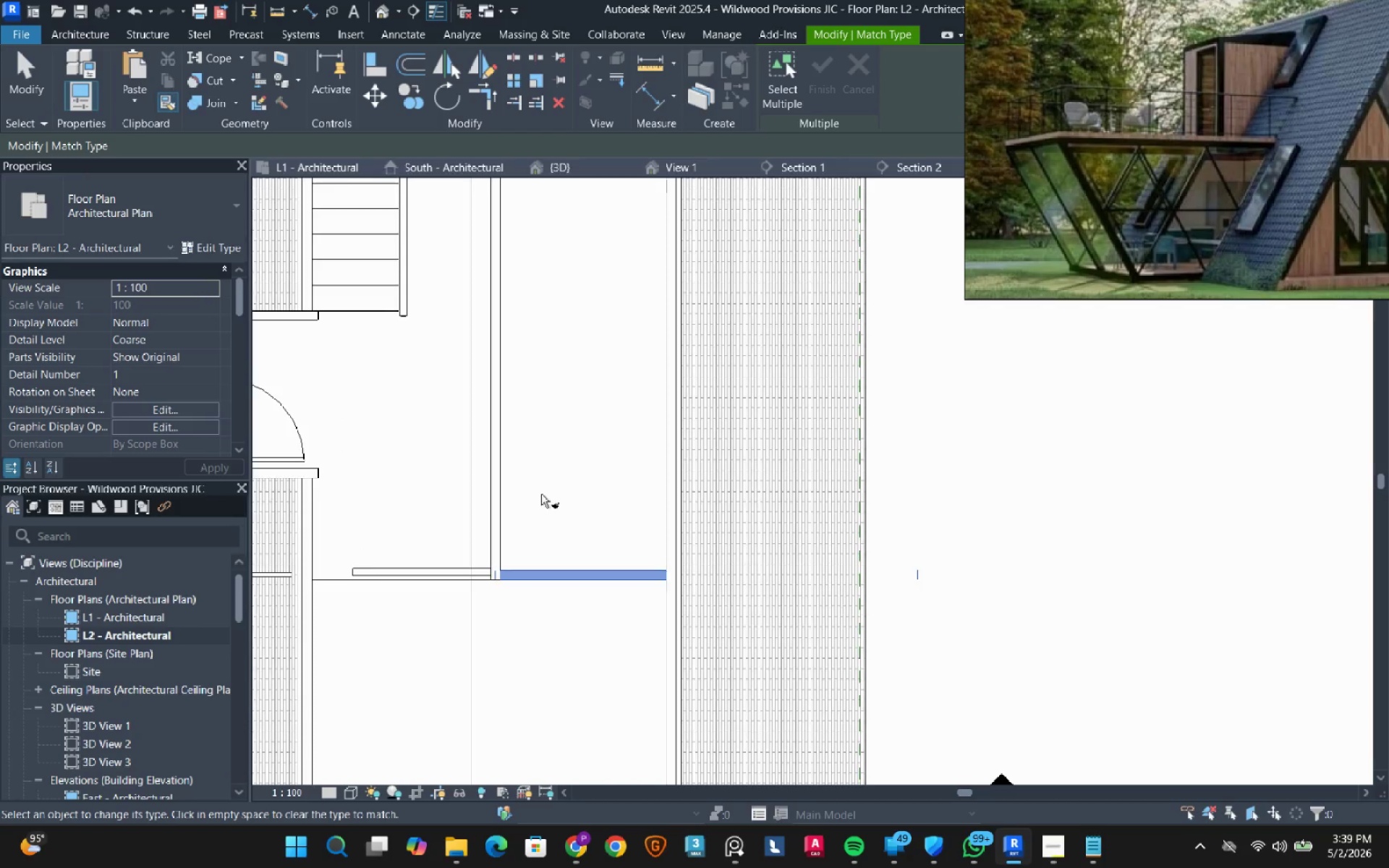 
scroll: coordinate [541, 494], scroll_direction: down, amount: 2.0
 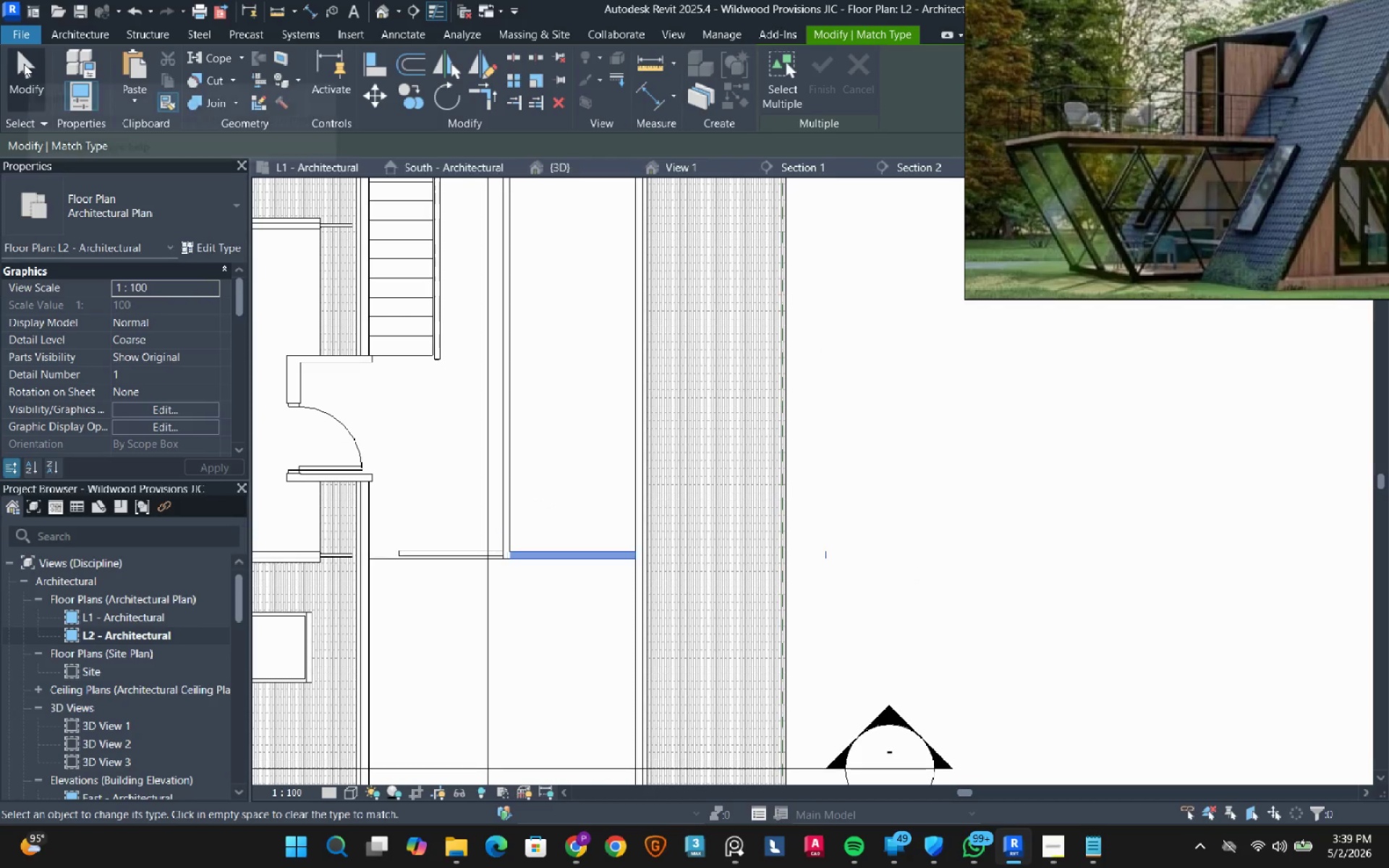 
left_click([24, 64])
 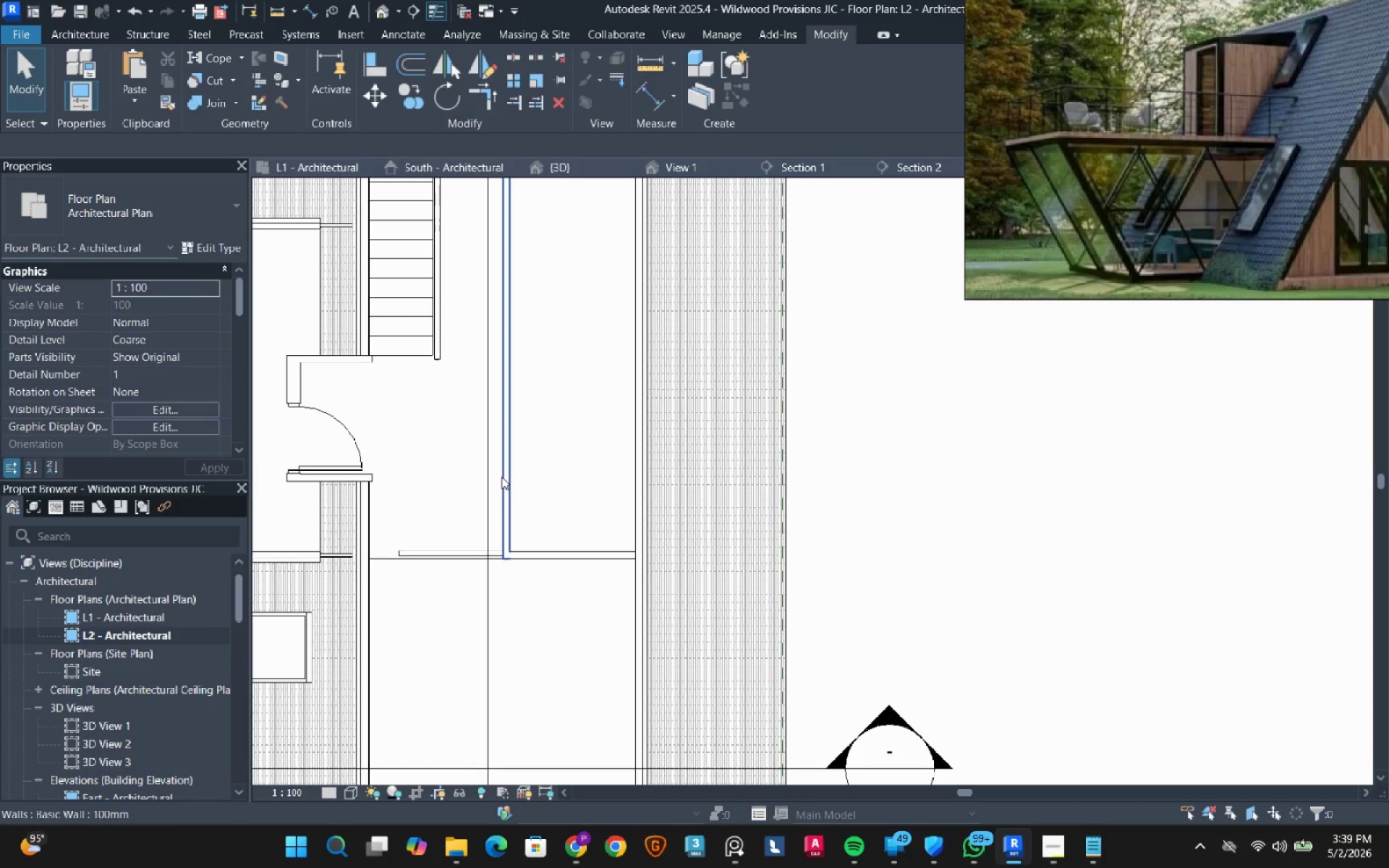 
left_click([501, 477])
 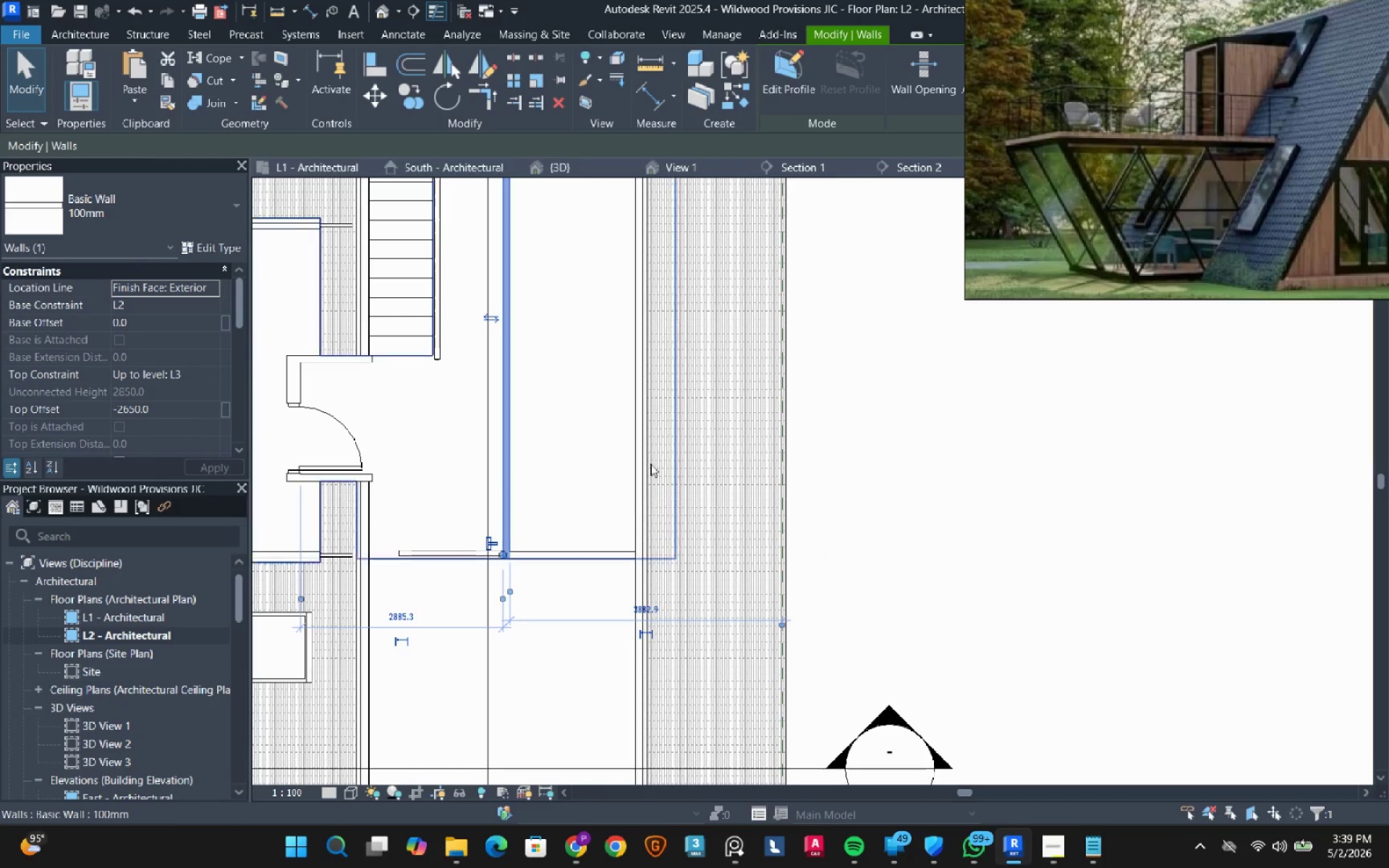 
left_click([959, 462])
 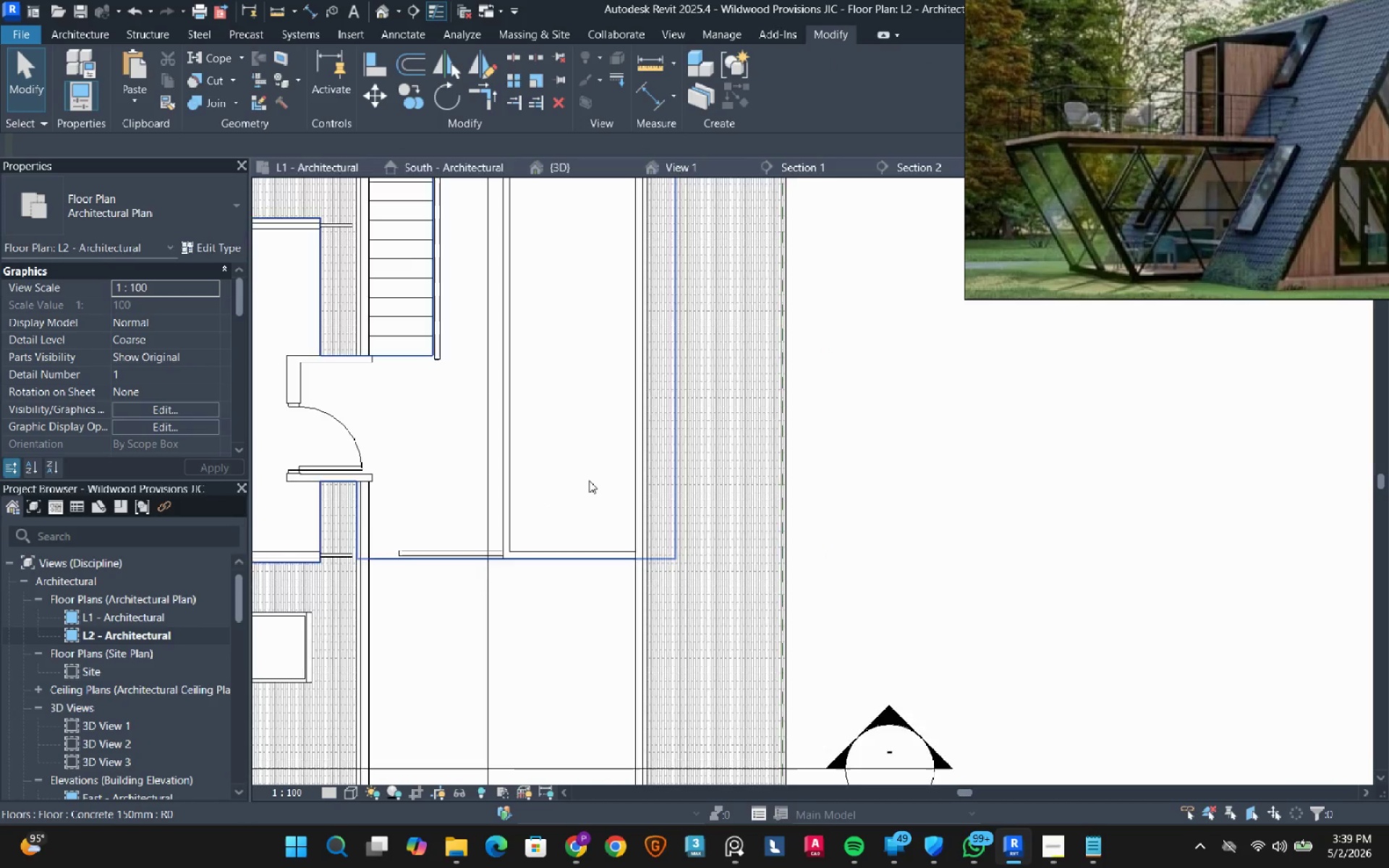 
scroll: coordinate [587, 482], scroll_direction: down, amount: 3.0
 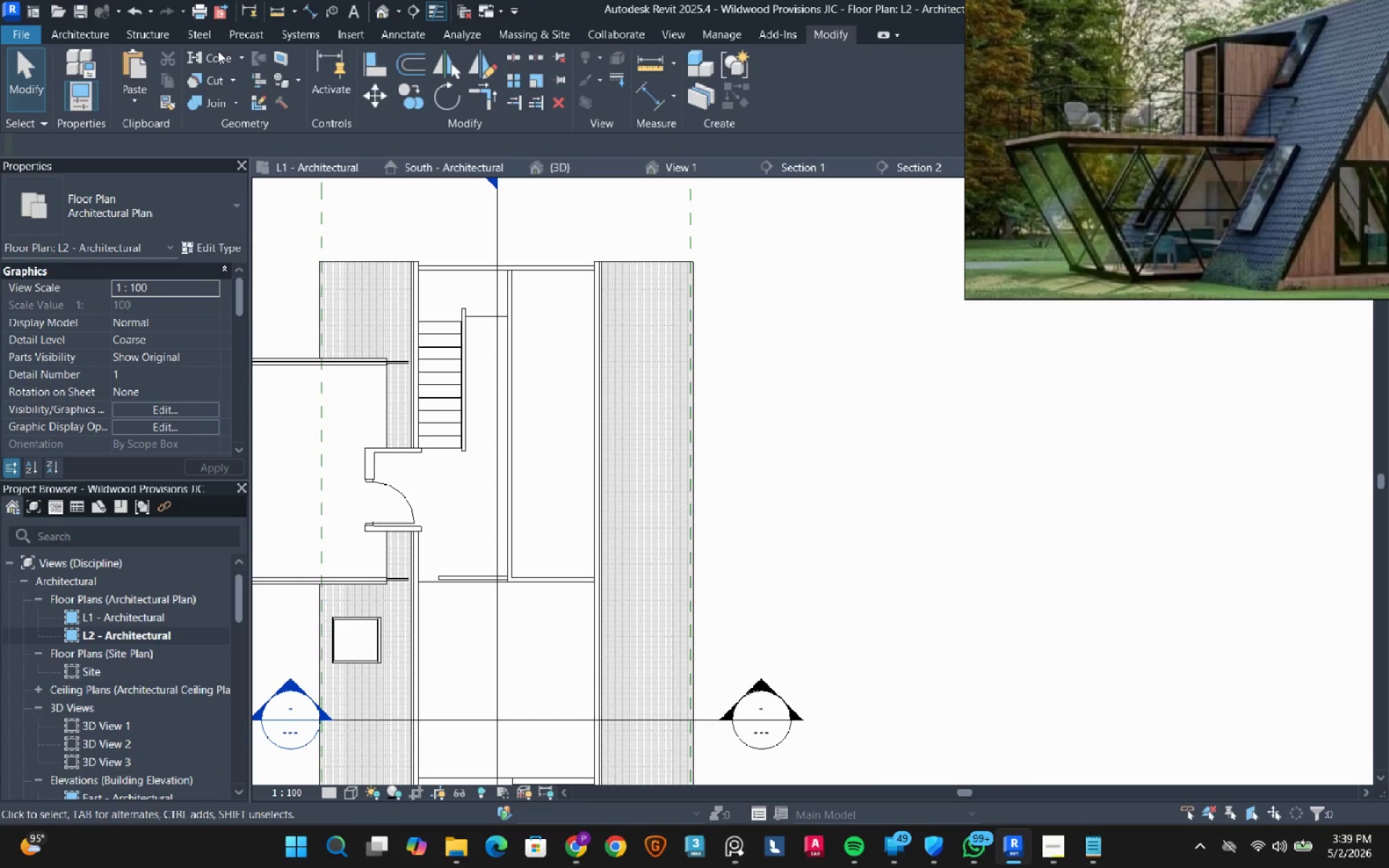 
left_click([404, 40])
 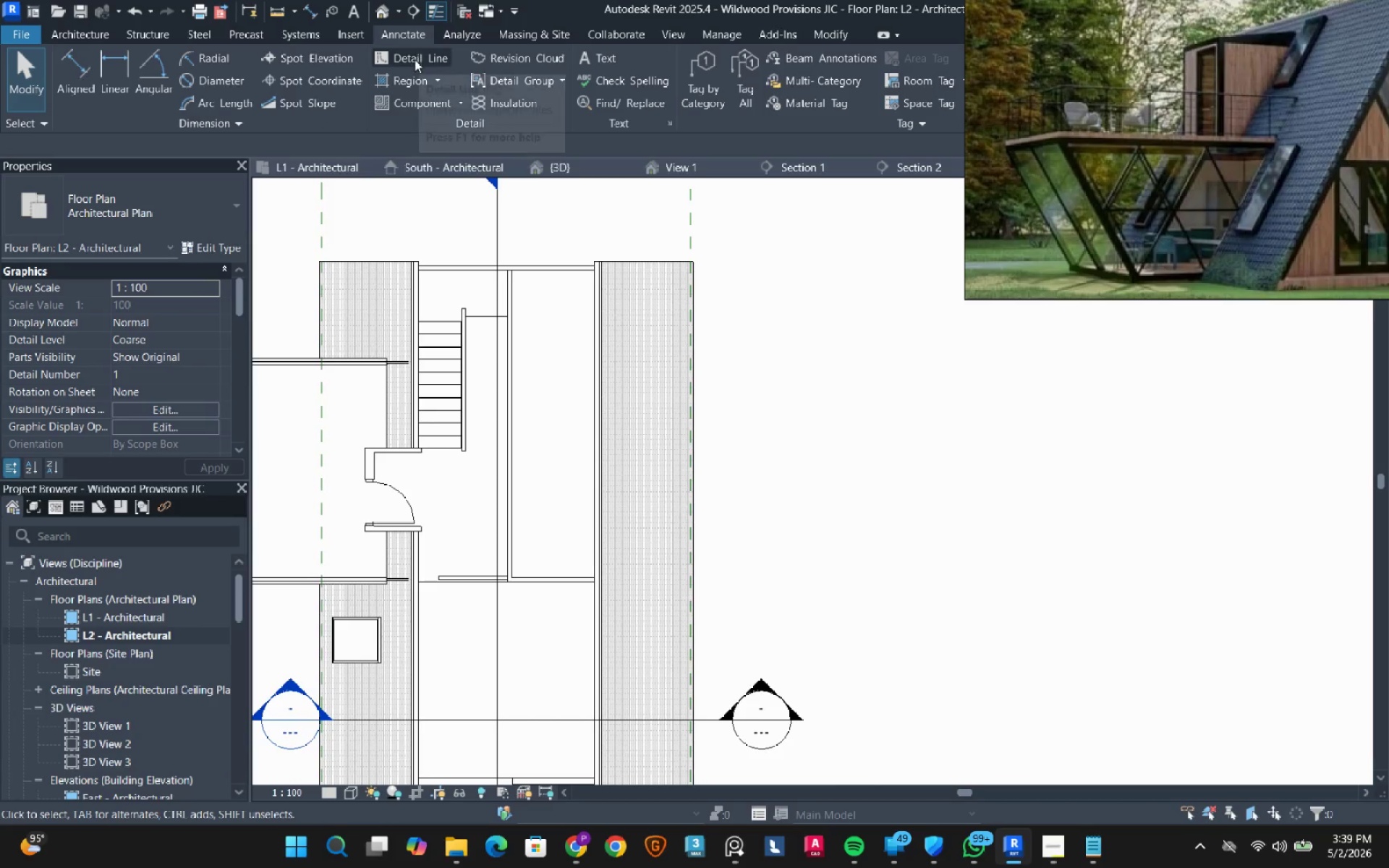 
left_click([415, 64])
 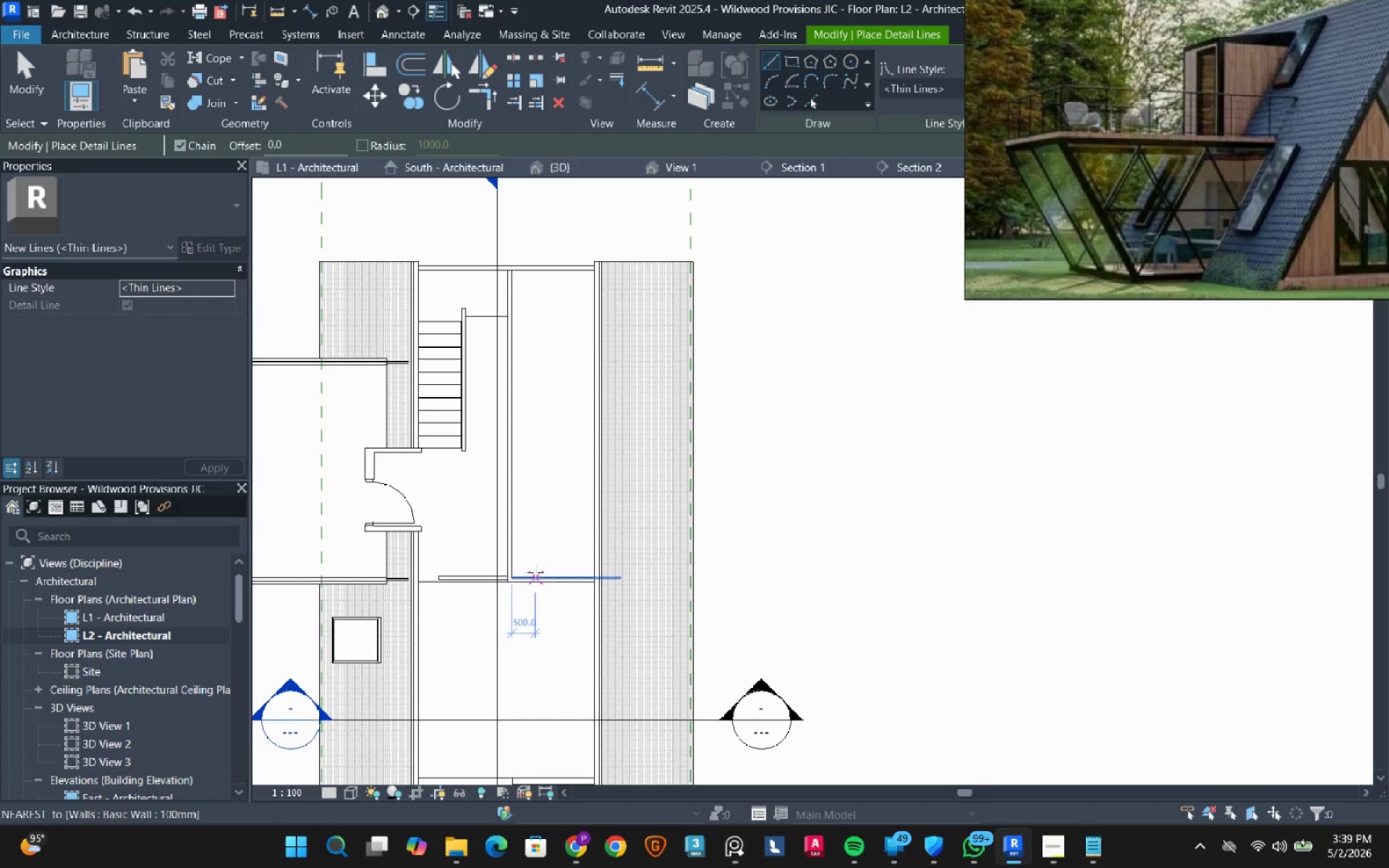 
left_click([535, 576])
 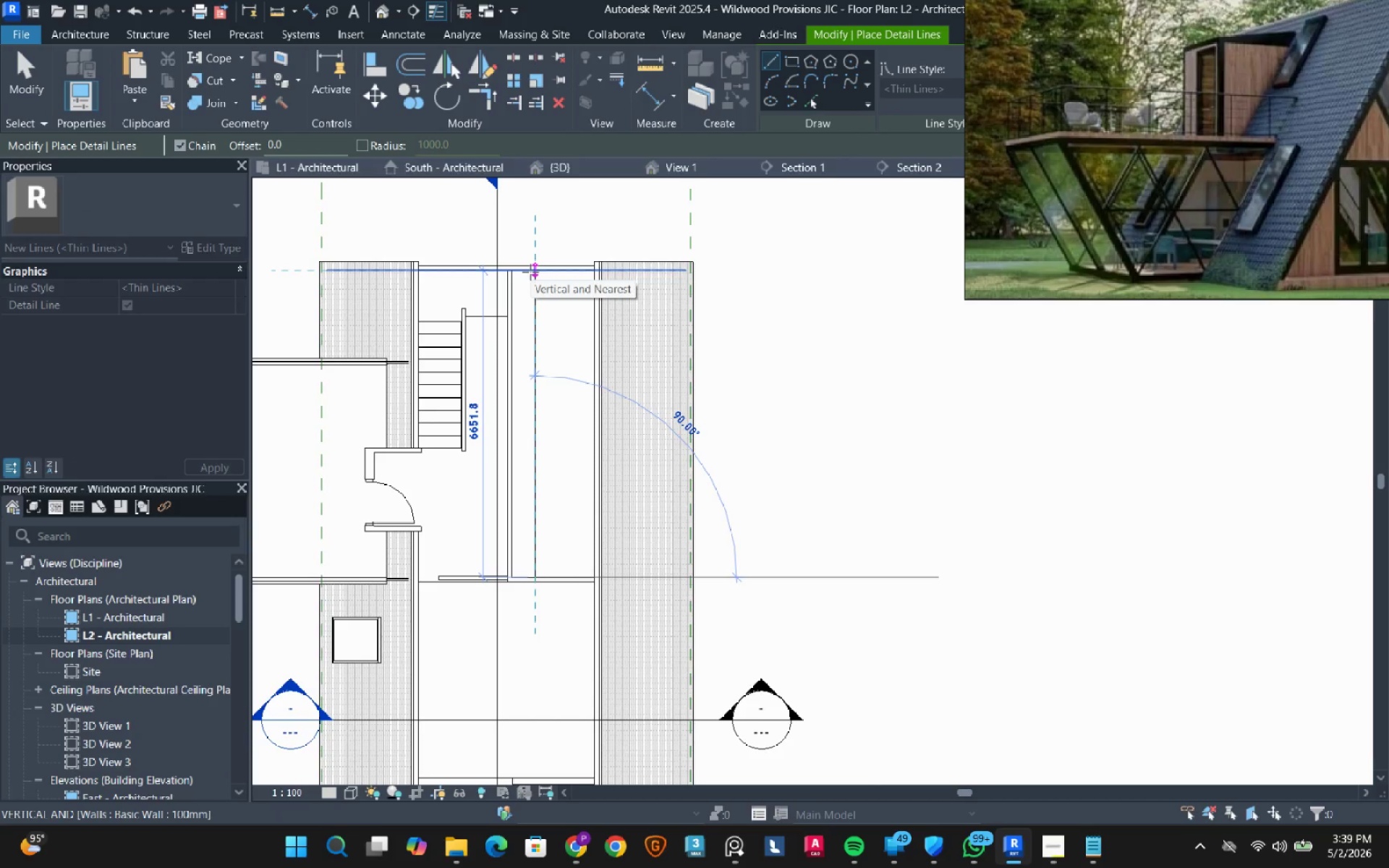 
right_click([530, 272])
 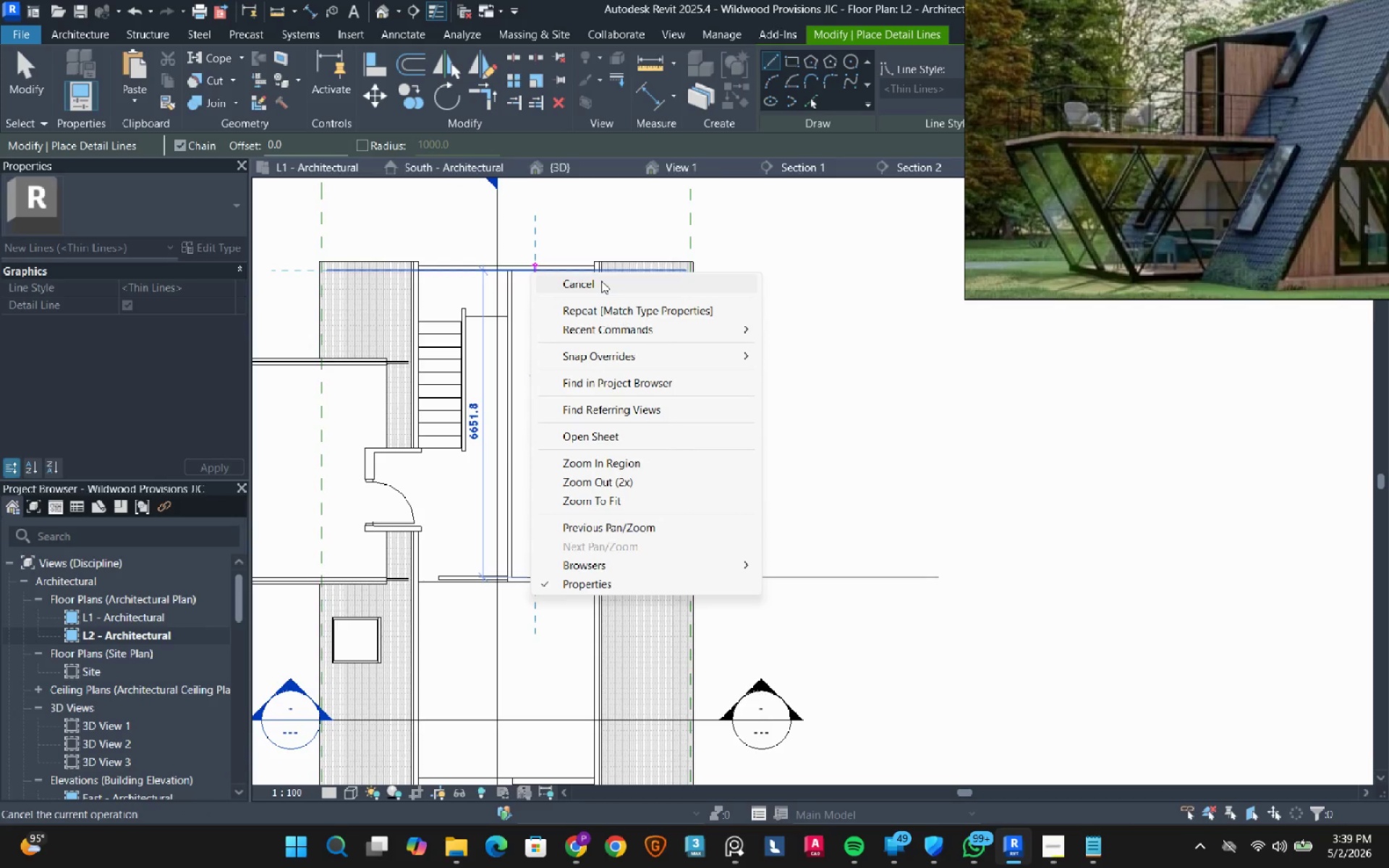 
left_click([601, 281])
 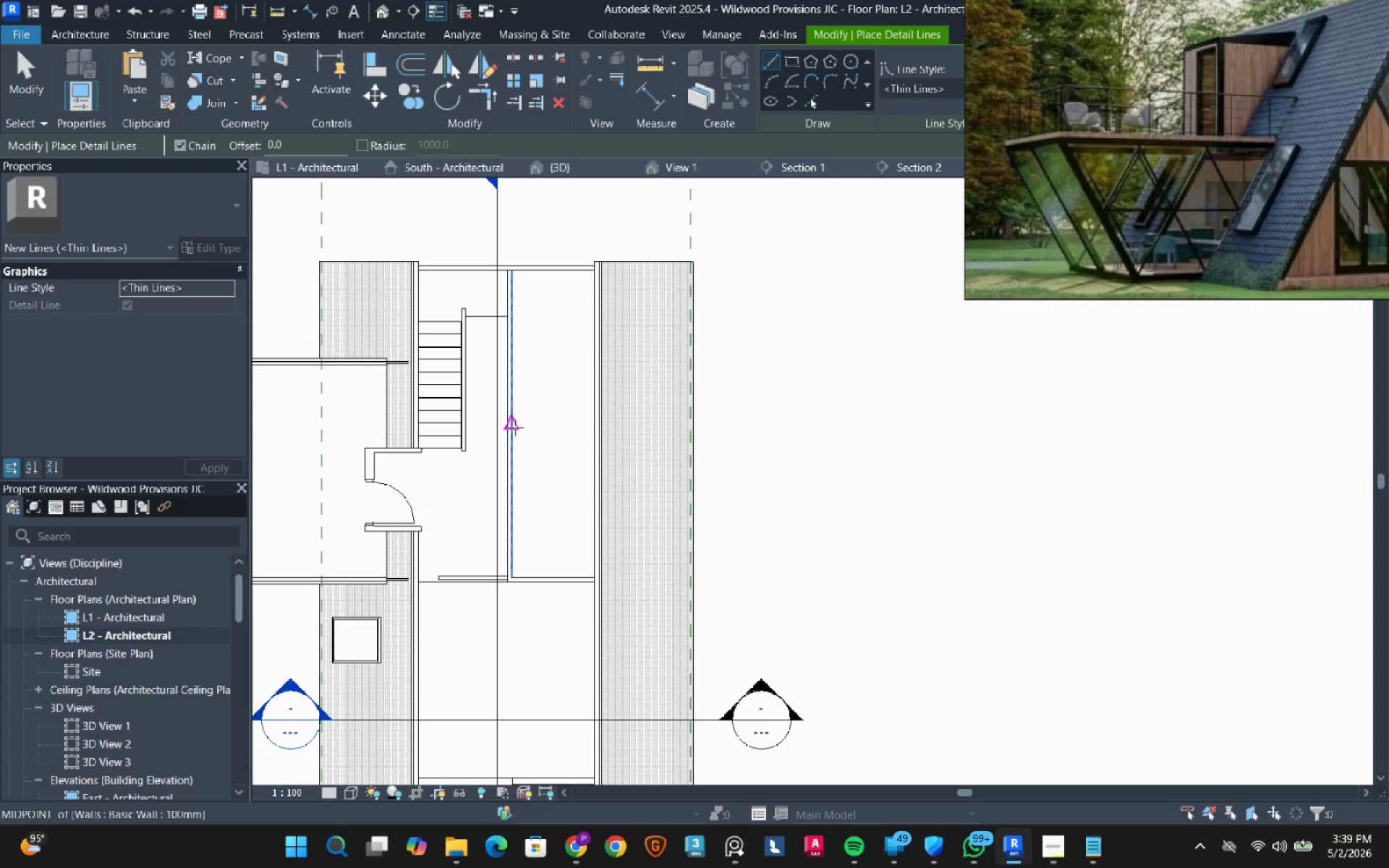 
left_click([515, 427])
 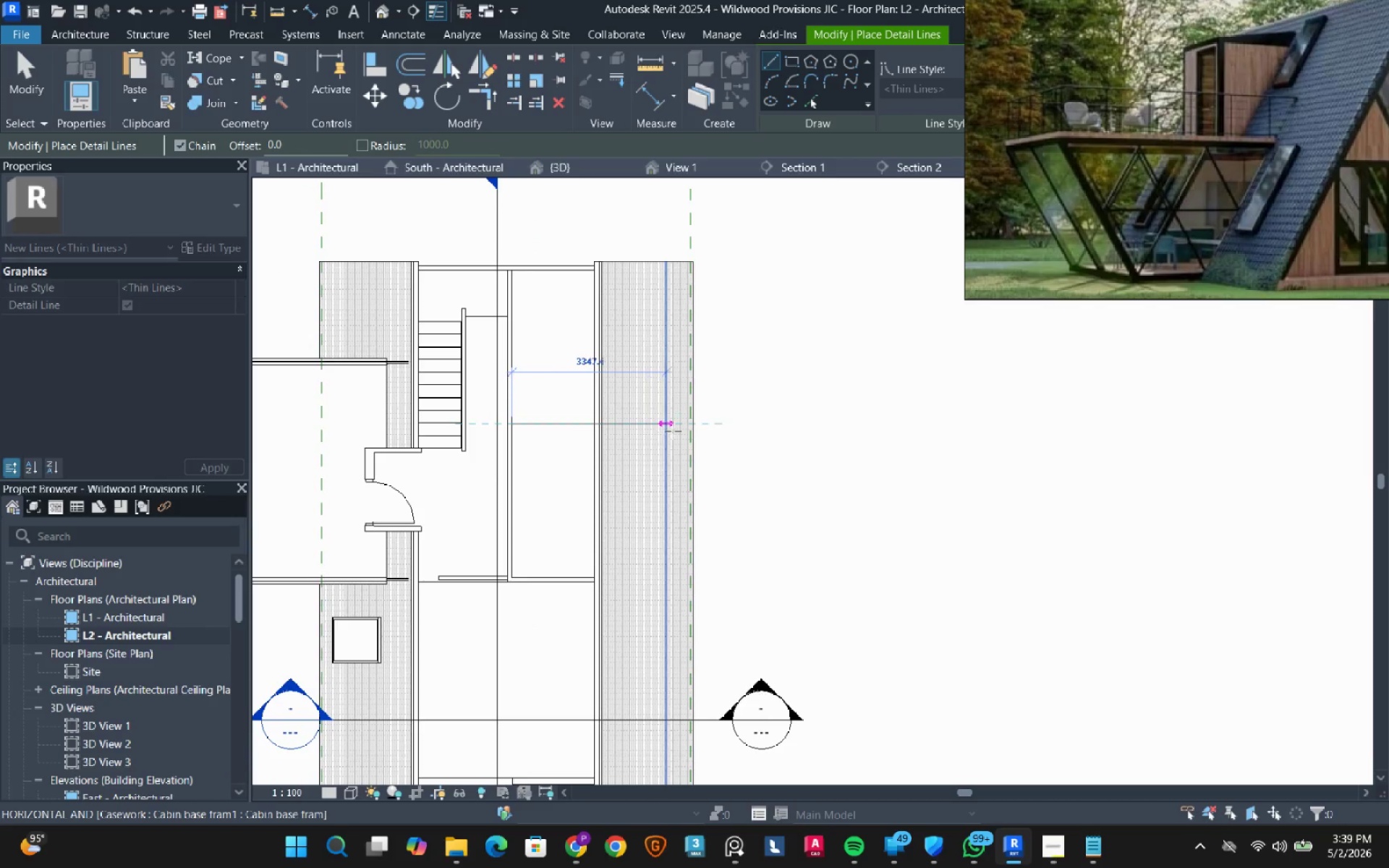 
left_click([749, 426])
 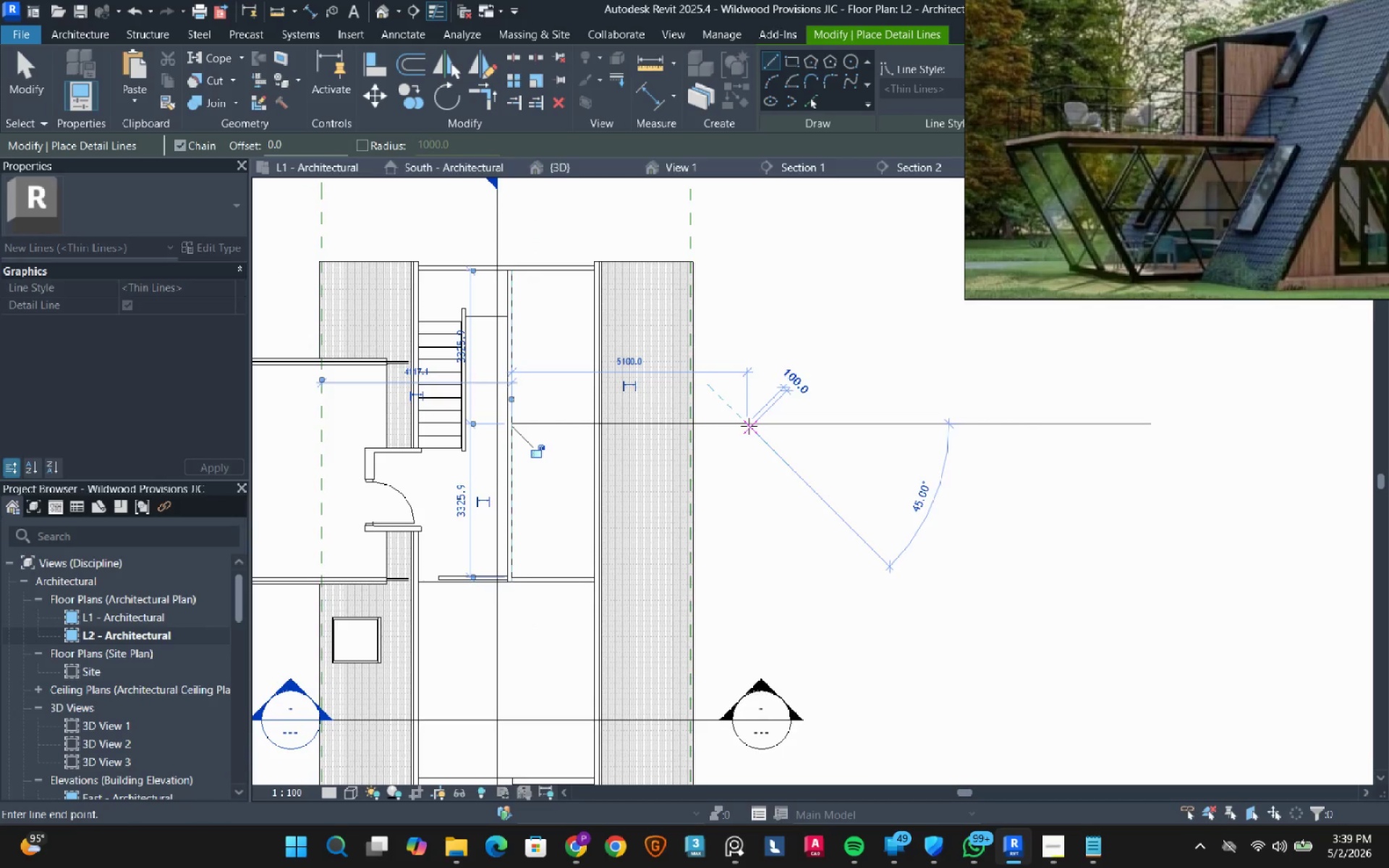 
right_click([749, 426])
 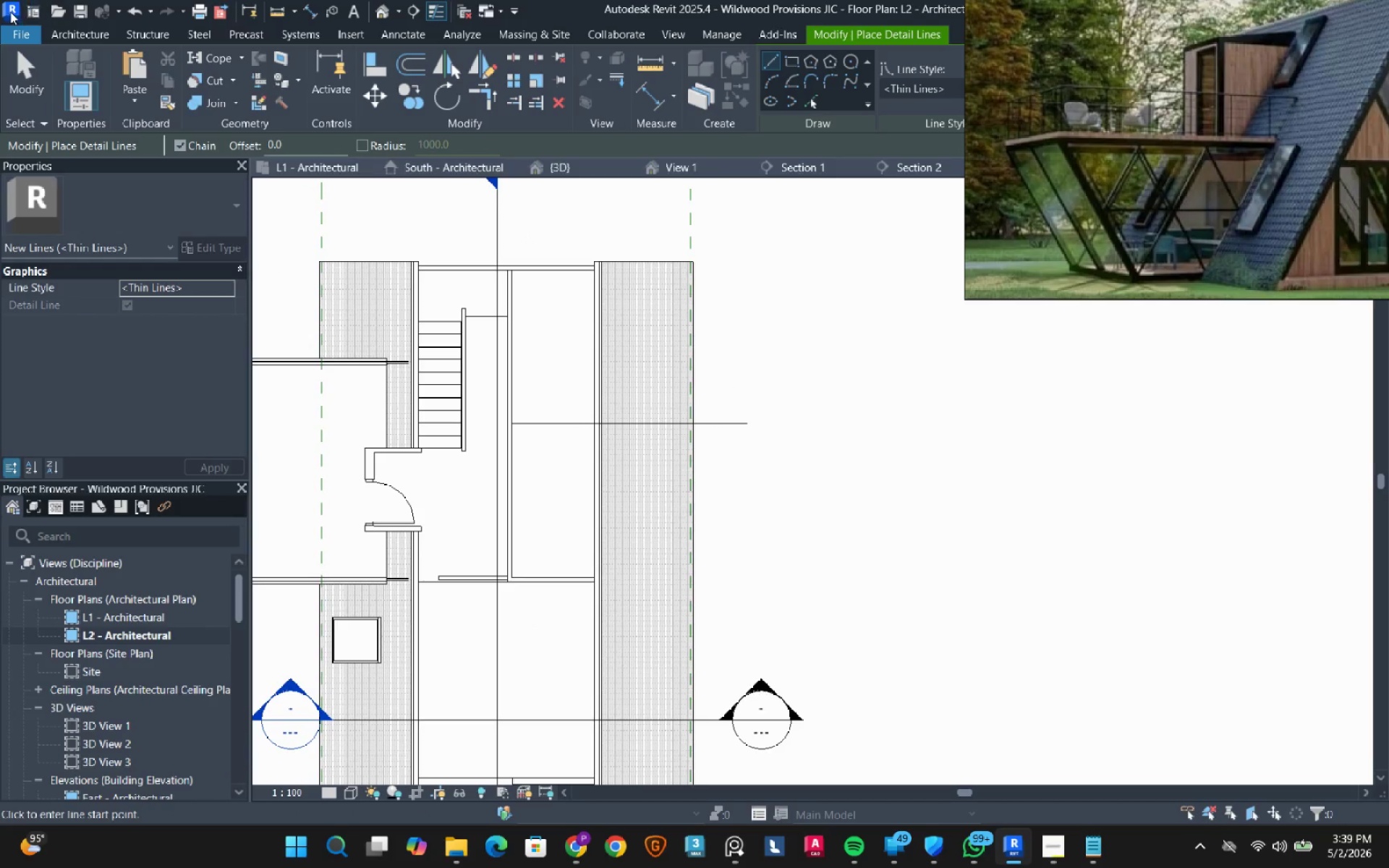 
left_click([75, 35])
 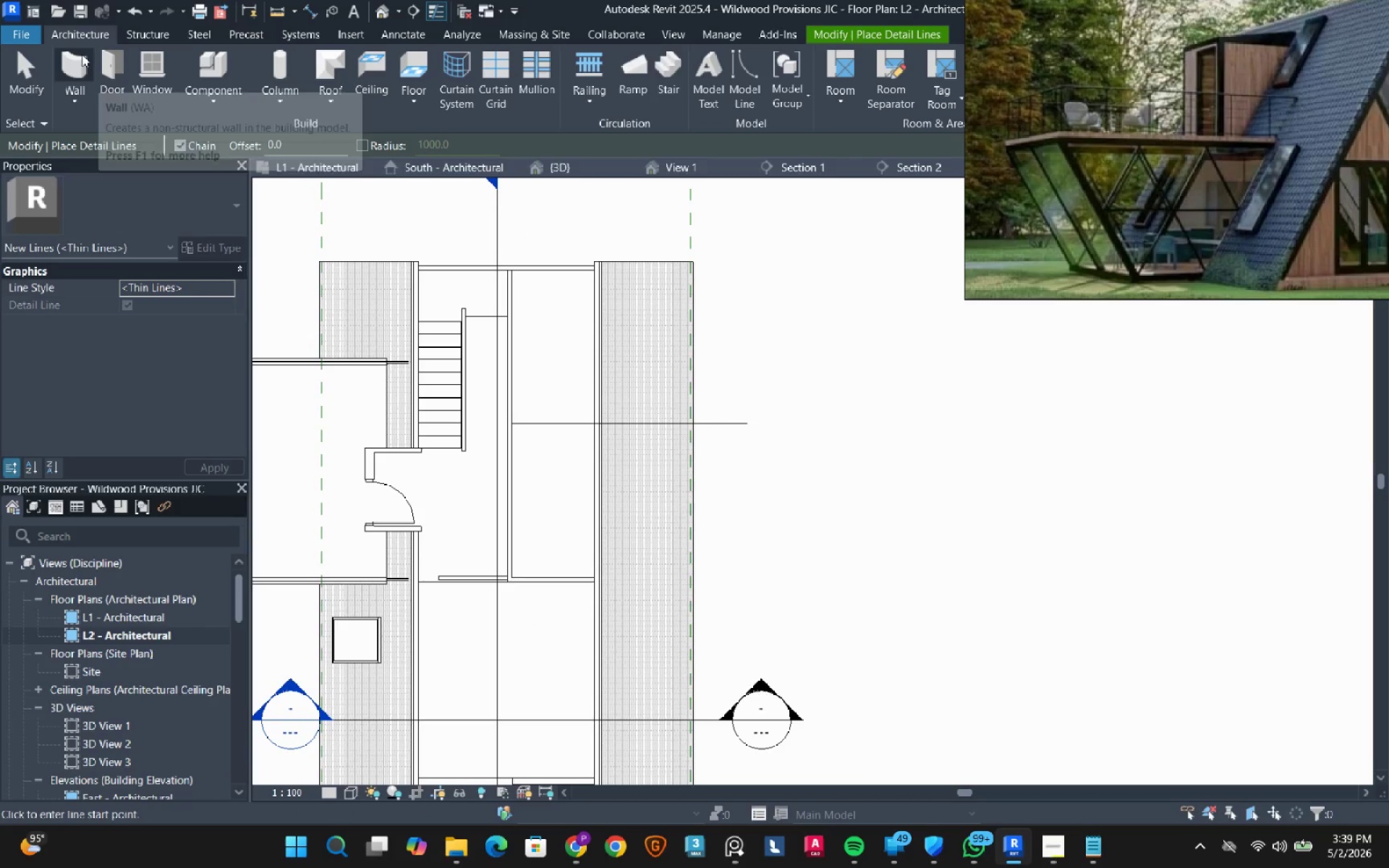 
left_click([74, 69])
 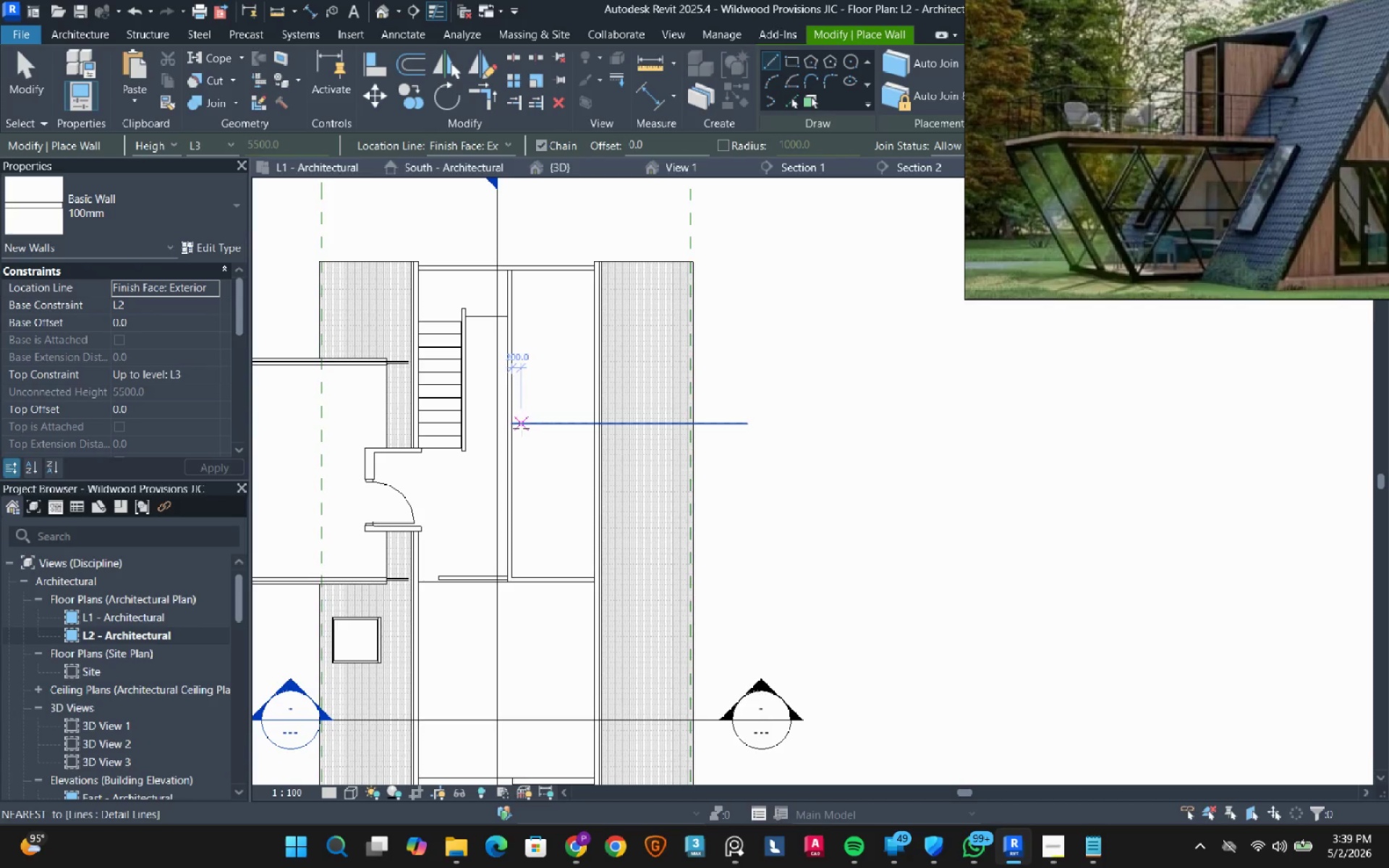 
left_click([518, 428])
 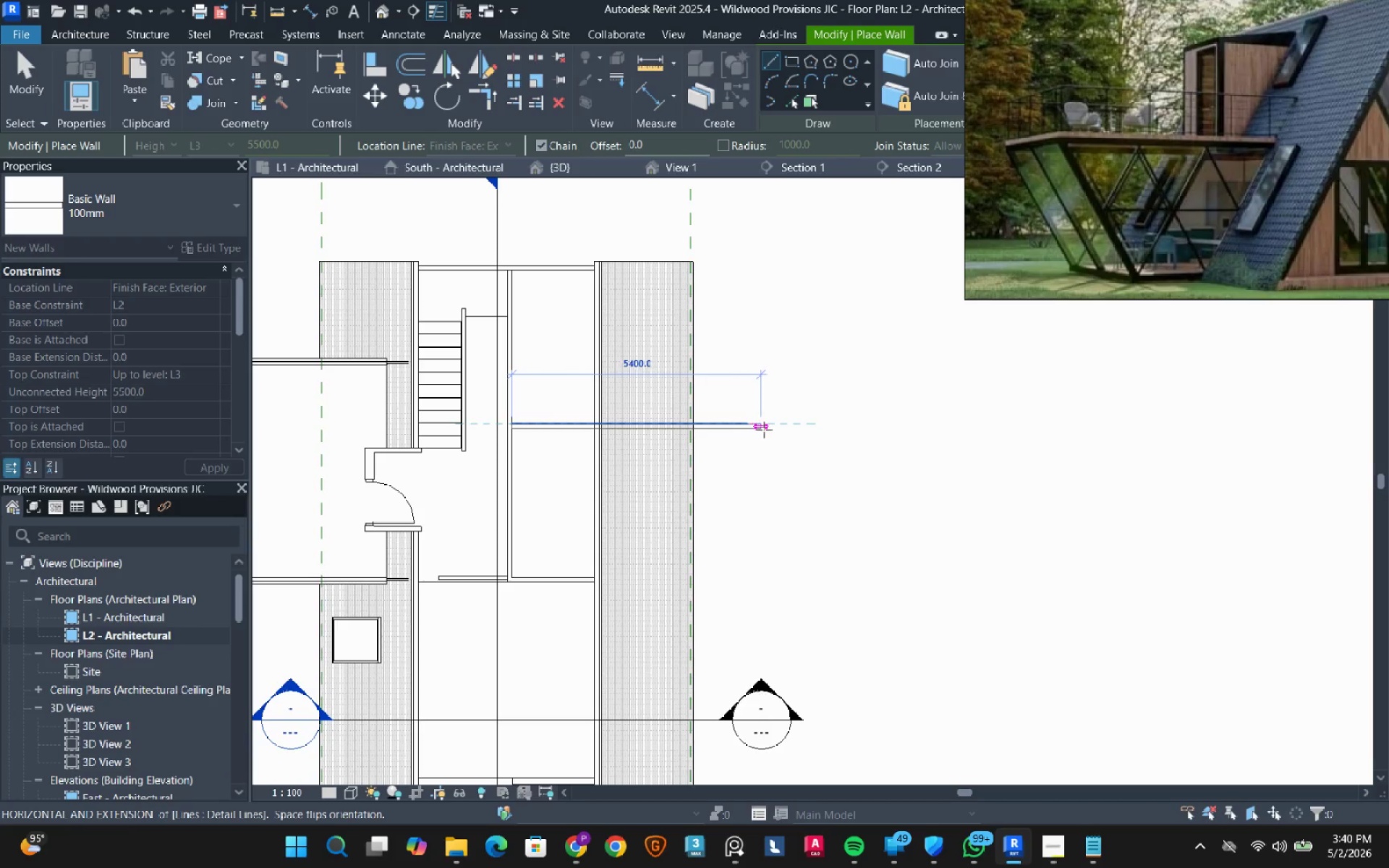 
left_click([775, 429])
 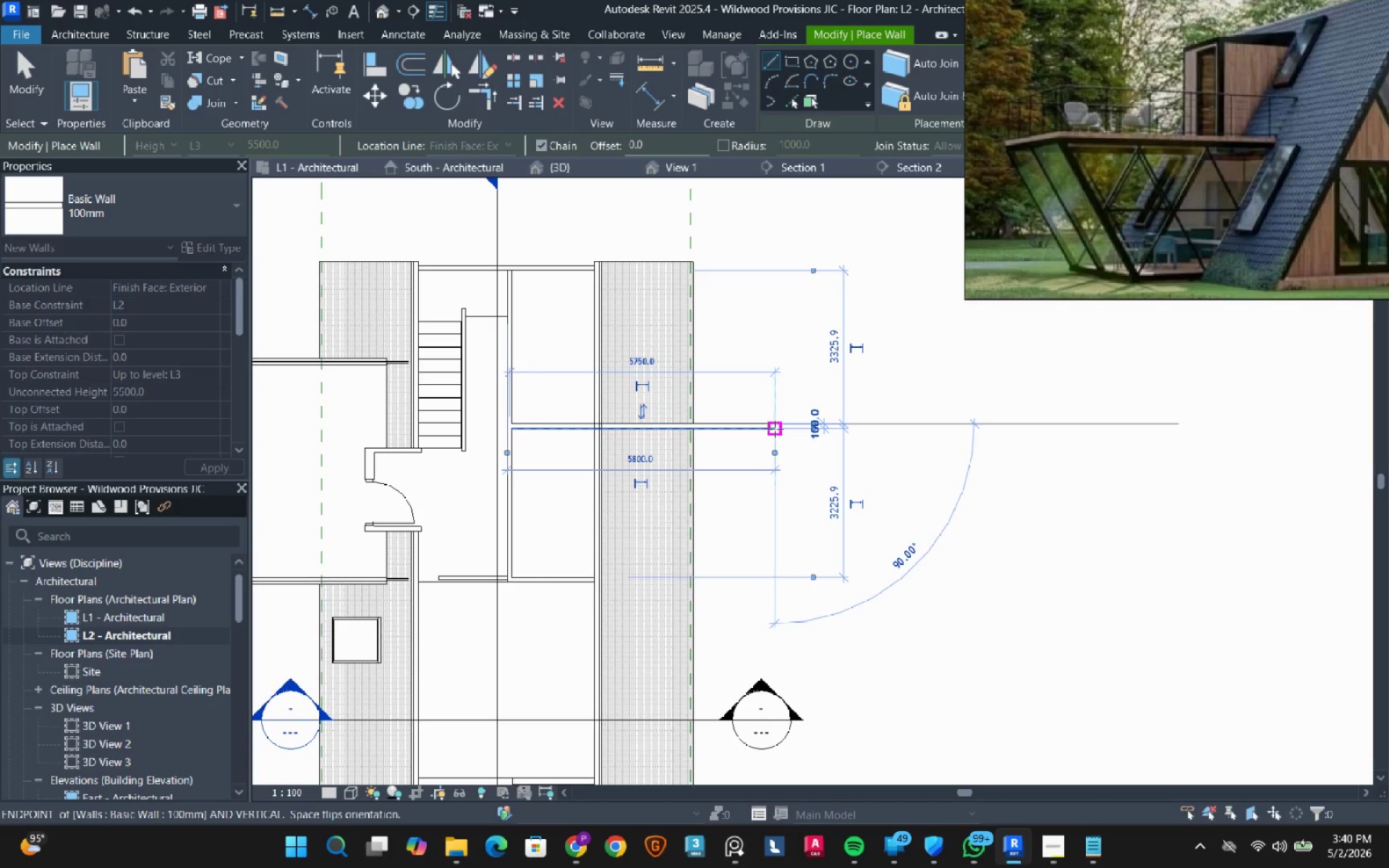 
right_click([775, 429])
 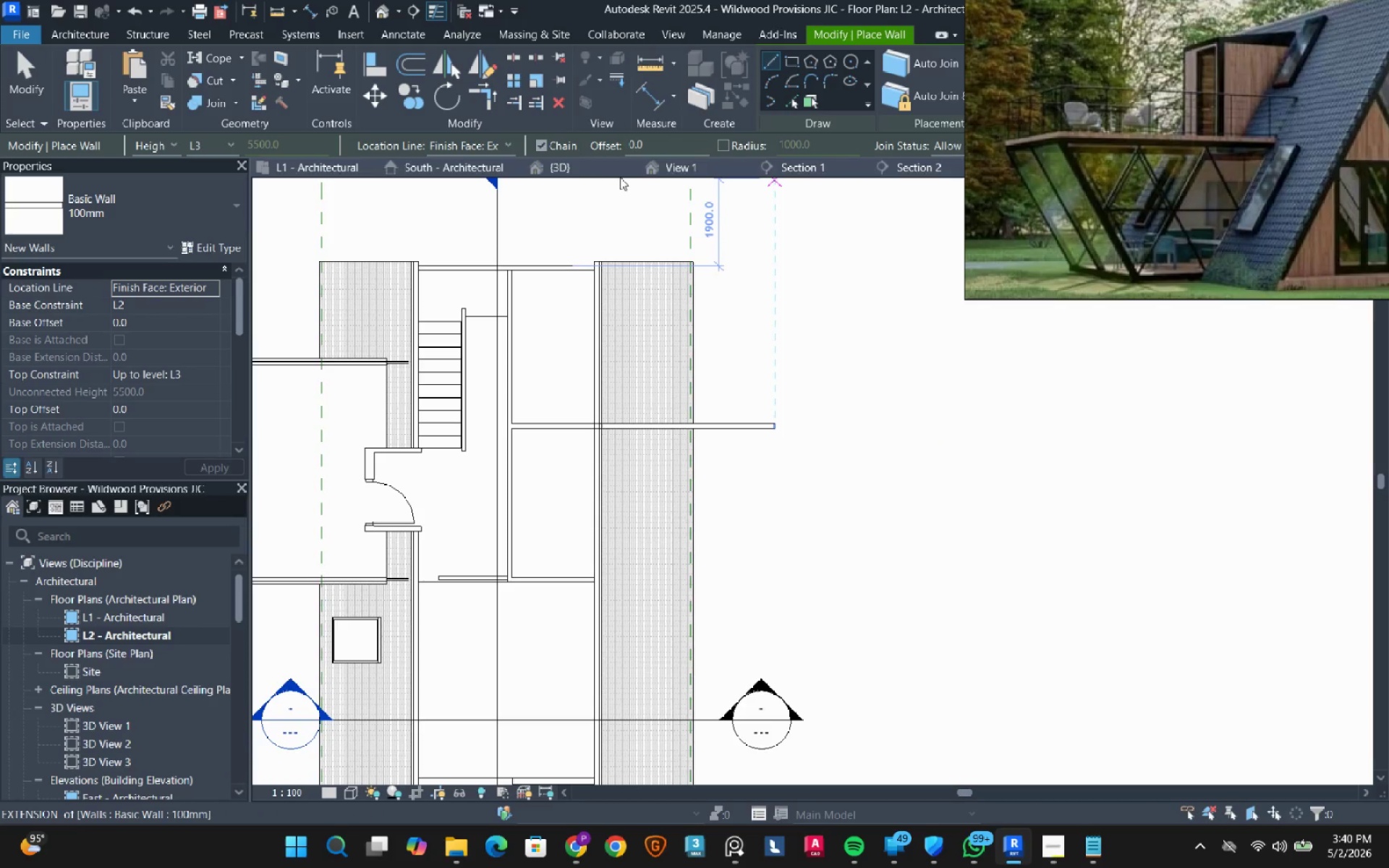 
left_click([481, 166])
 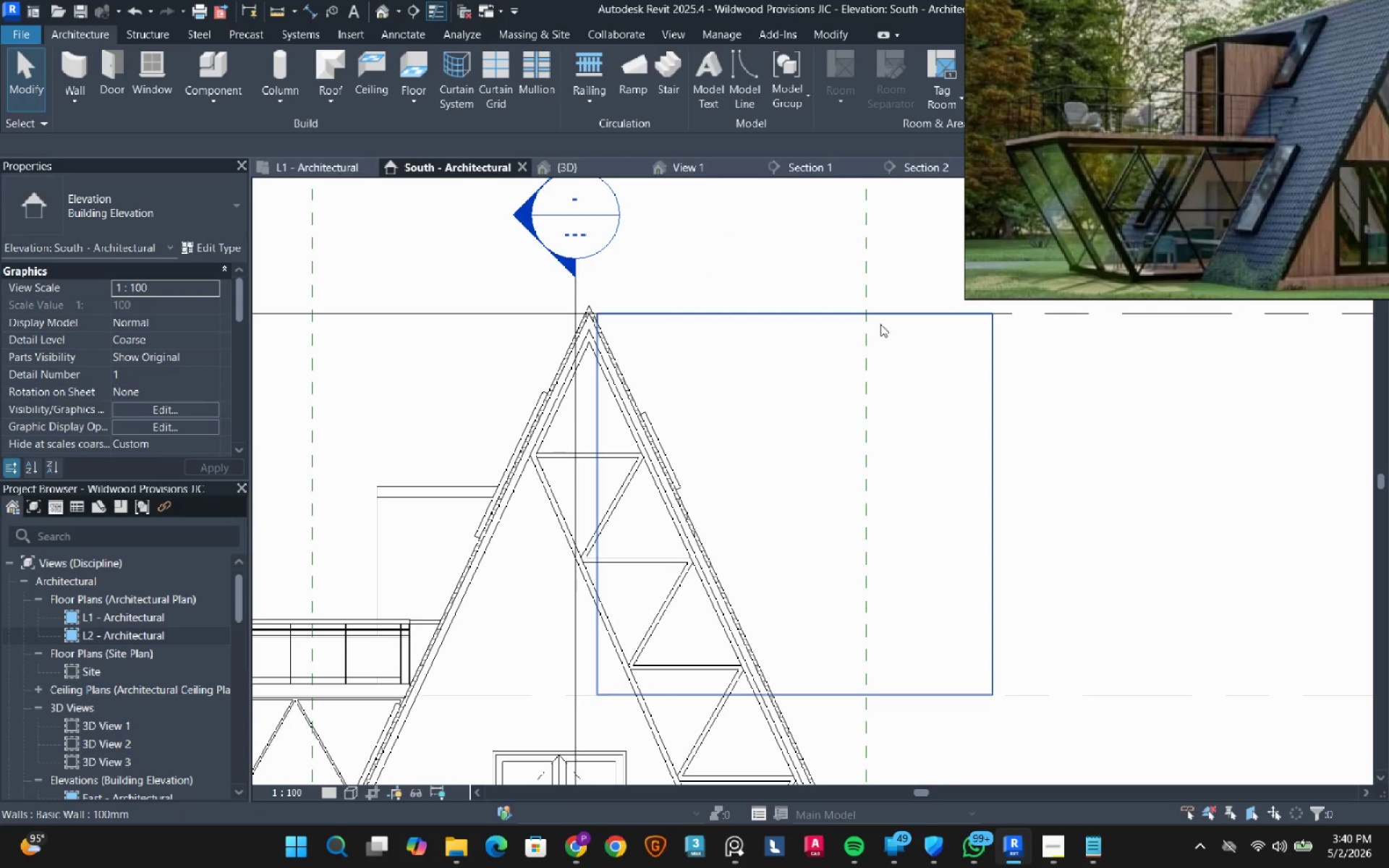 
left_click([943, 346])
 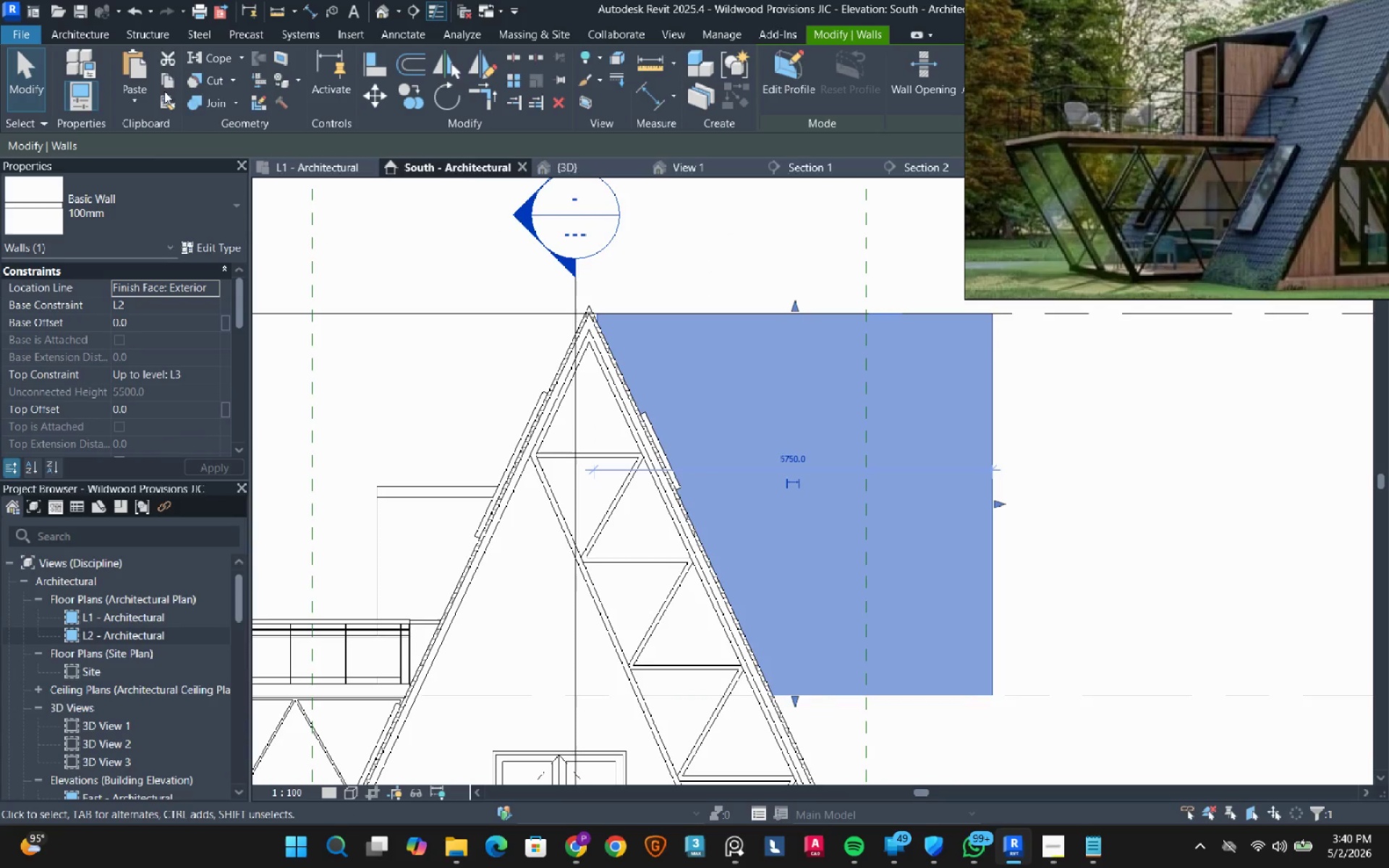 
left_click([443, 520])
 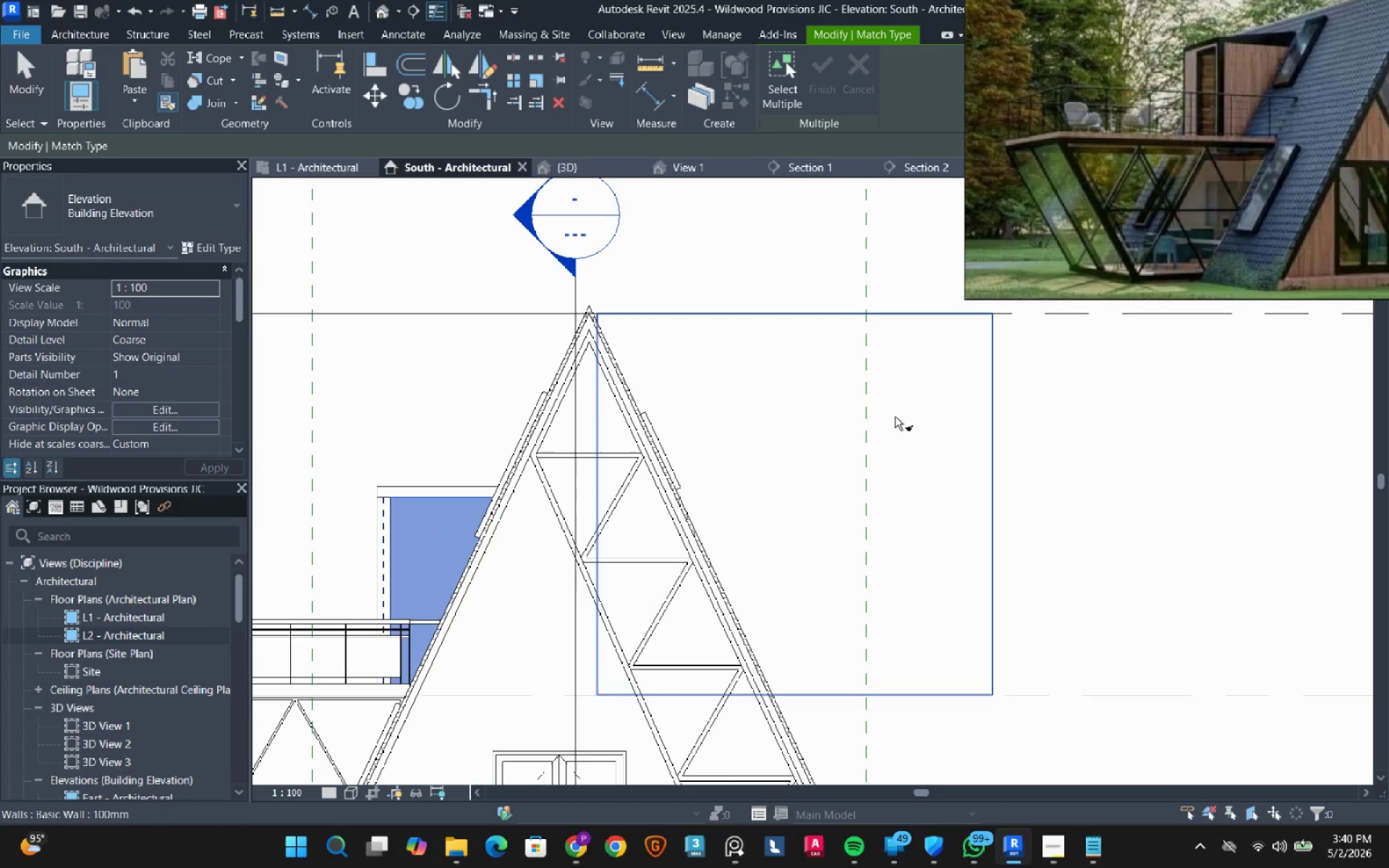 
left_click([957, 397])
 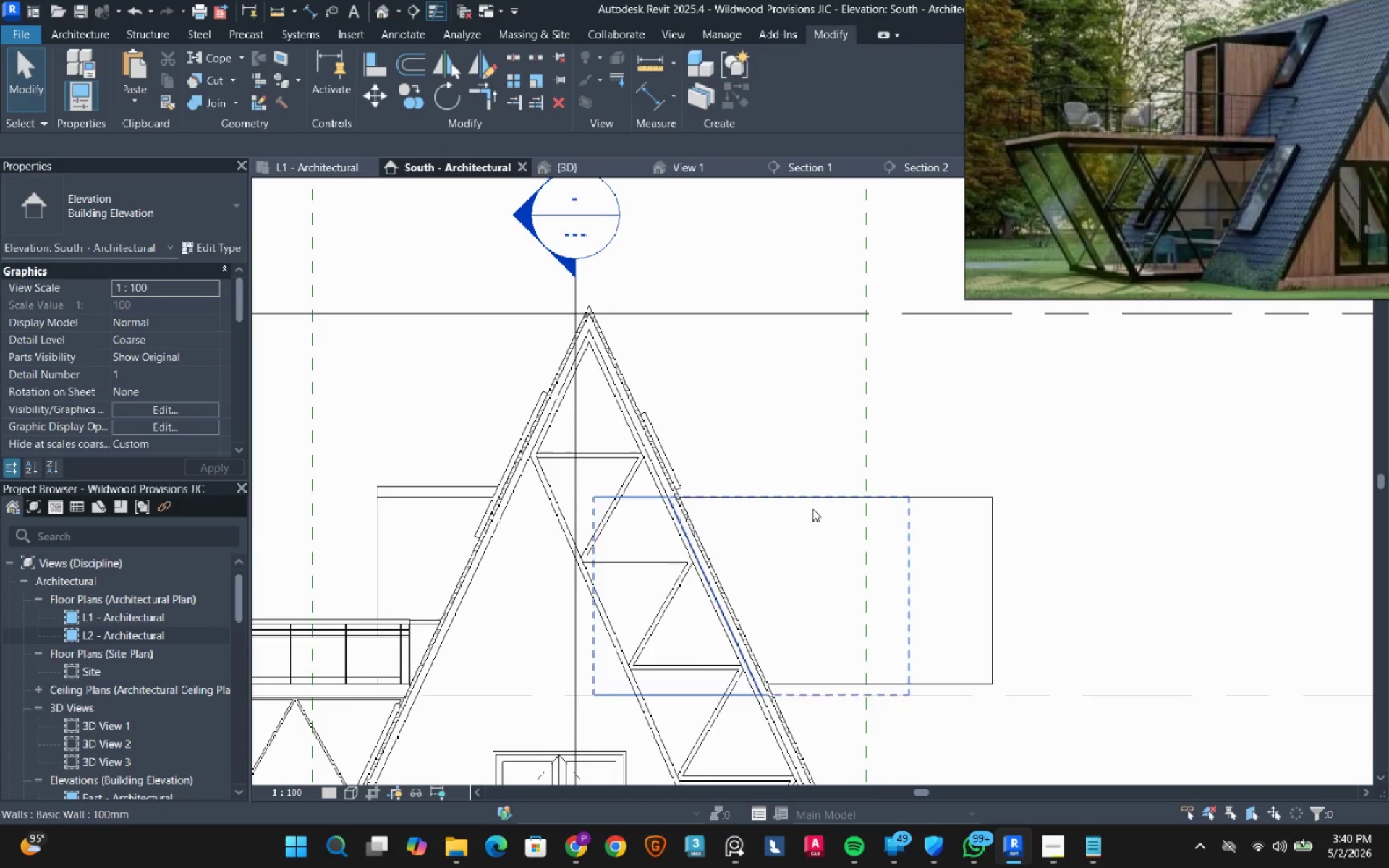 
double_click([933, 516])
 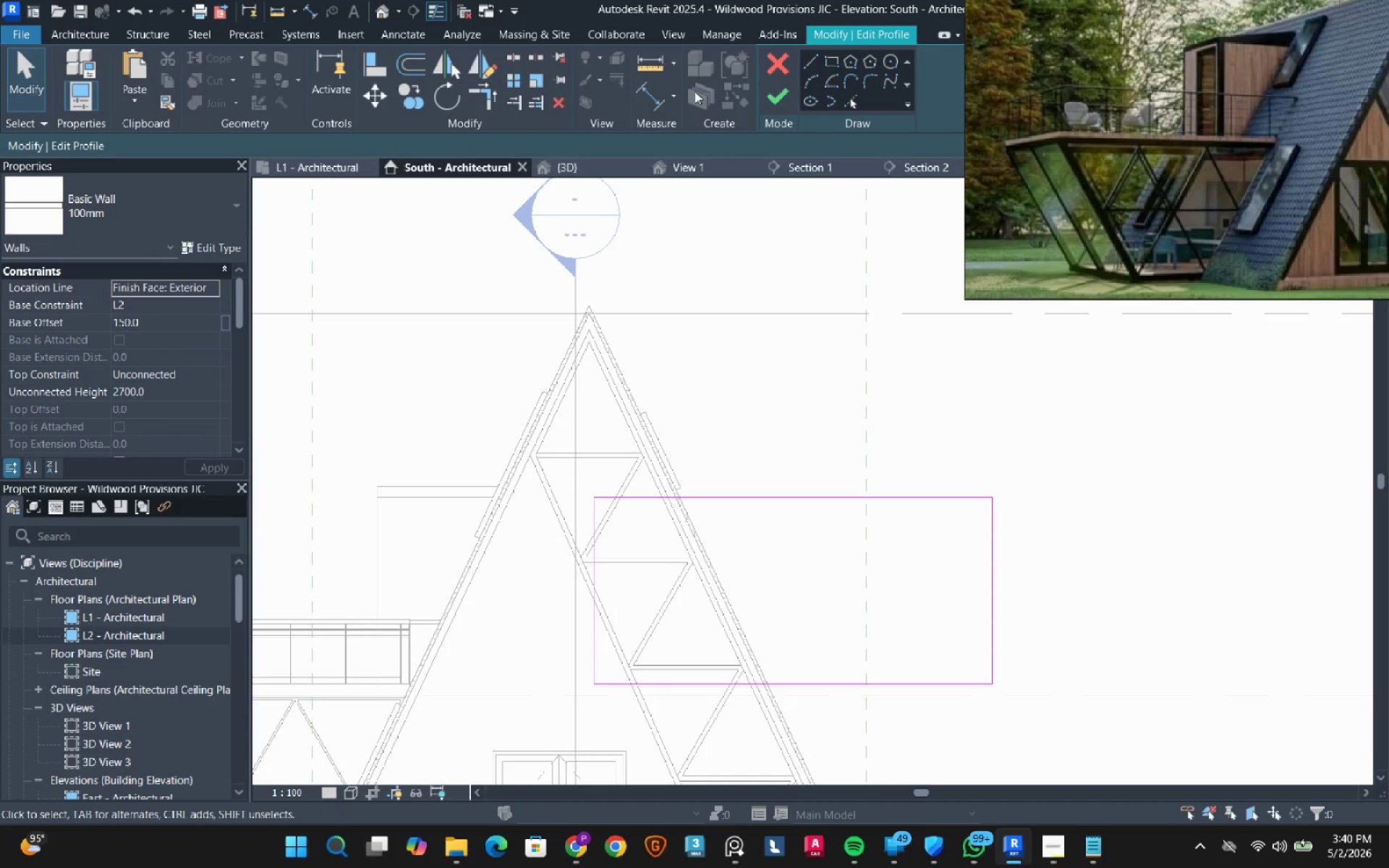 
left_click([854, 103])
 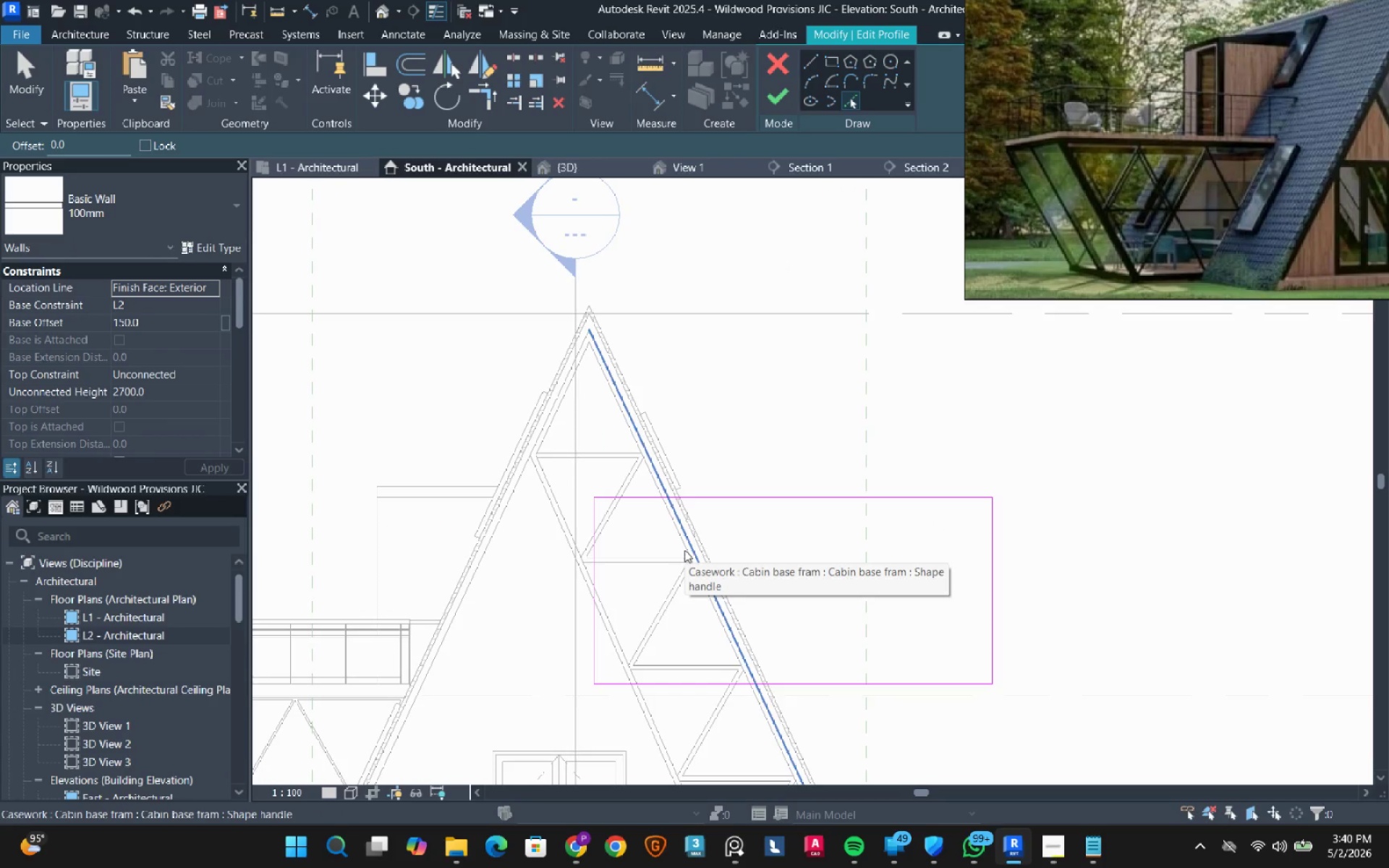 
left_click([689, 546])
 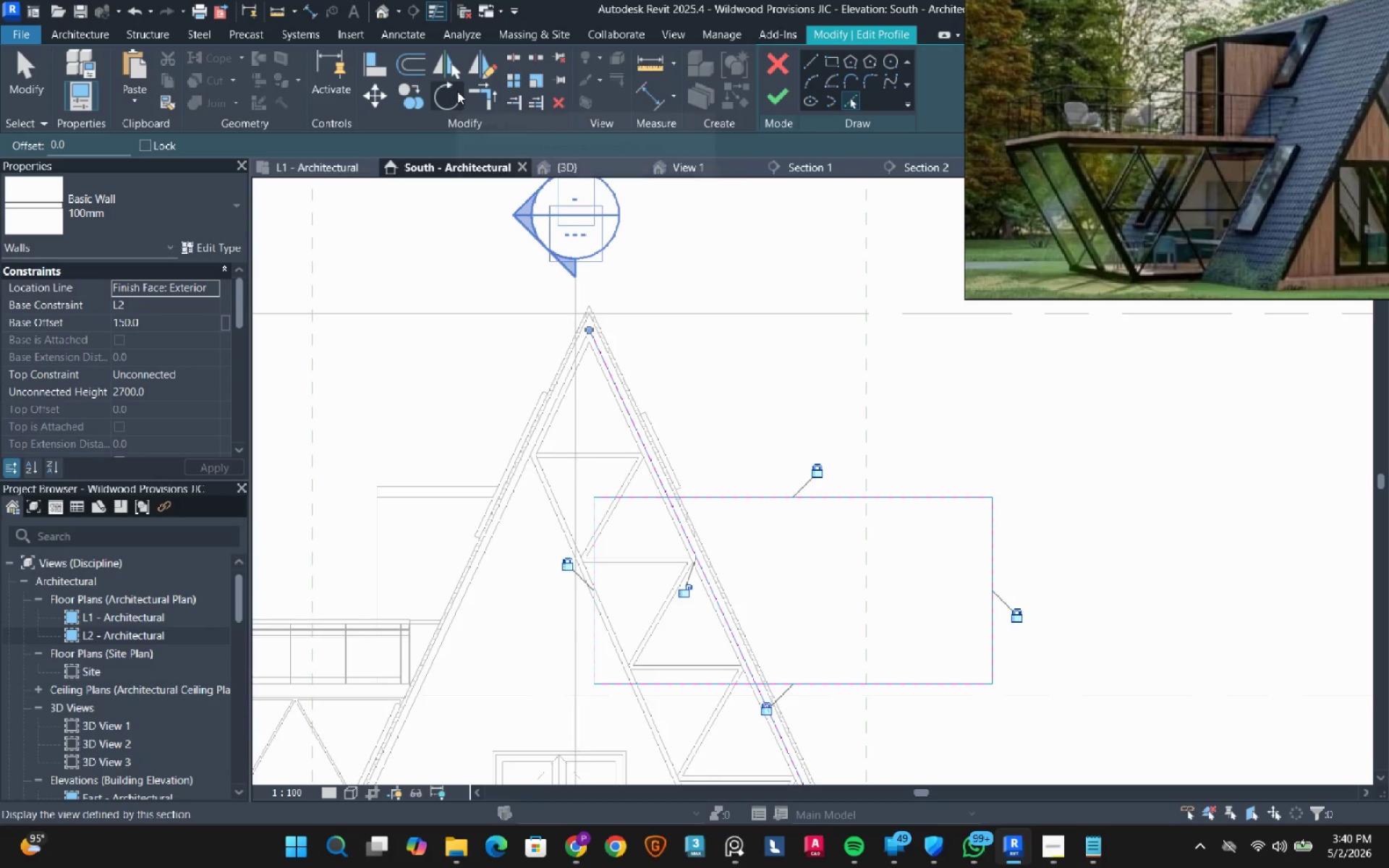 
left_click([493, 95])
 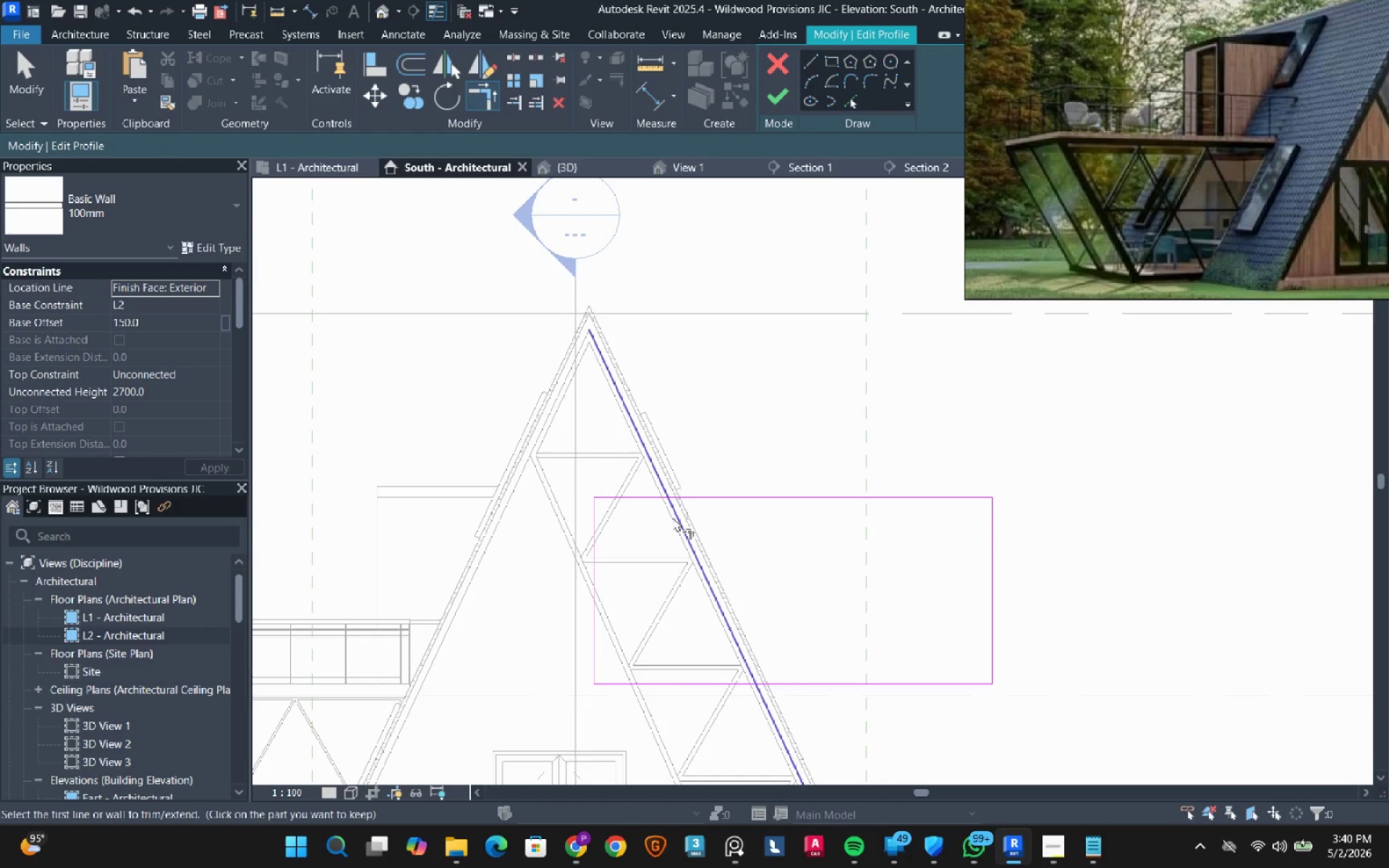 
double_click([652, 498])
 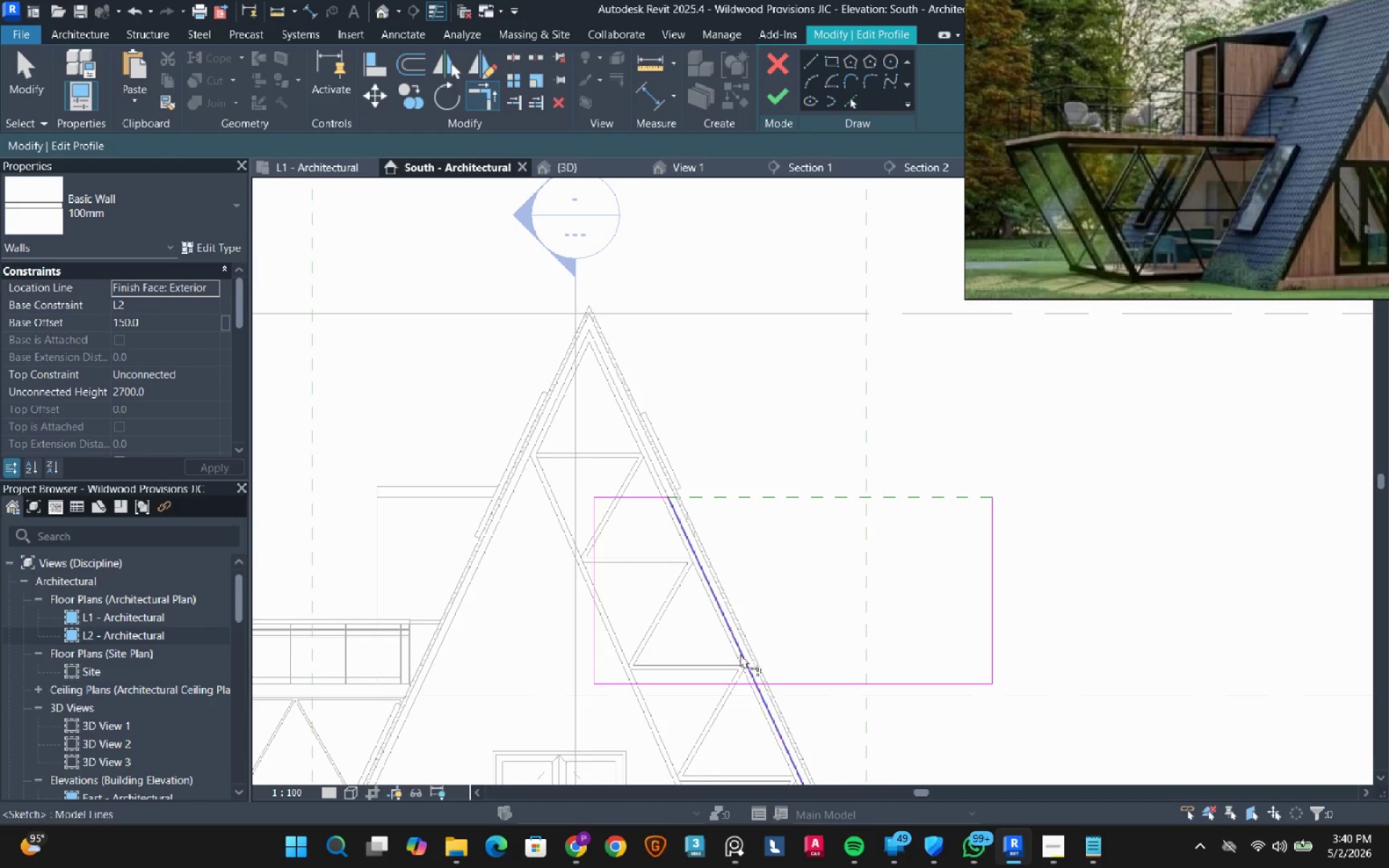 
left_click([737, 656])
 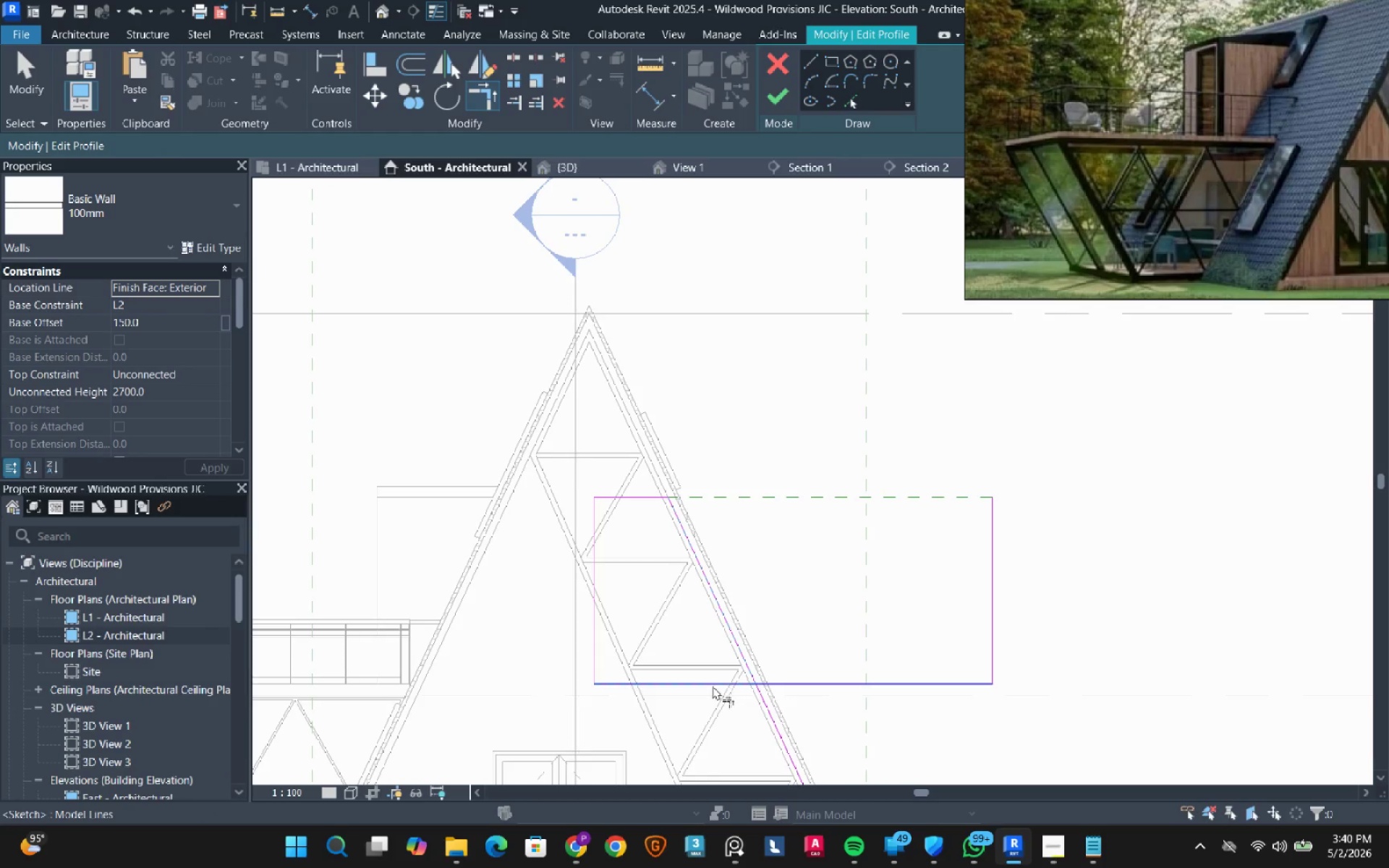 
left_click([713, 686])
 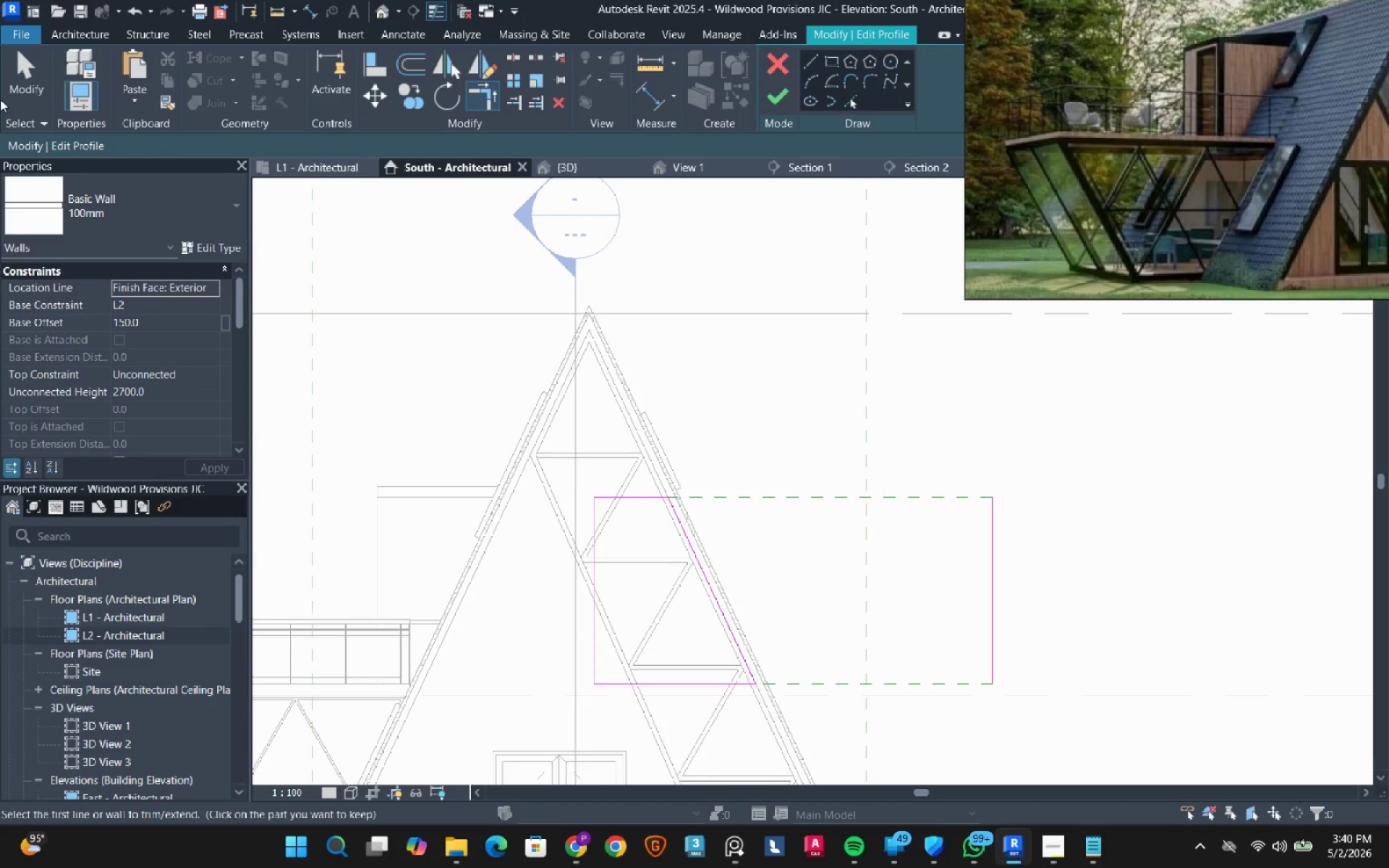 
left_click([25, 77])
 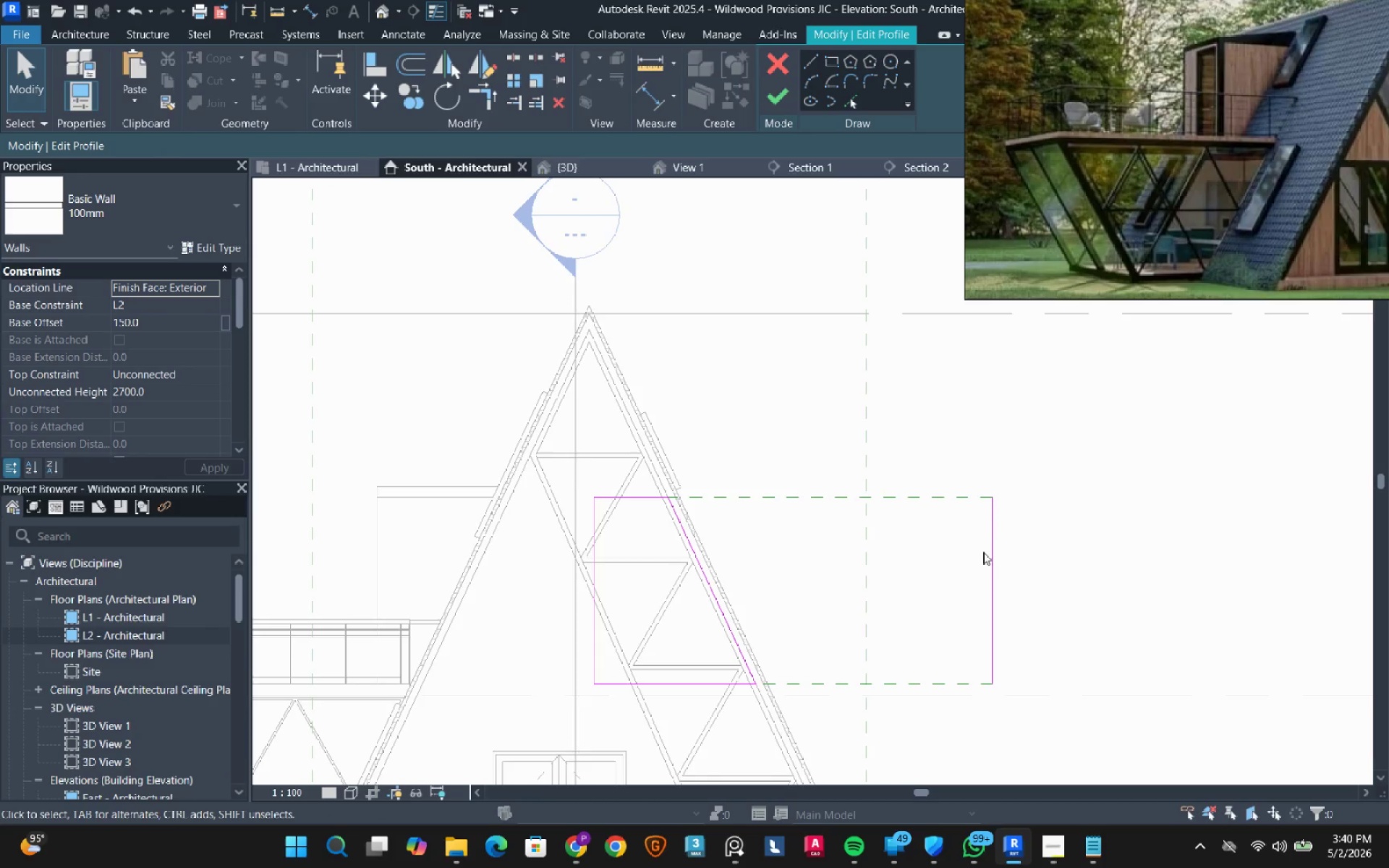 
left_click([993, 545])
 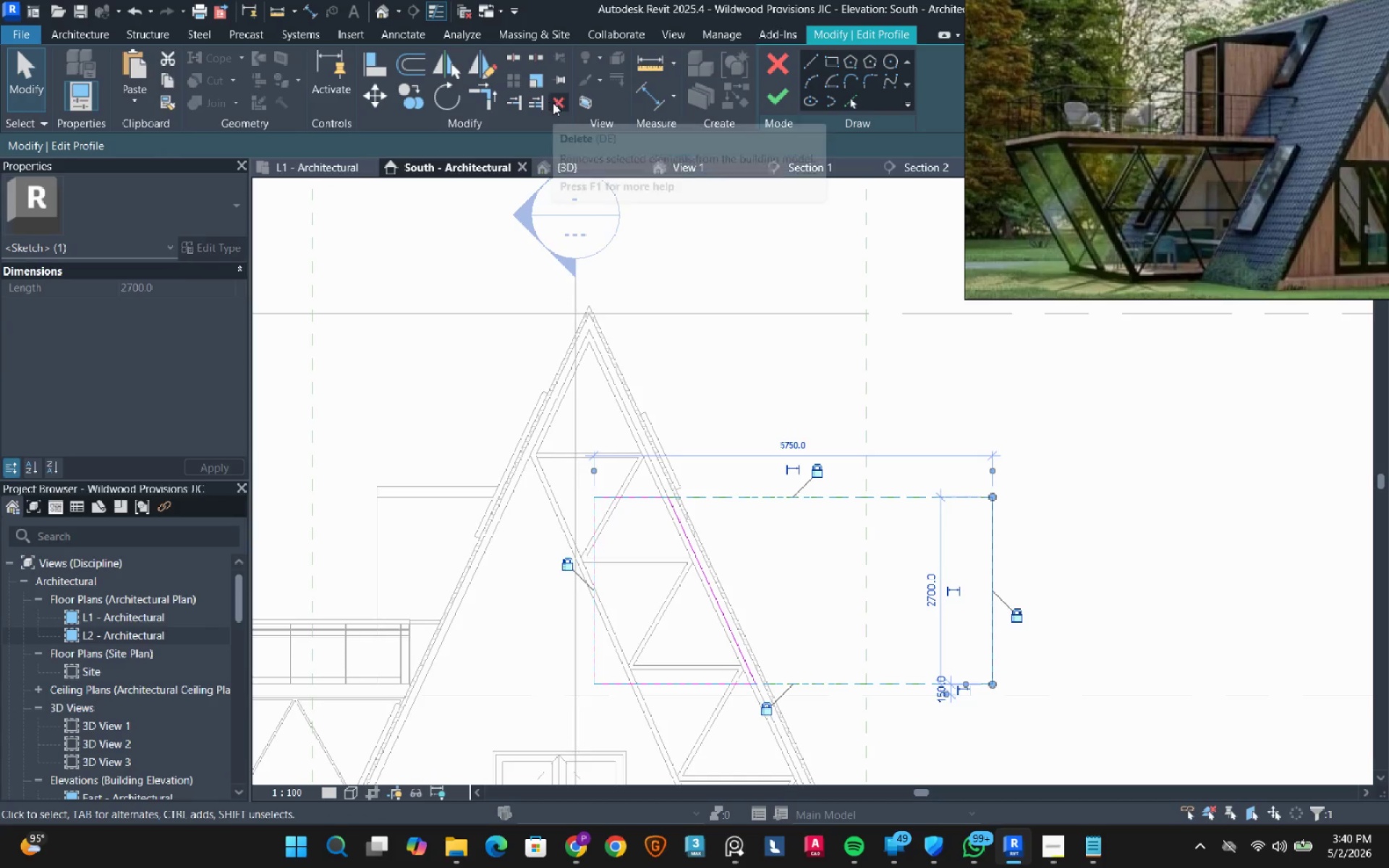 
left_click([558, 107])
 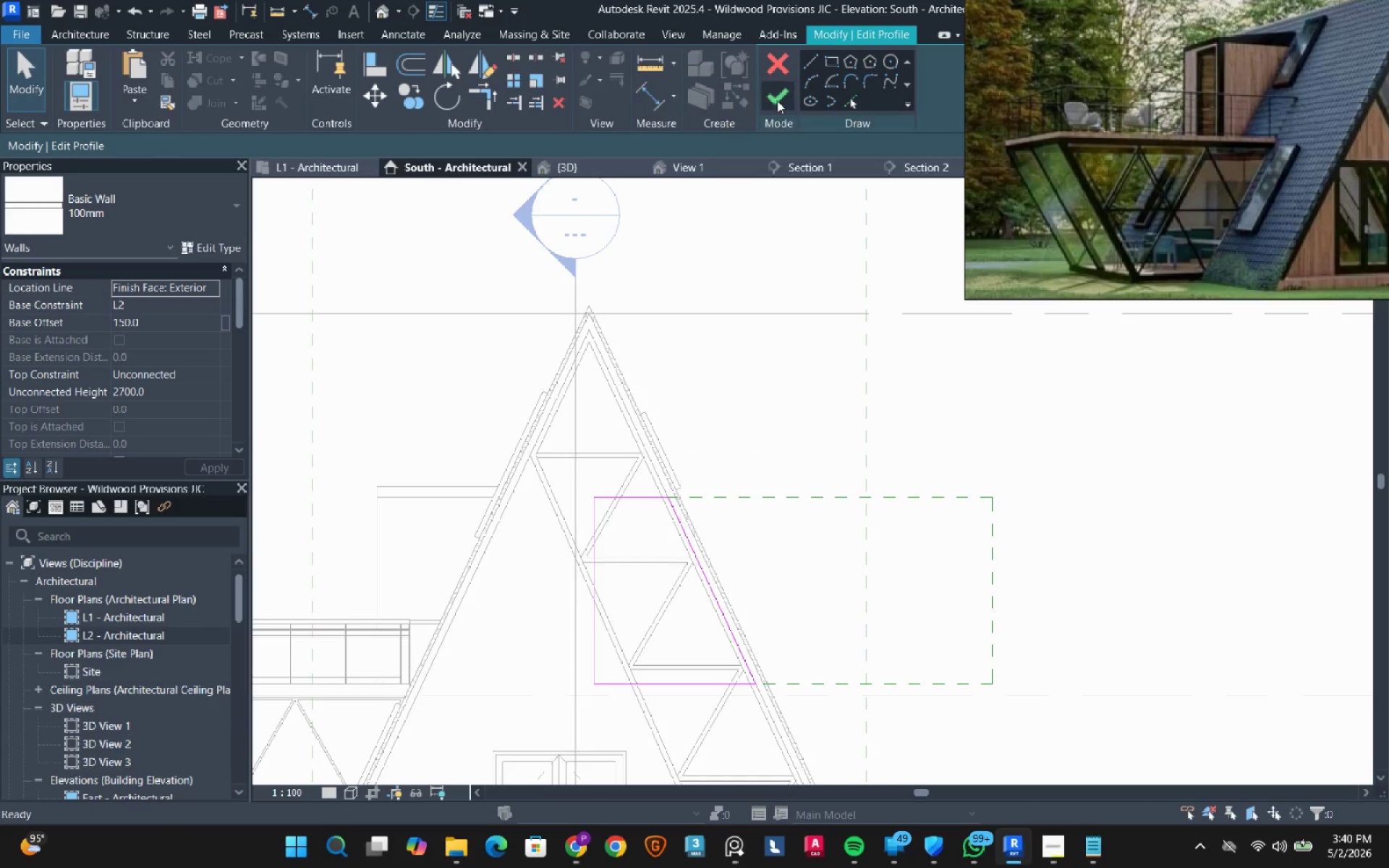 
left_click([778, 101])
 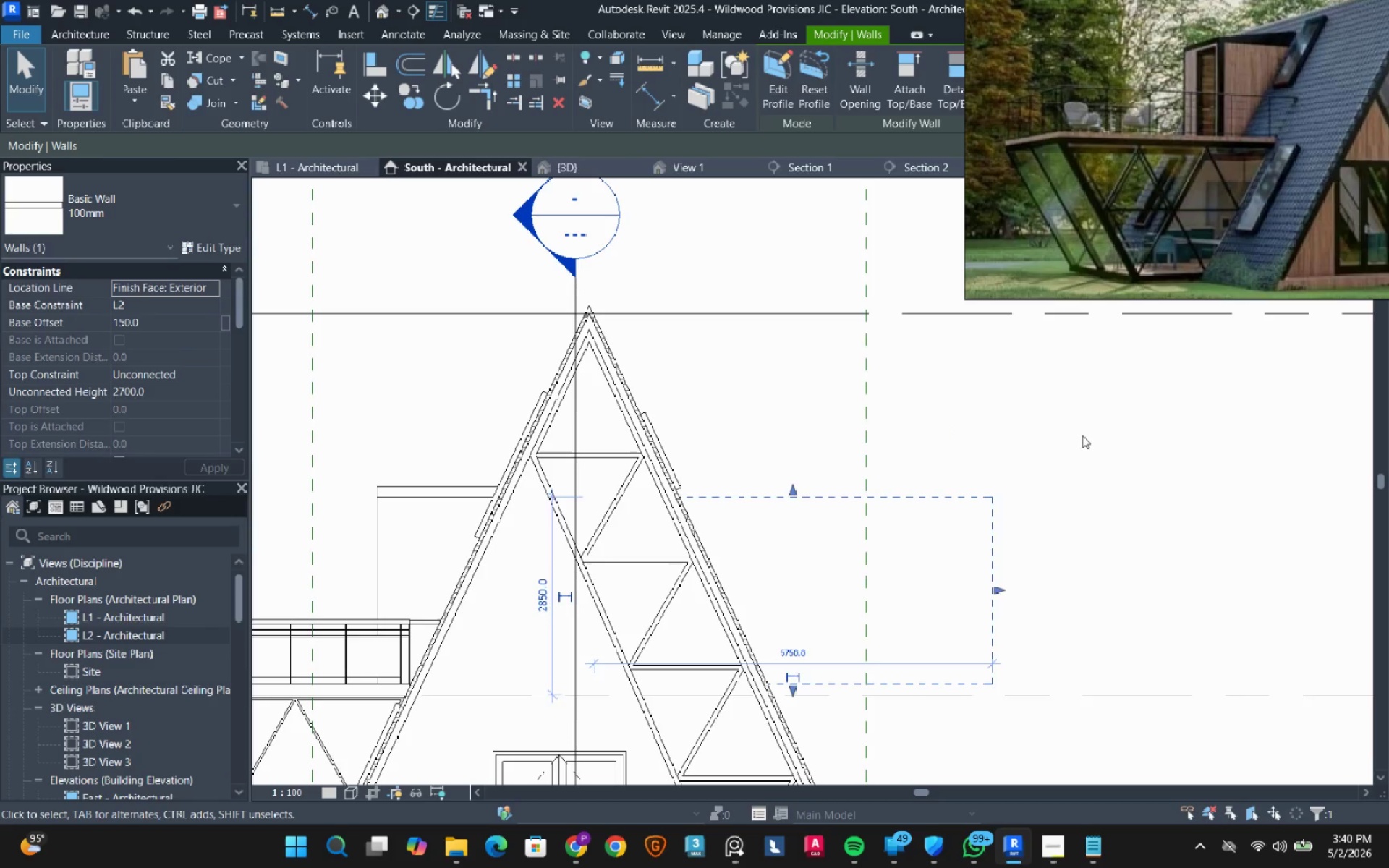 
left_click([1082, 435])
 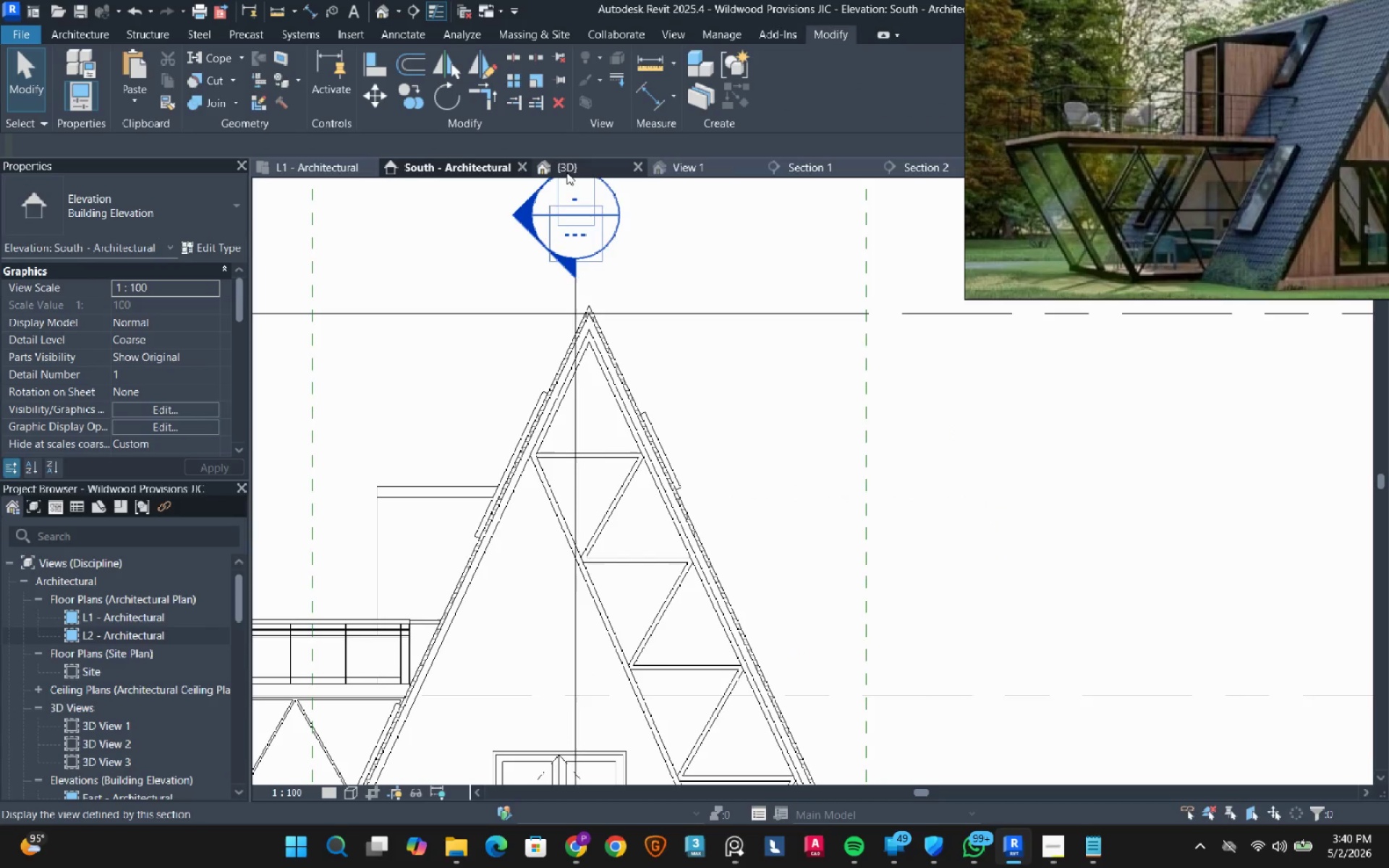 
left_click([566, 172])
 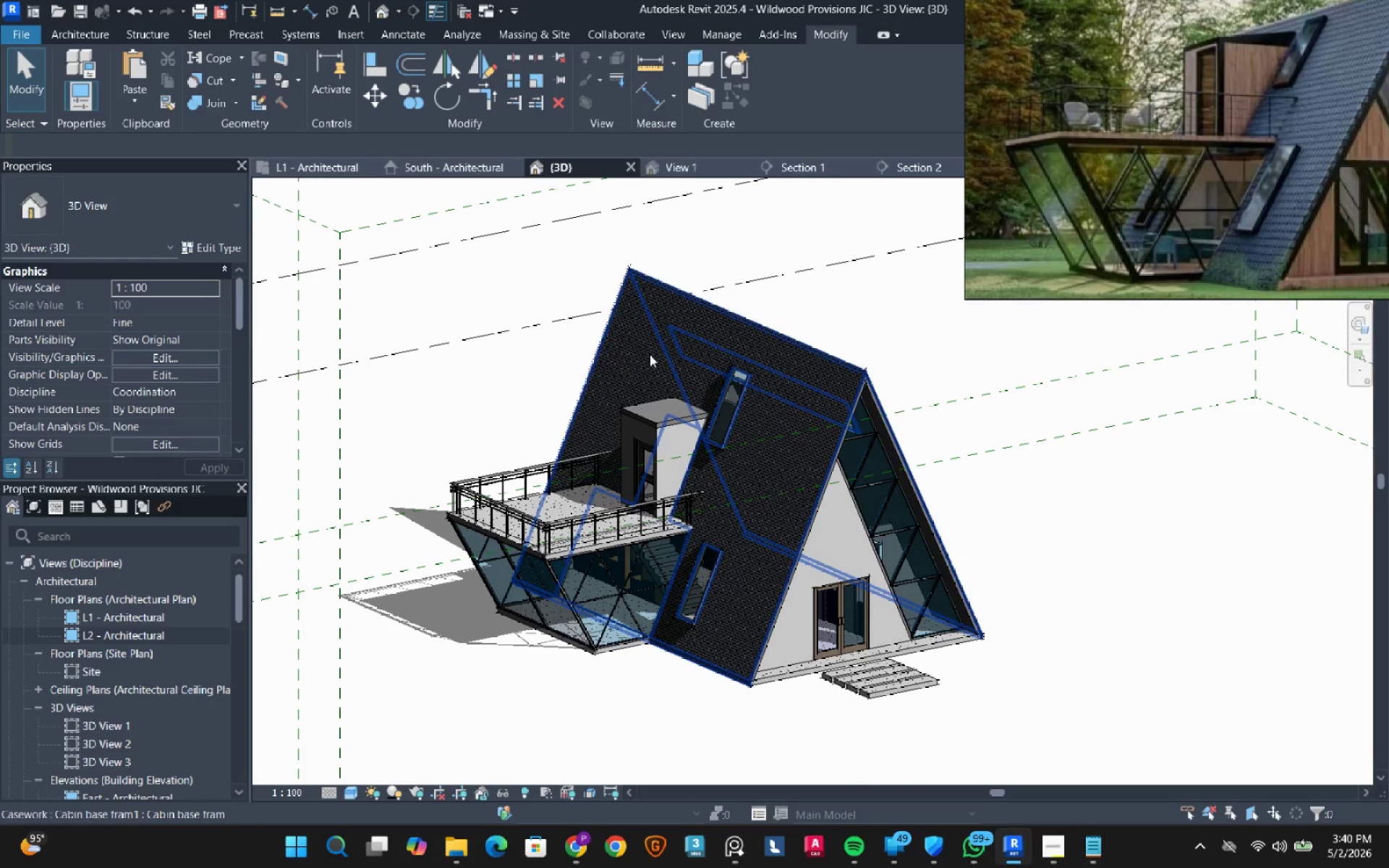 
mouse_move([609, 361])
 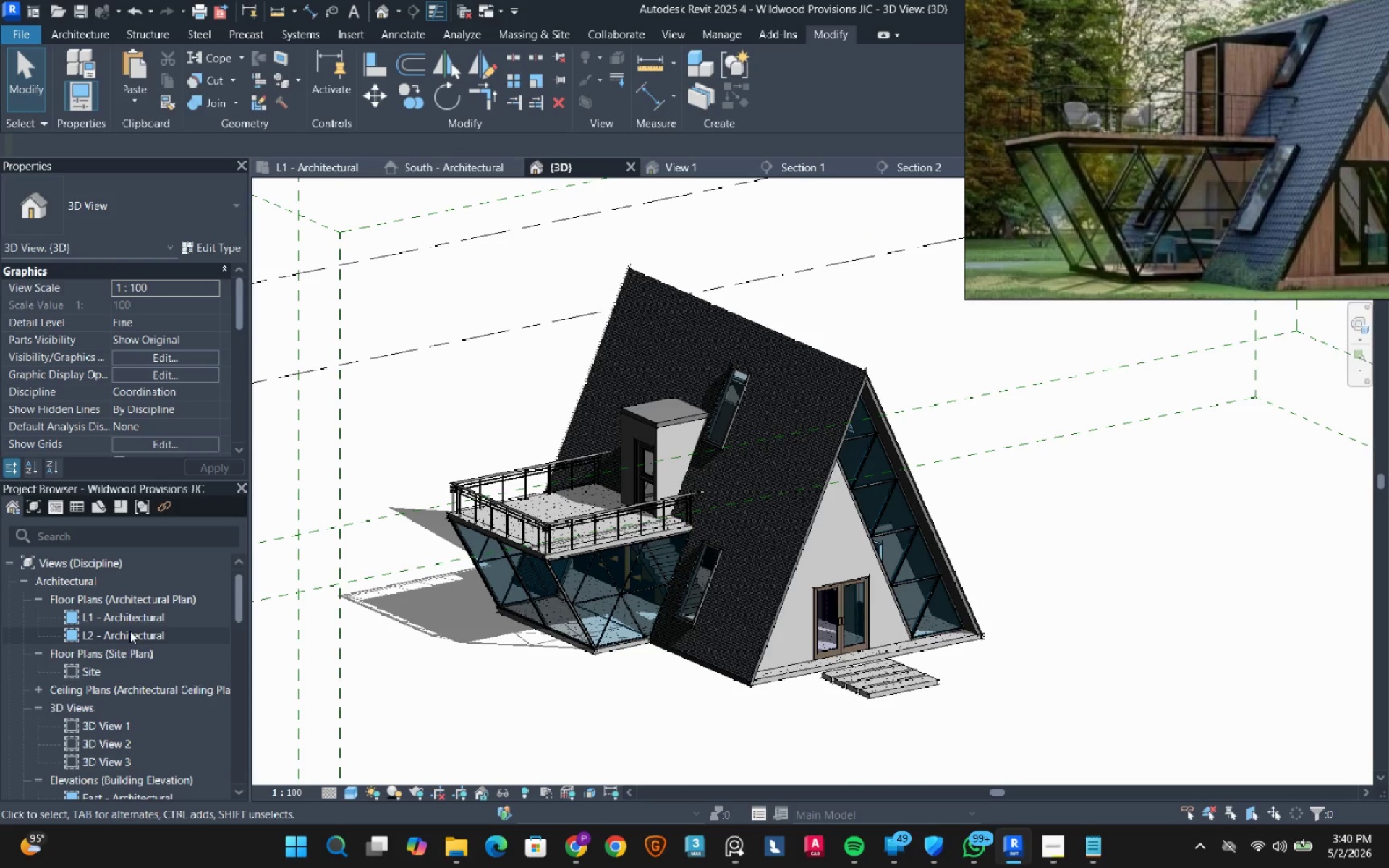 
double_click([129, 631])
 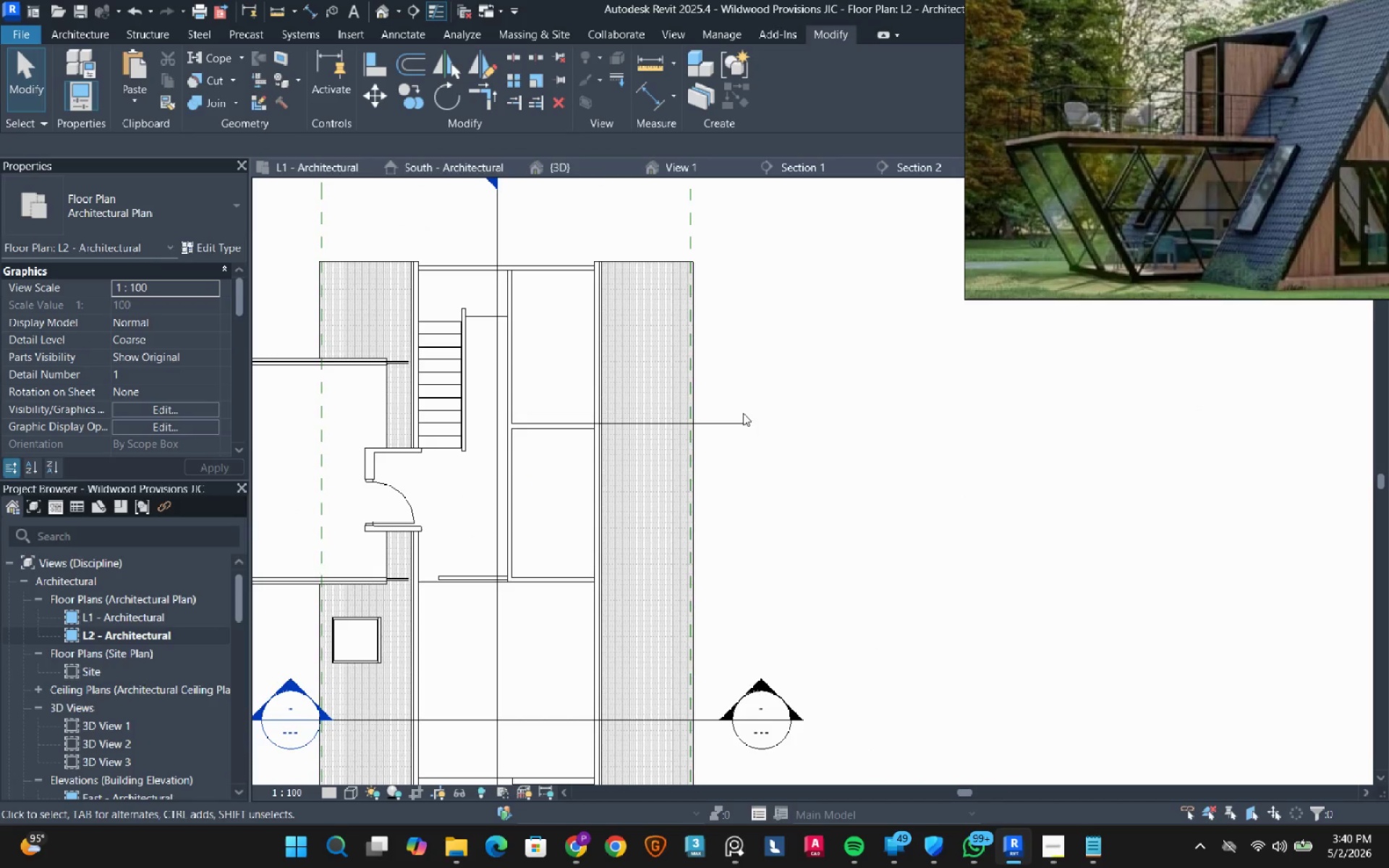 
left_click([735, 426])
 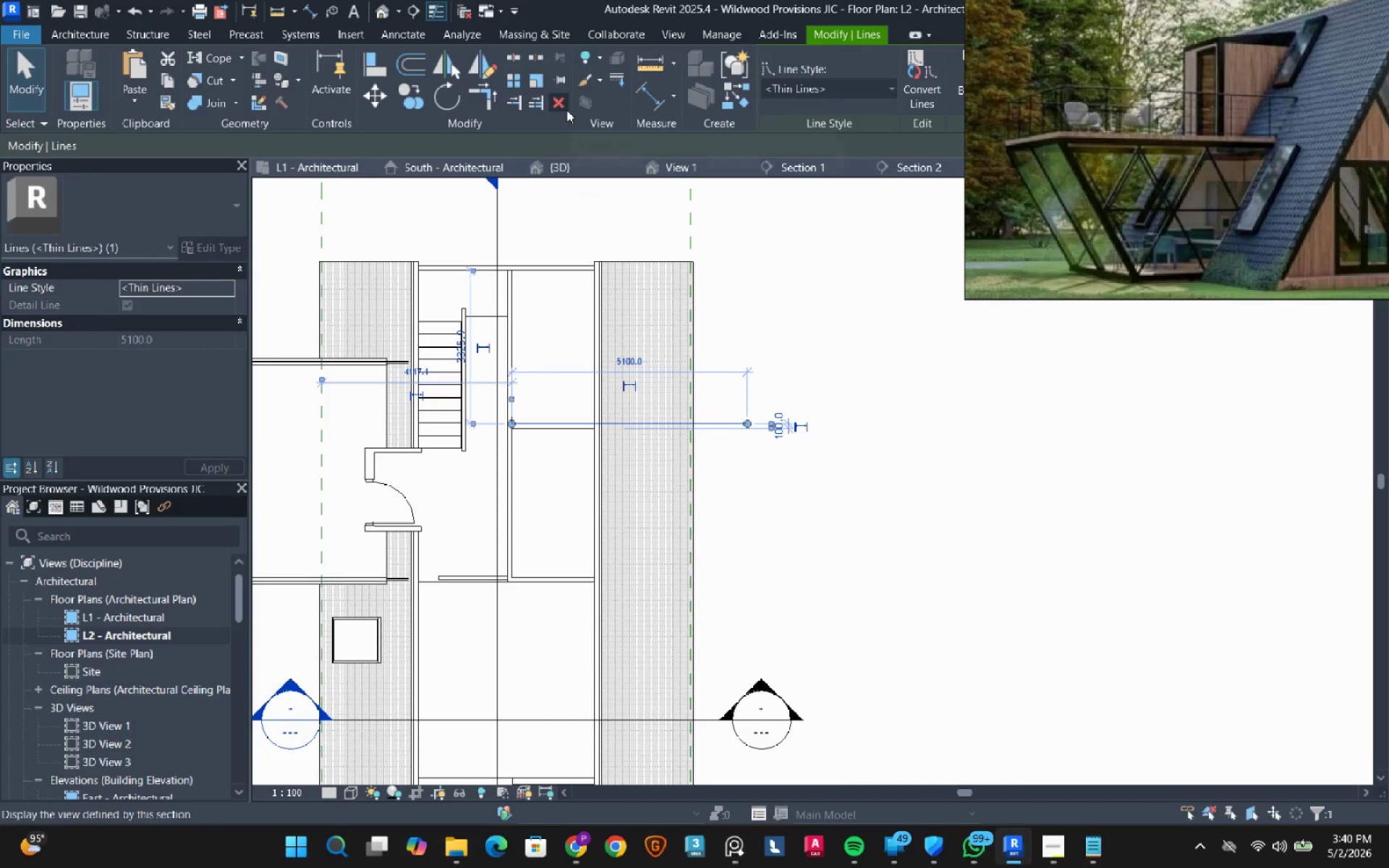 
left_click([566, 110])
 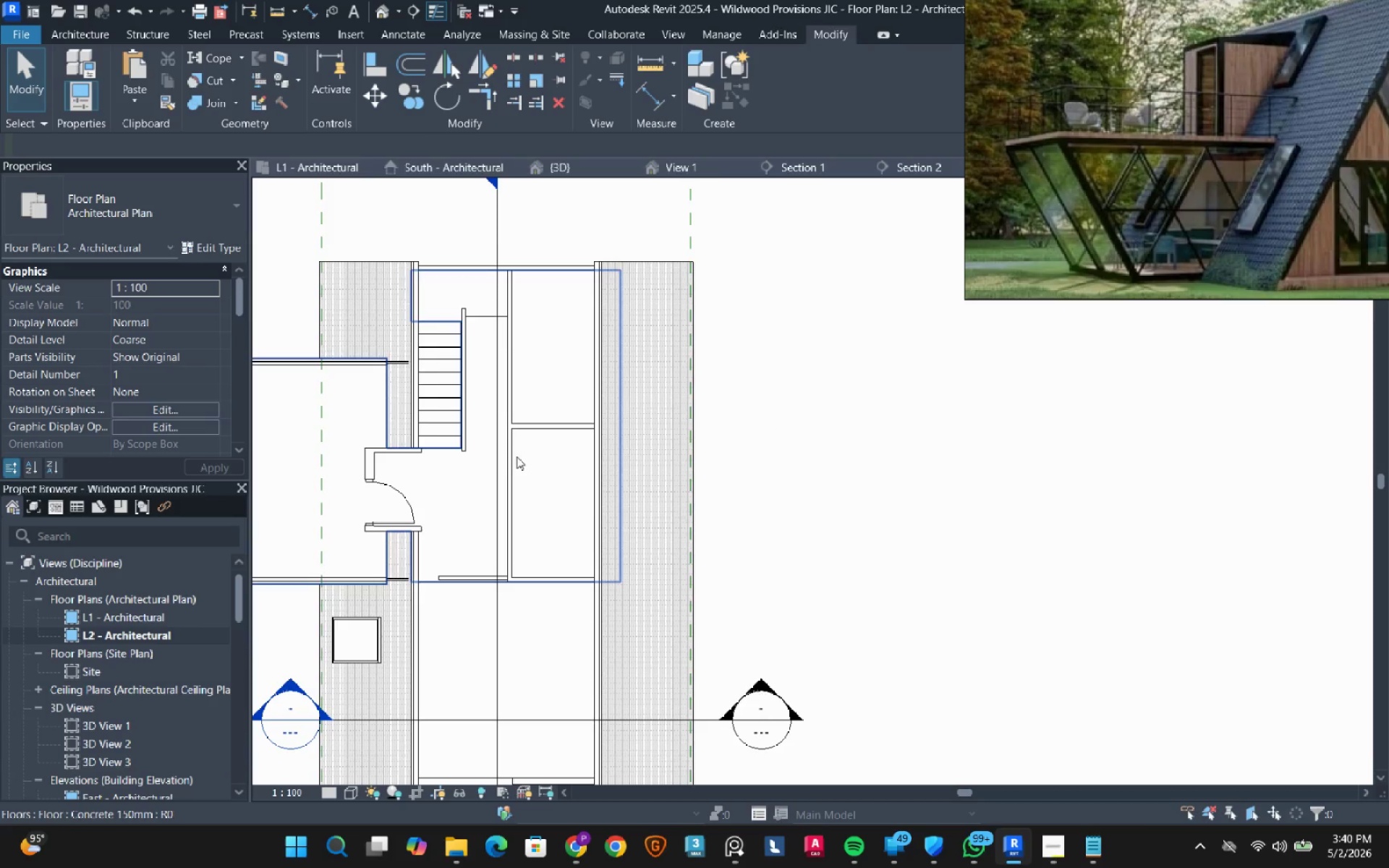 
left_click([80, 33])
 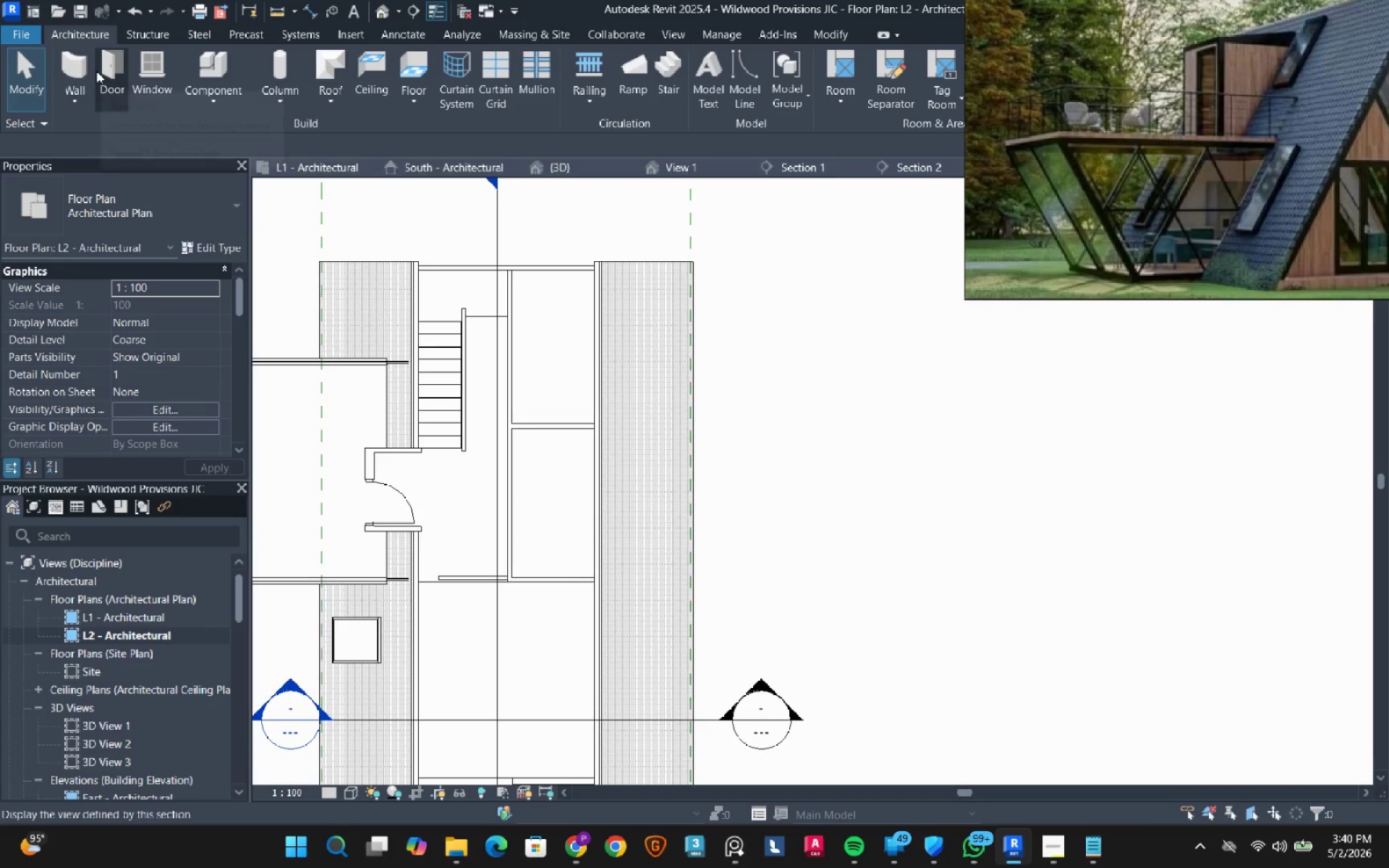 
left_click([96, 71])
 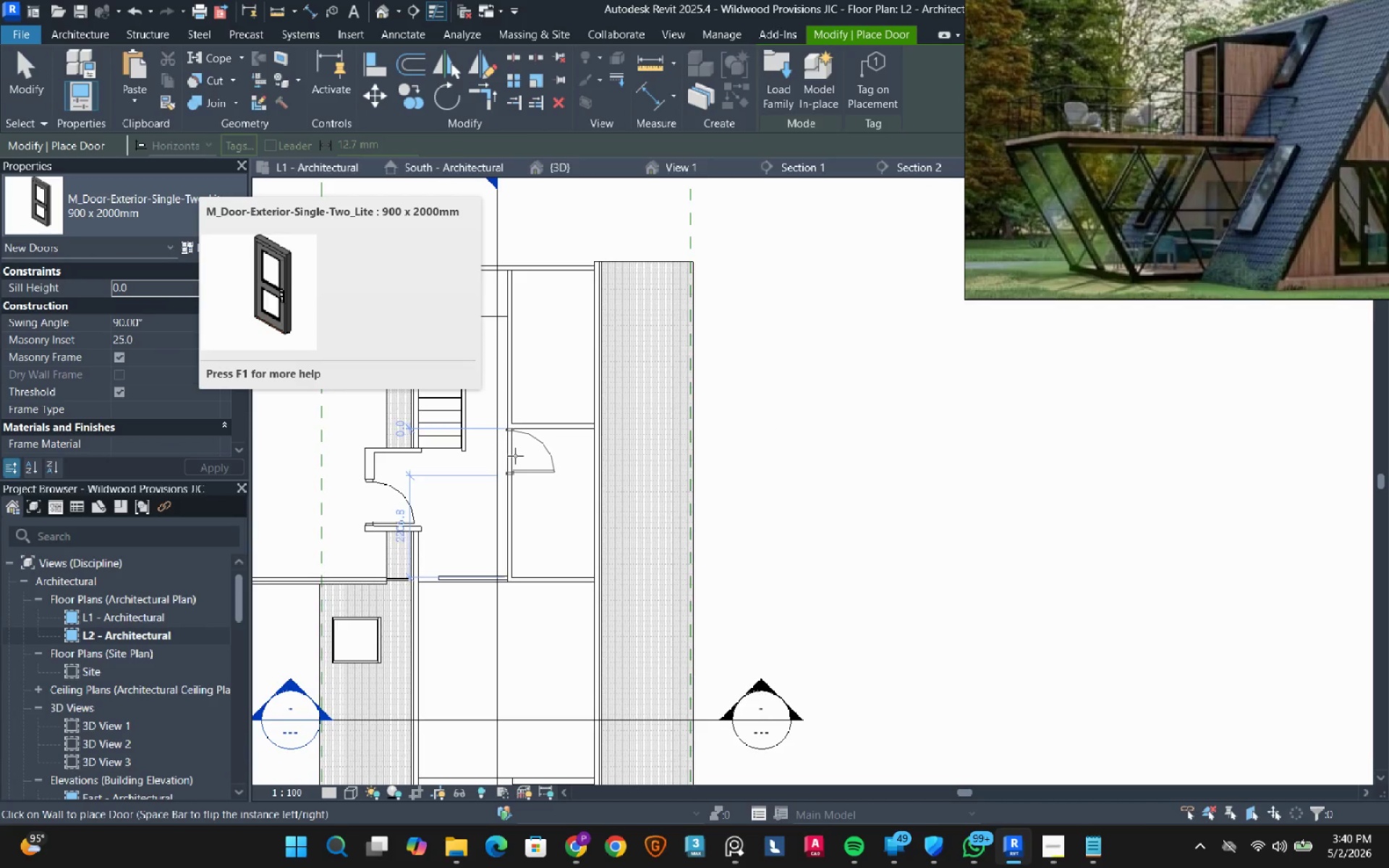 
wait(5.48)
 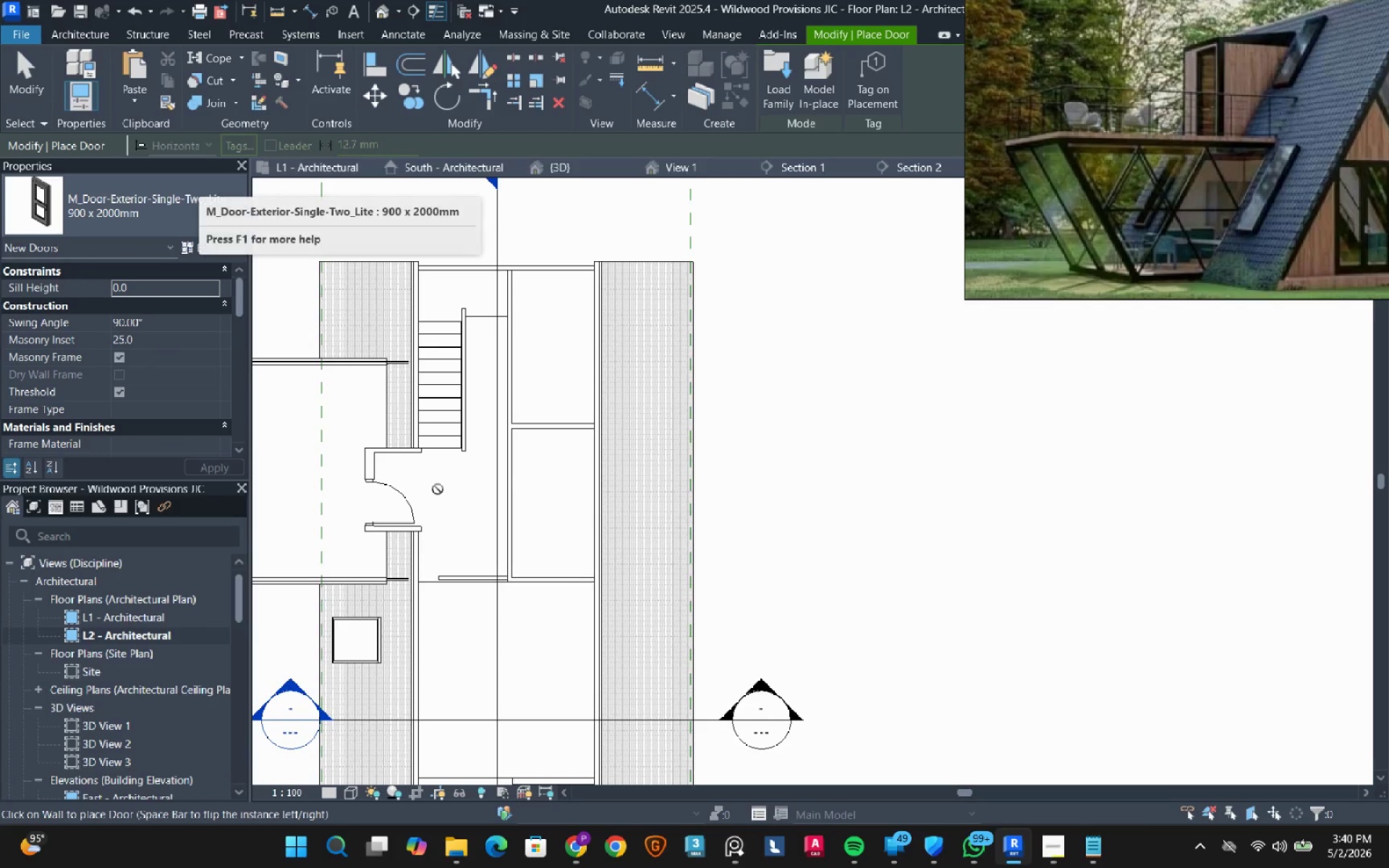 
left_click([517, 451])
 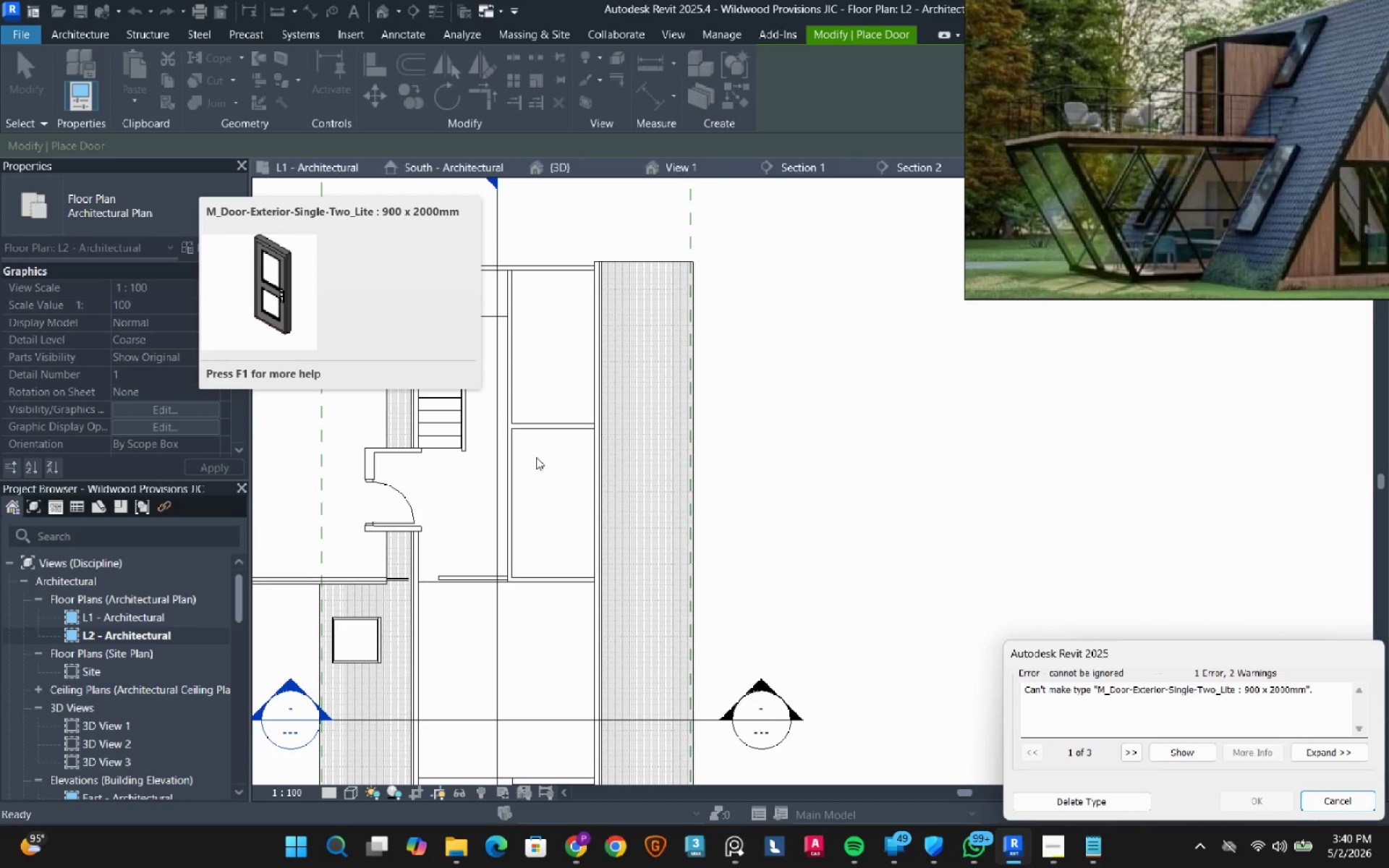 
key(Escape)
 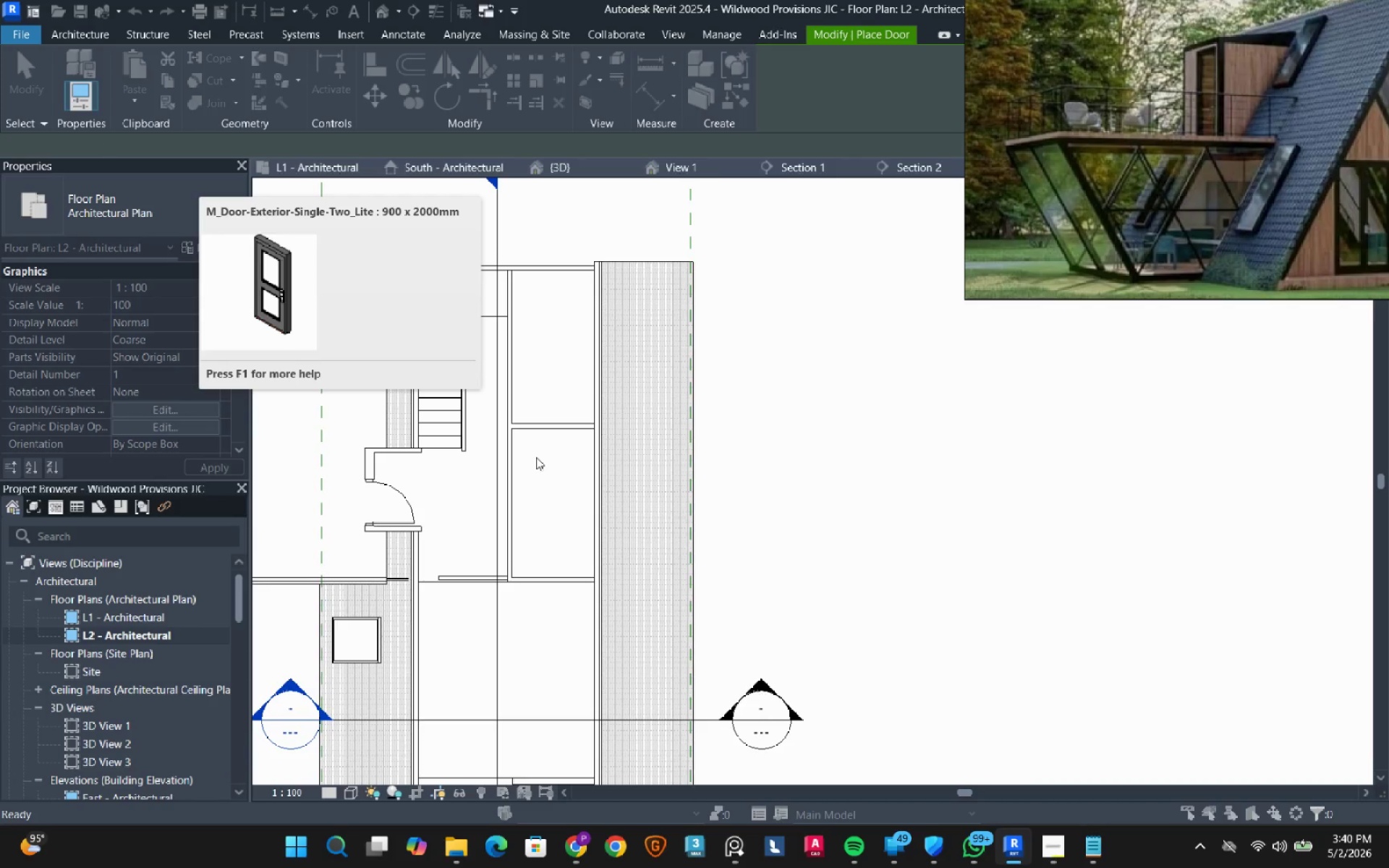 
key(Escape)
 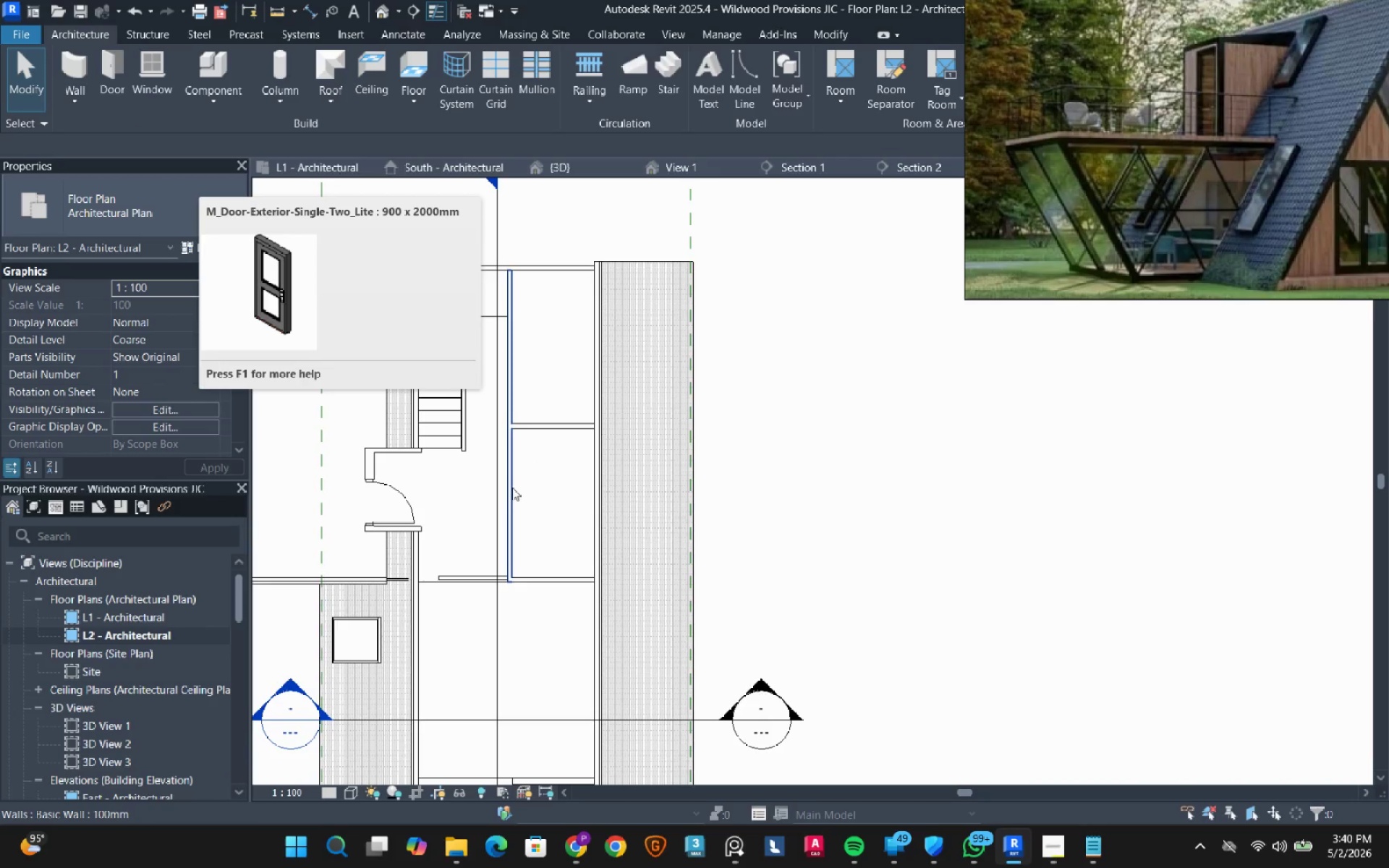 
left_click([512, 488])
 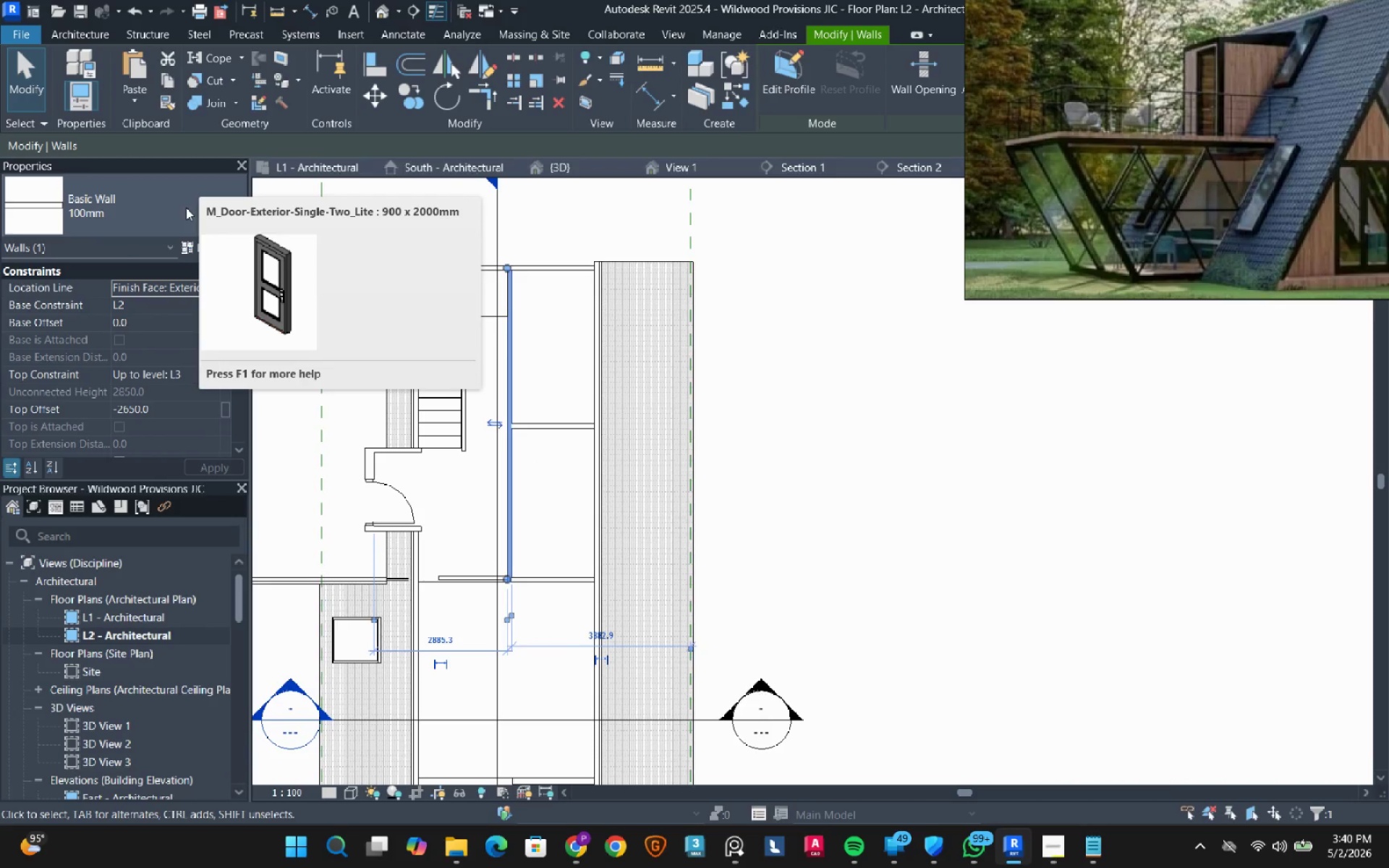 
left_click([144, 216])
 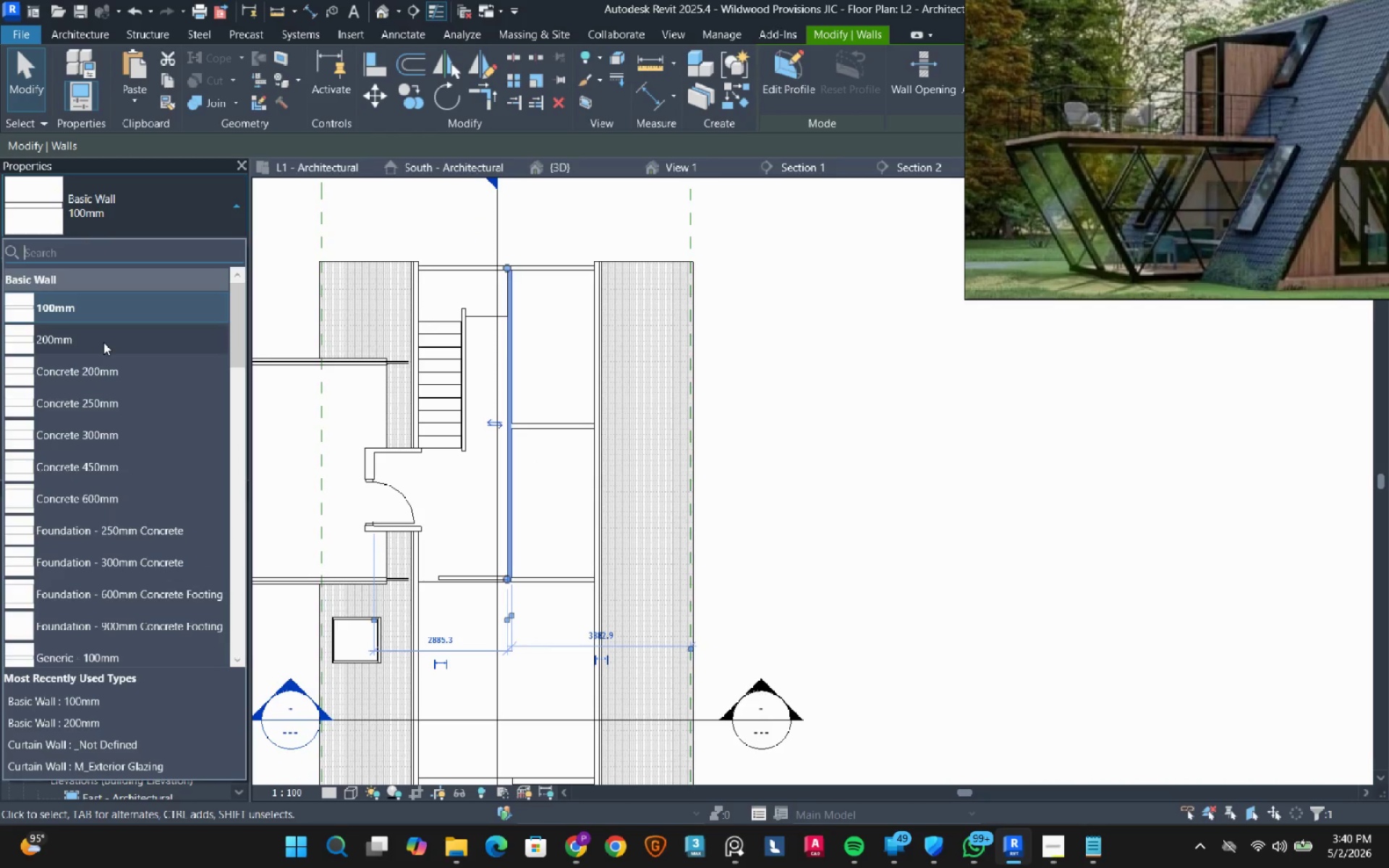 
left_click([103, 342])
 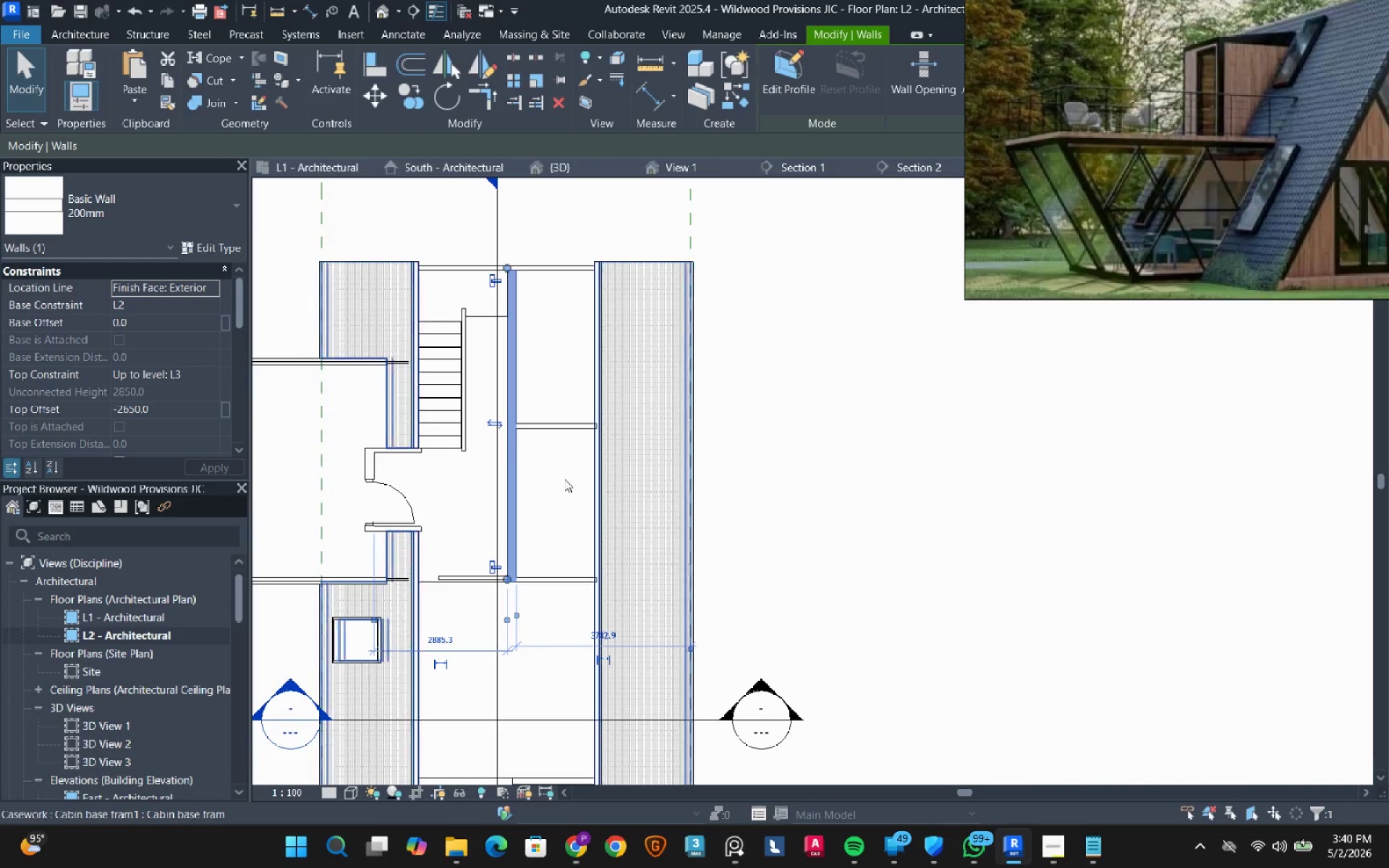 
key(Escape)
 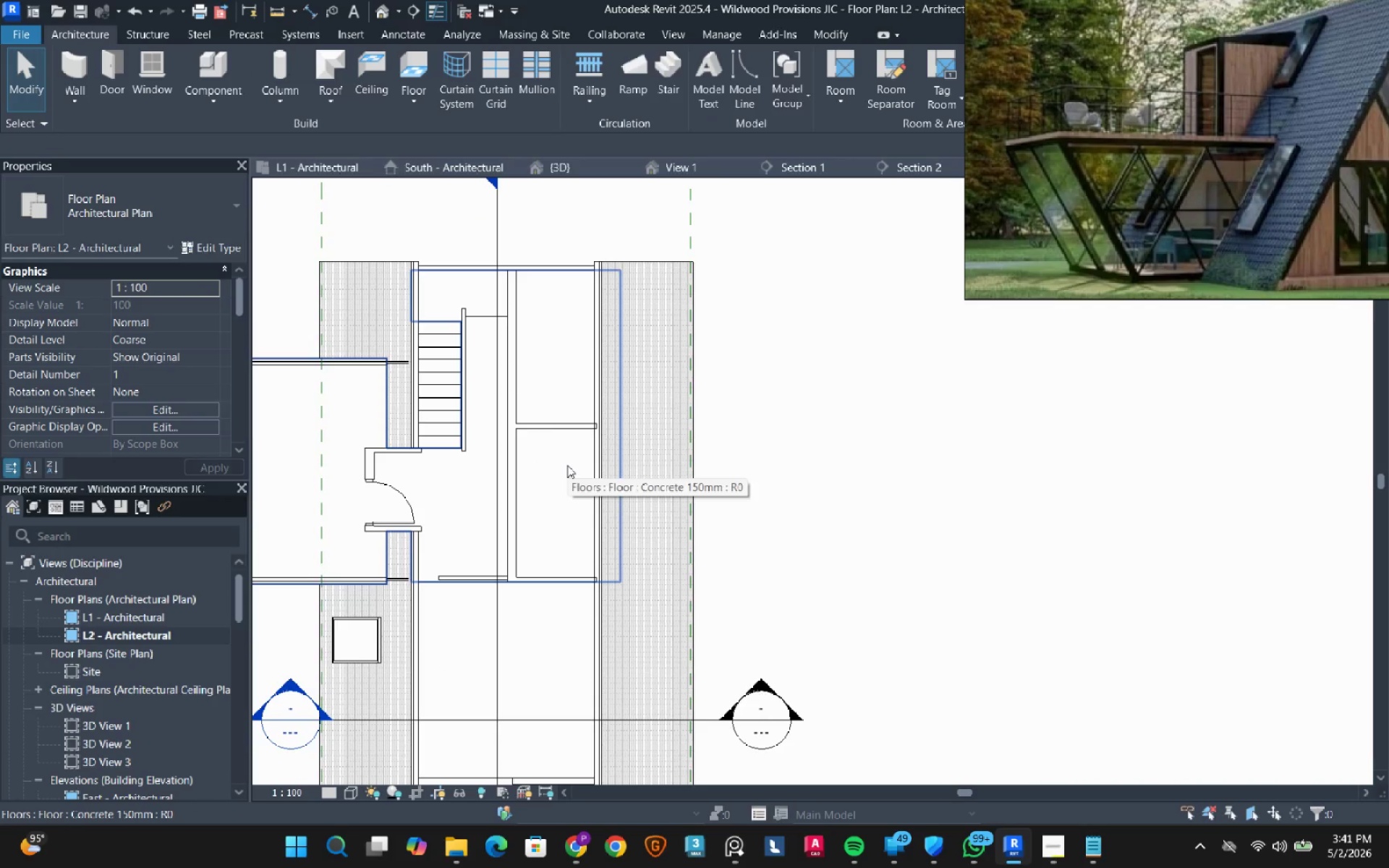 
left_click([548, 417])
 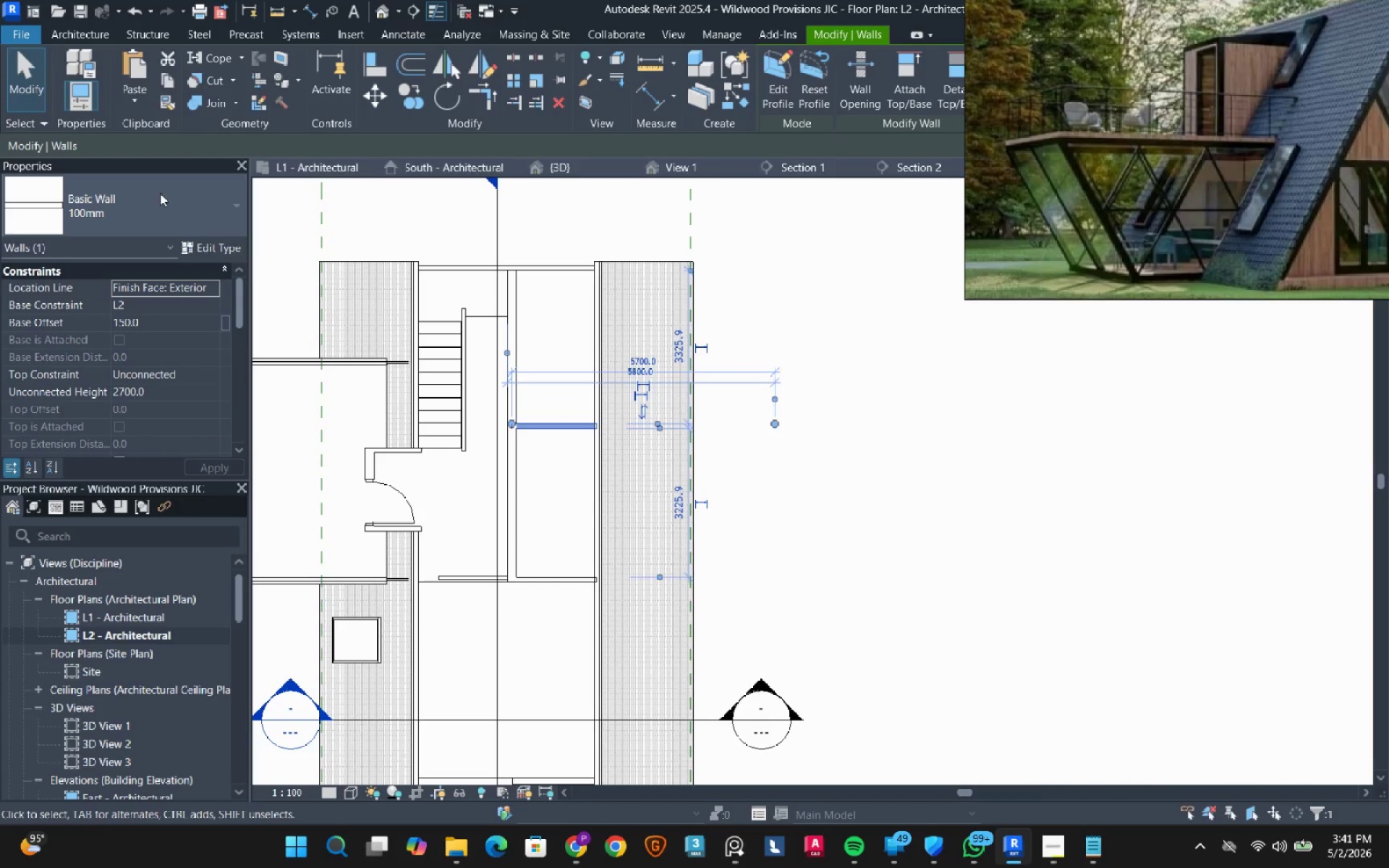 
left_click([135, 211])
 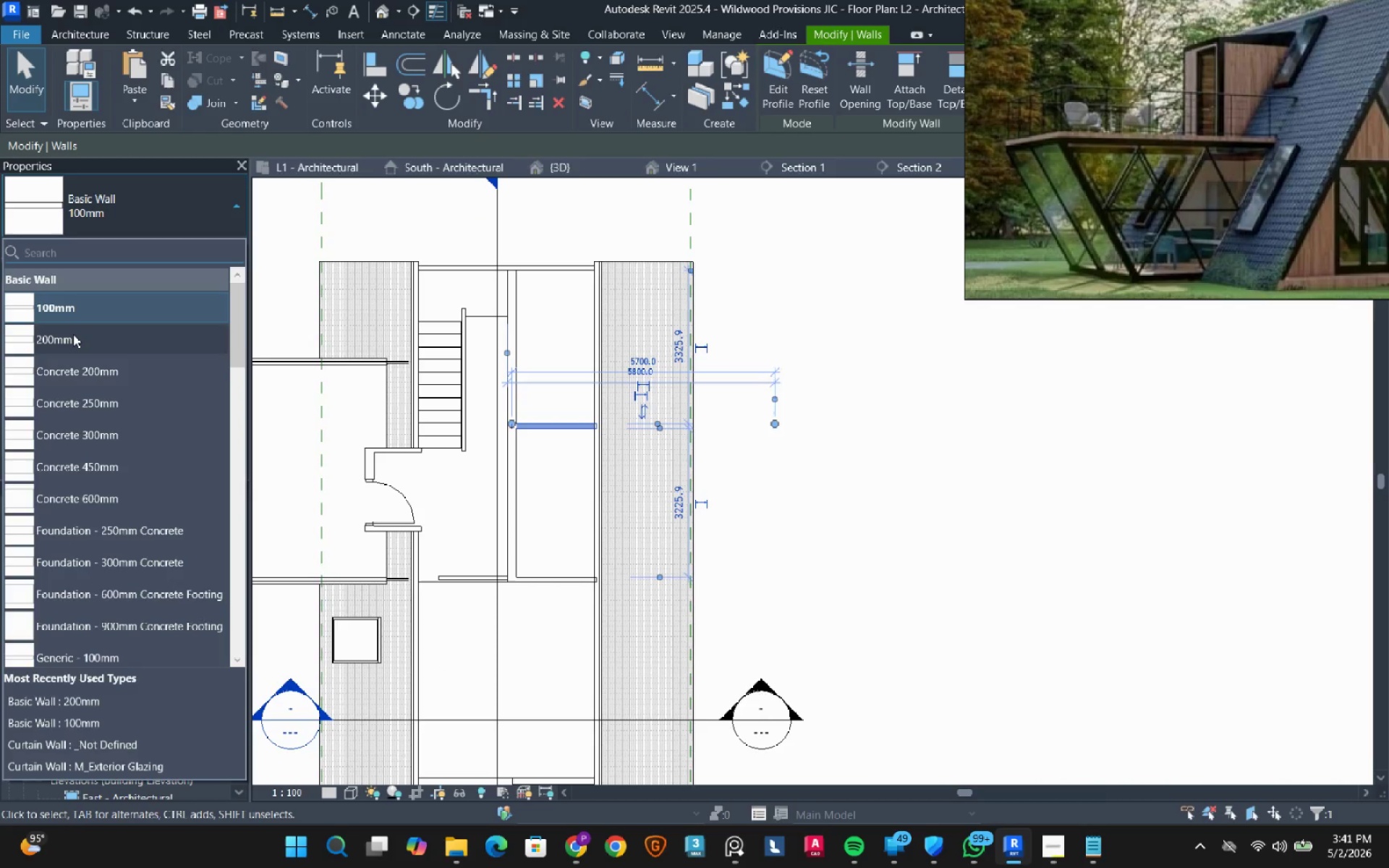 
left_click([73, 334])
 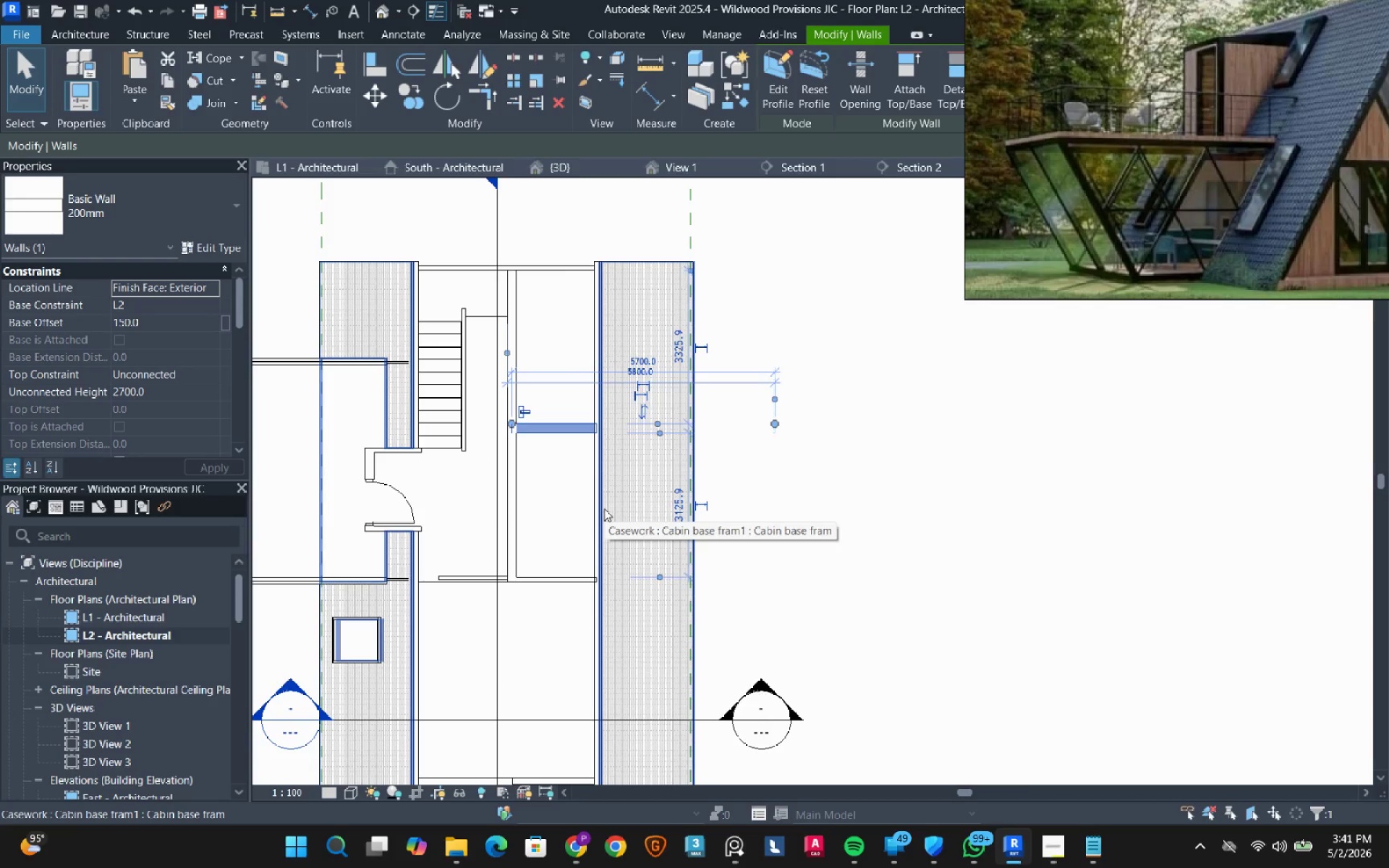 
key(Escape)
 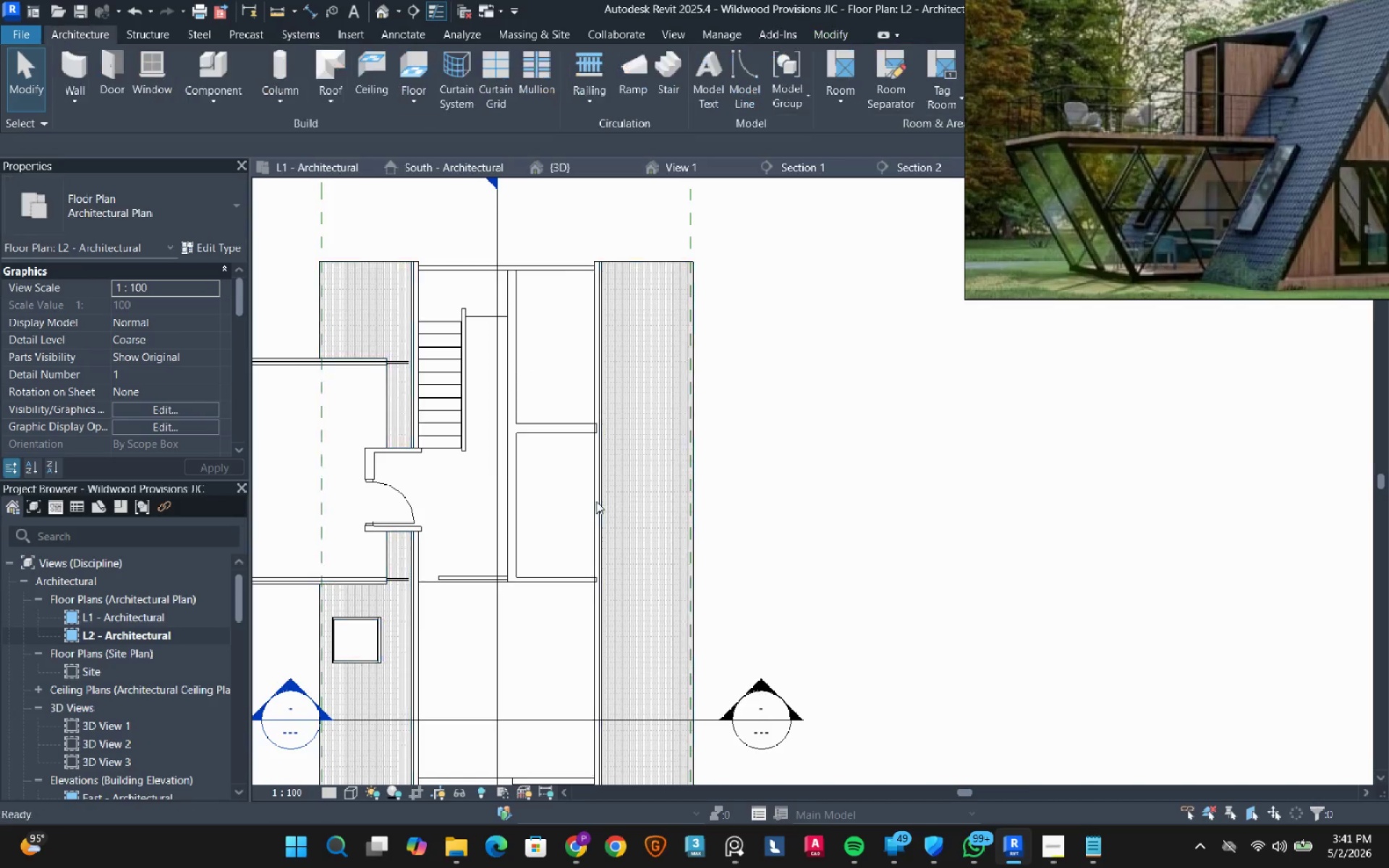 
key(Escape)
 